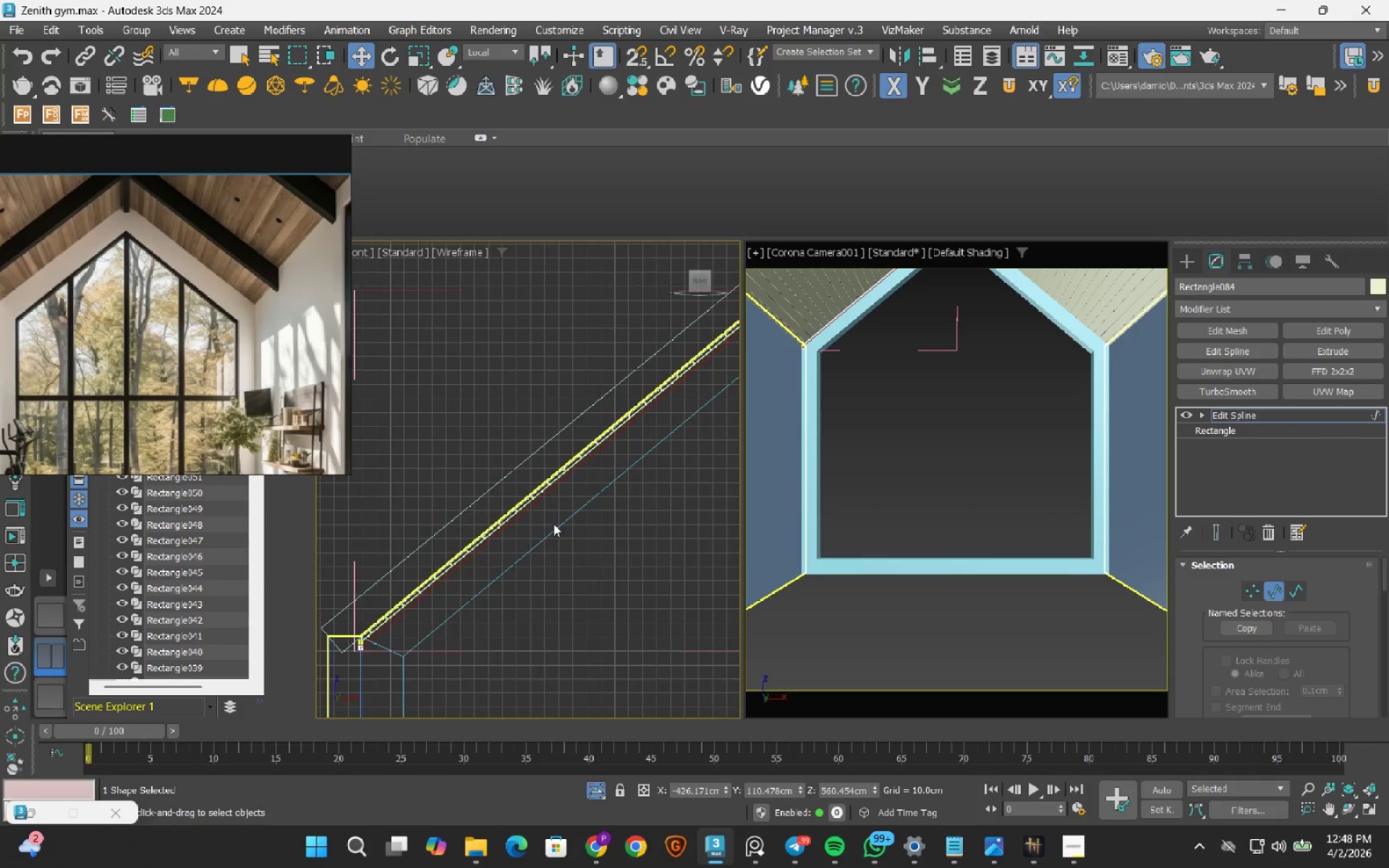 
scroll: coordinate [553, 524], scroll_direction: down, amount: 7.0
 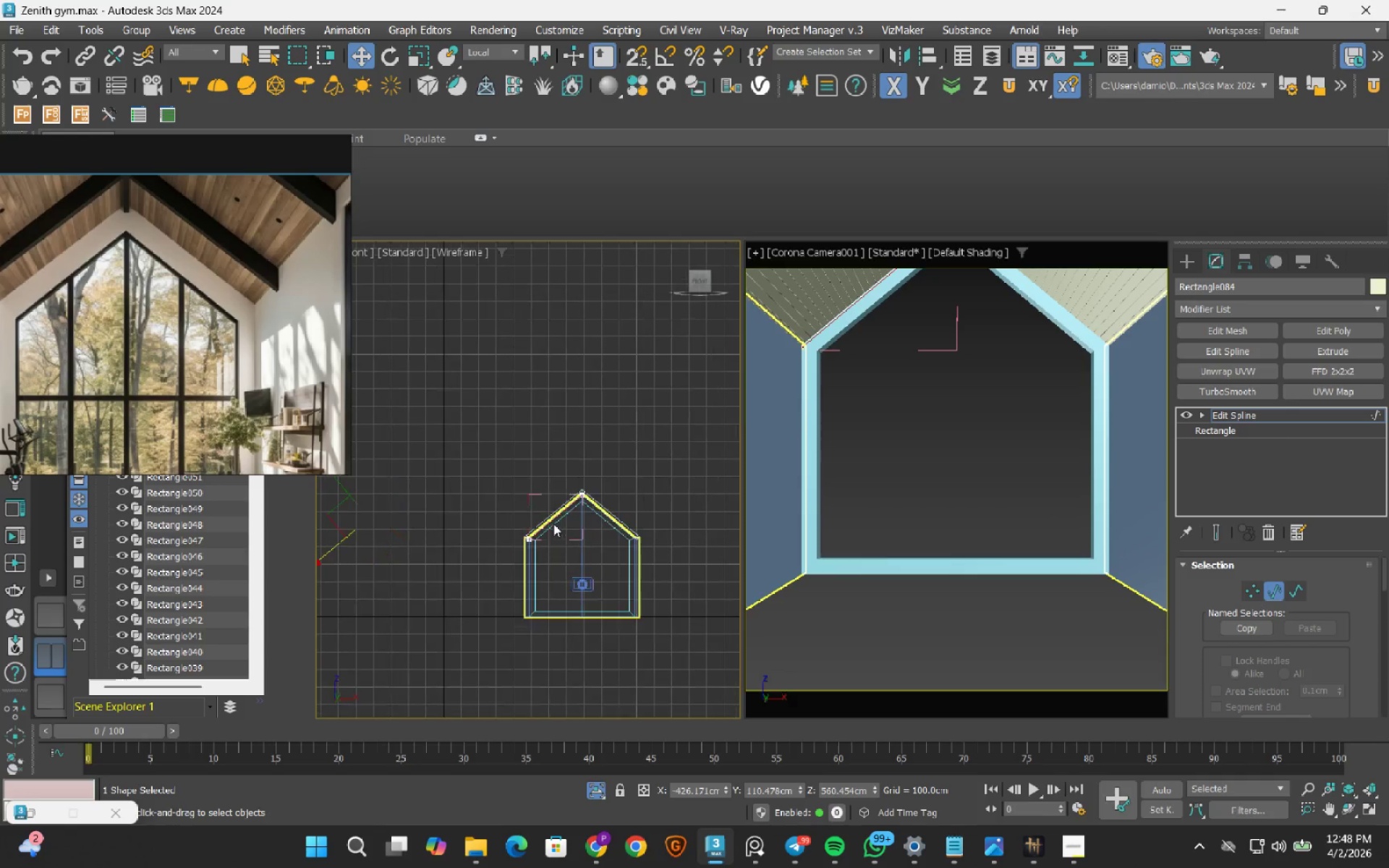 
scroll: coordinate [553, 524], scroll_direction: up, amount: 1.0
 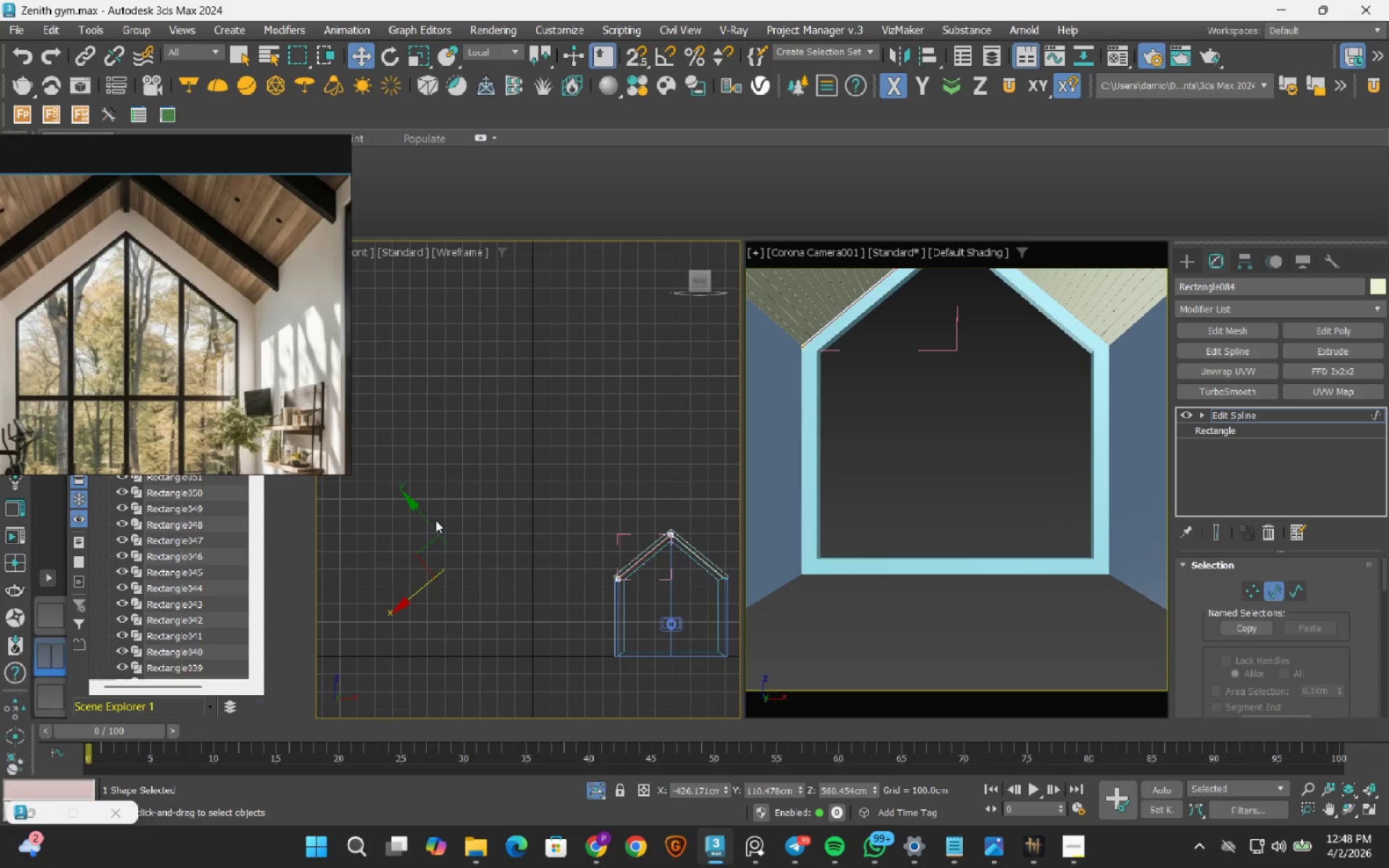 
left_click_drag(start_coordinate=[415, 509], to_coordinate=[420, 517])
 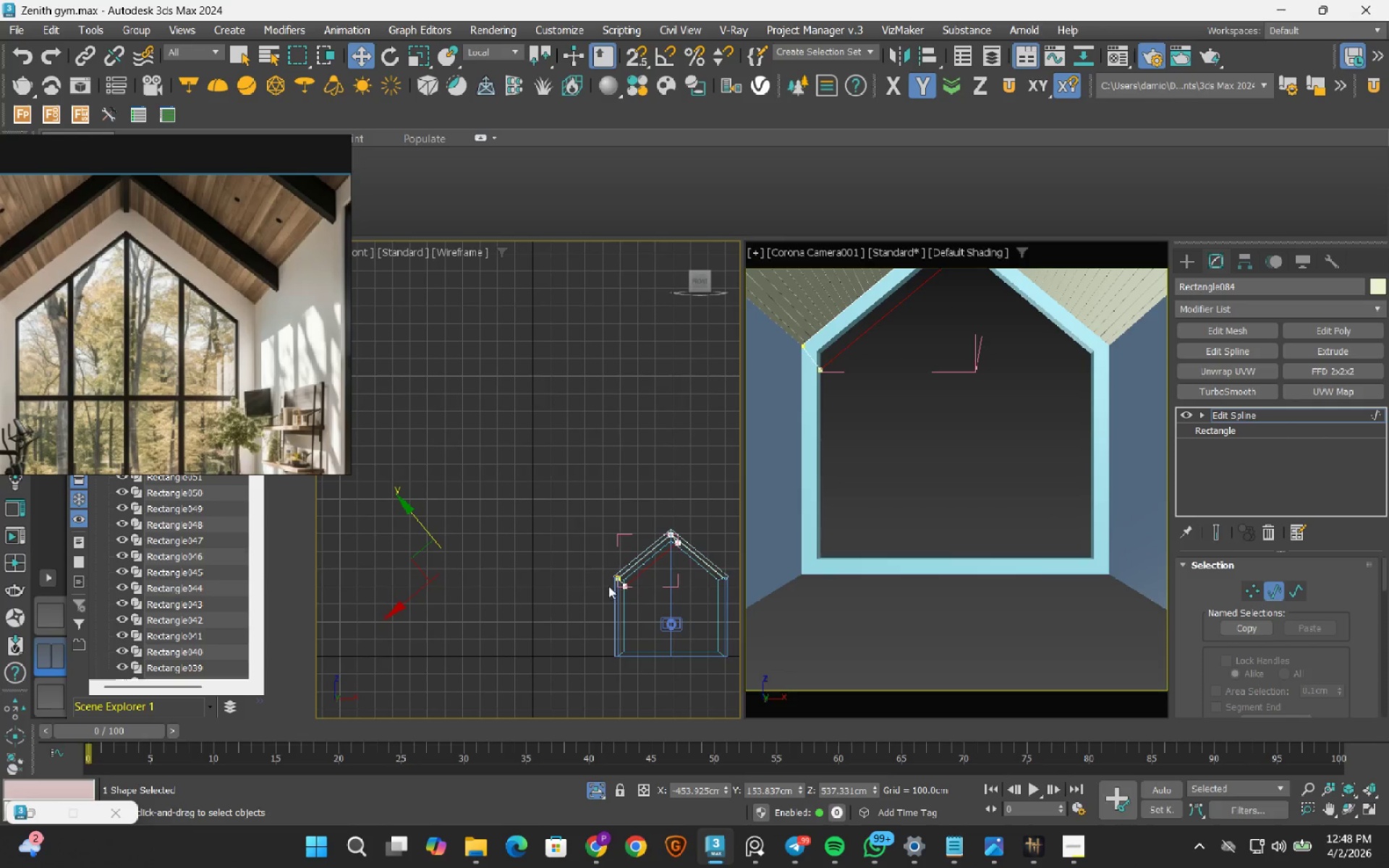 
scroll: coordinate [558, 489], scroll_direction: up, amount: 14.0
 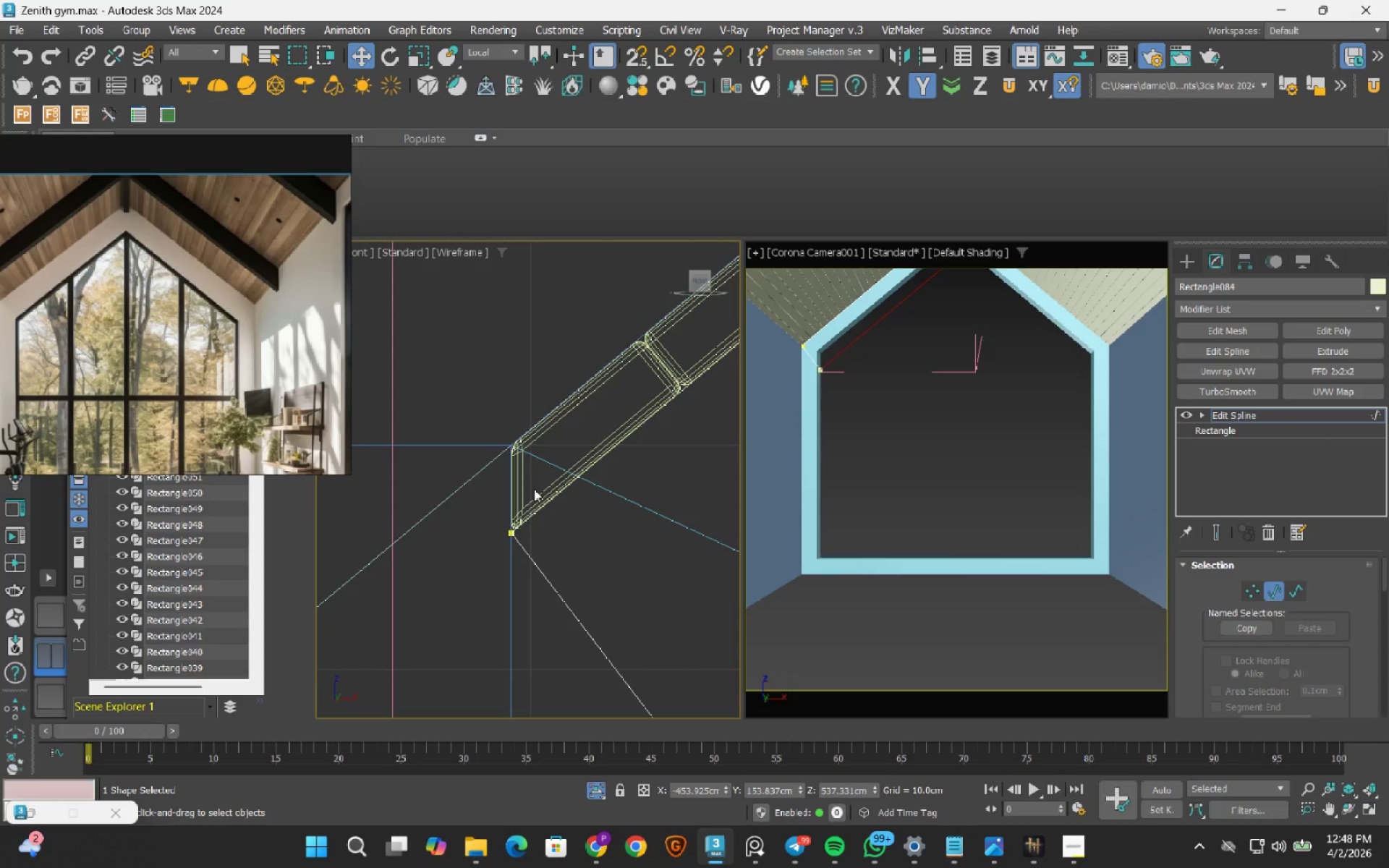 
scroll: coordinate [528, 576], scroll_direction: down, amount: 9.0
 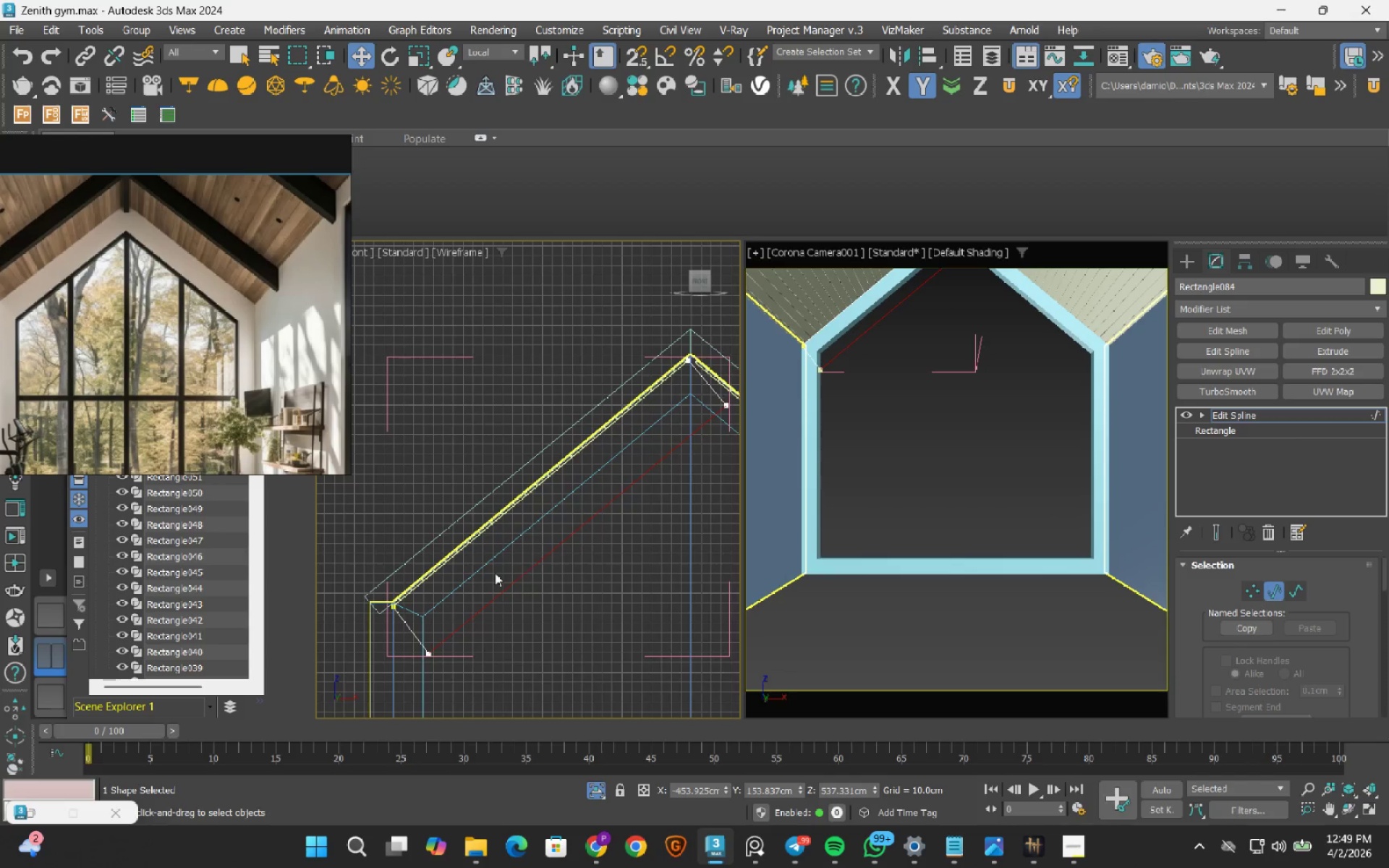 
scroll: coordinate [429, 676], scroll_direction: up, amount: 2.0
 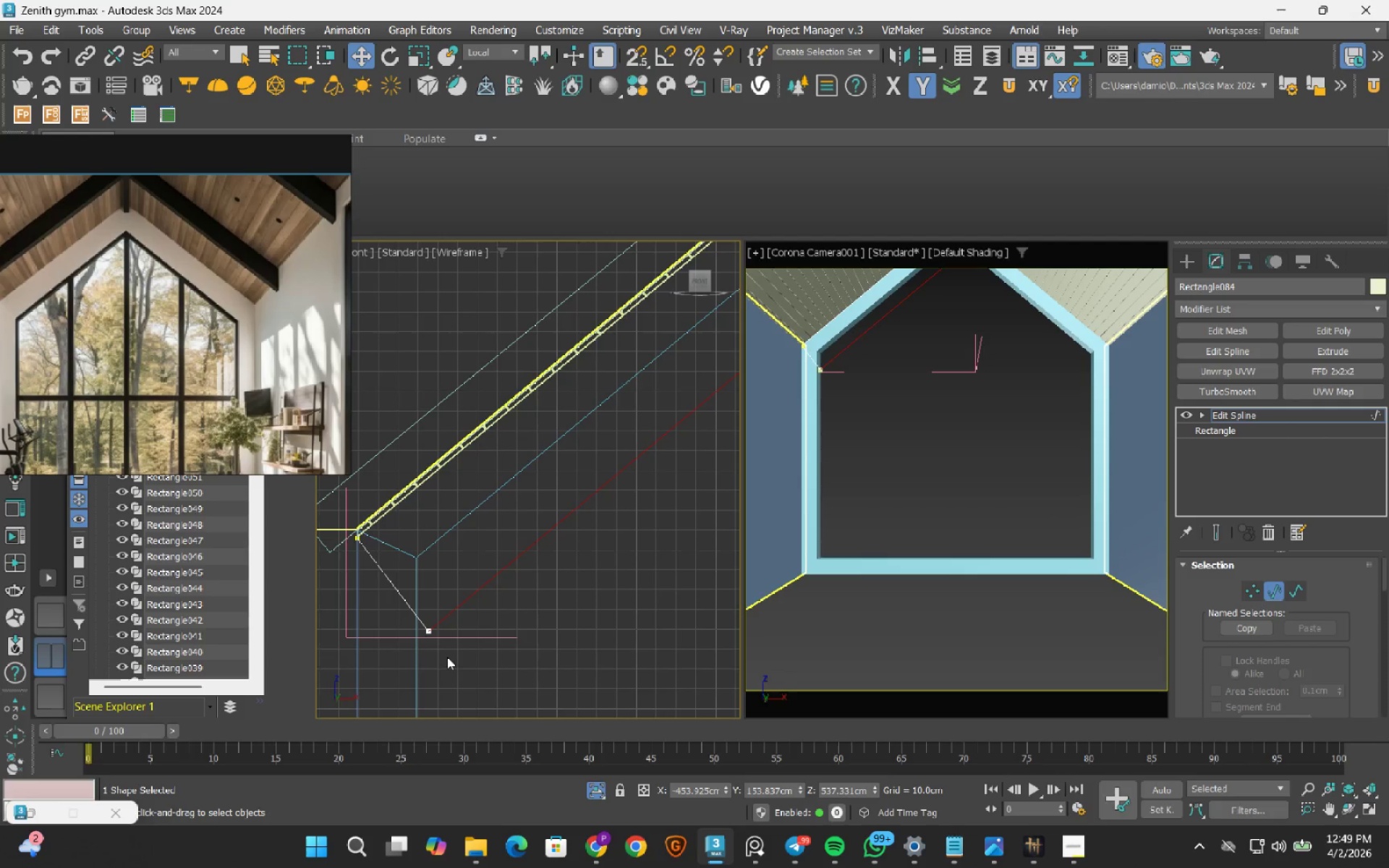 
key(S)
 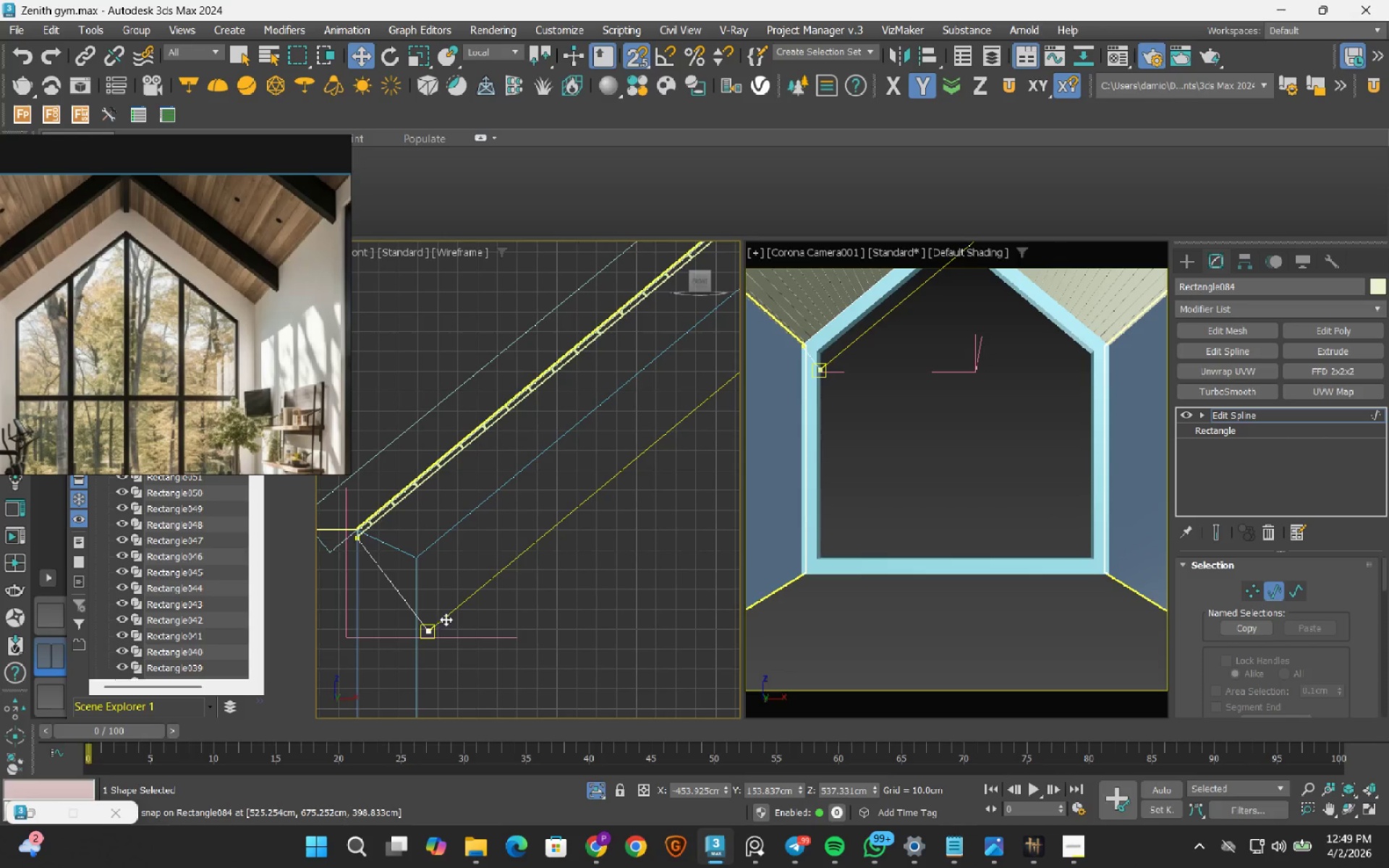 
left_click_drag(start_coordinate=[446, 619], to_coordinate=[422, 564])
 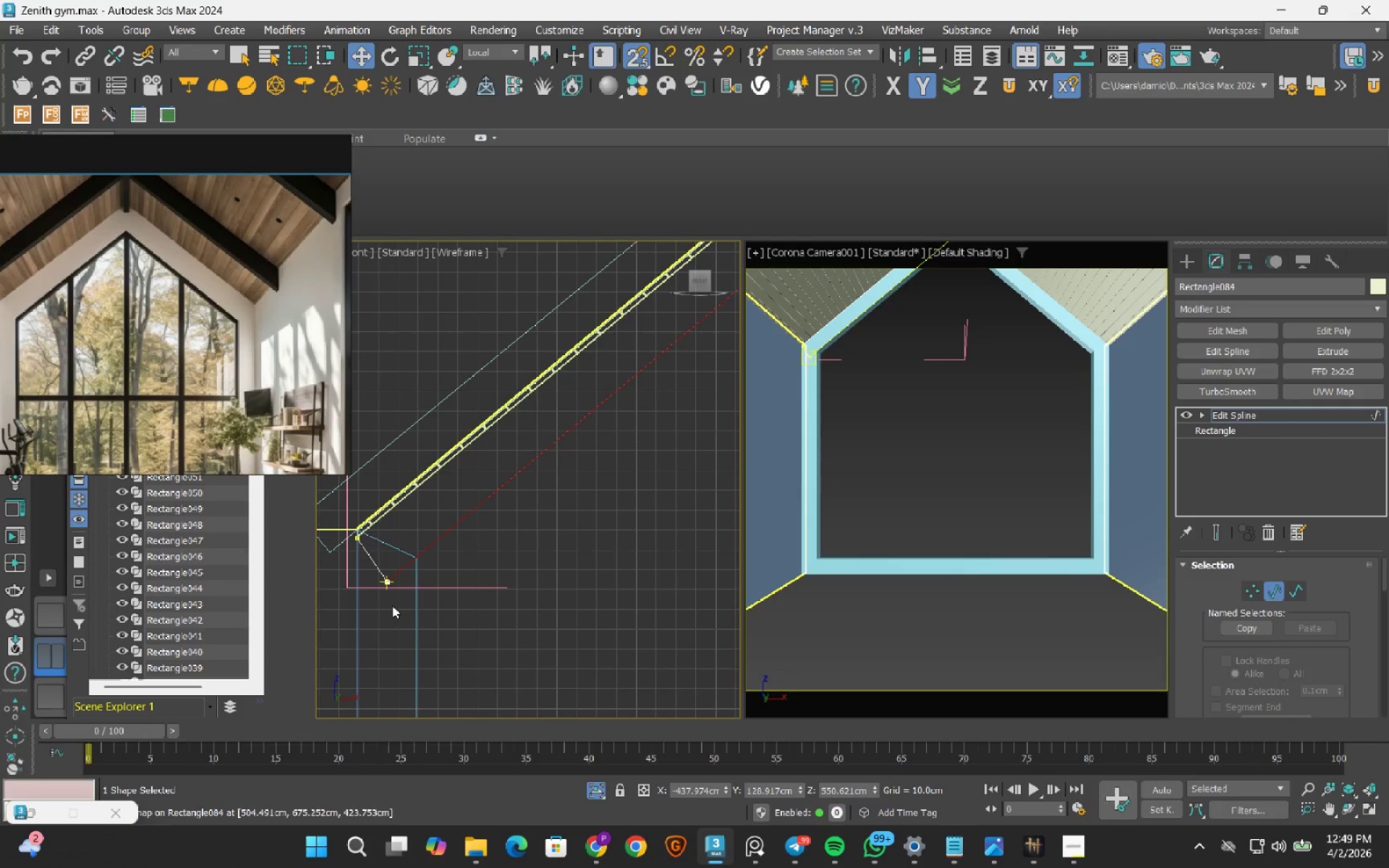 
key(1)
 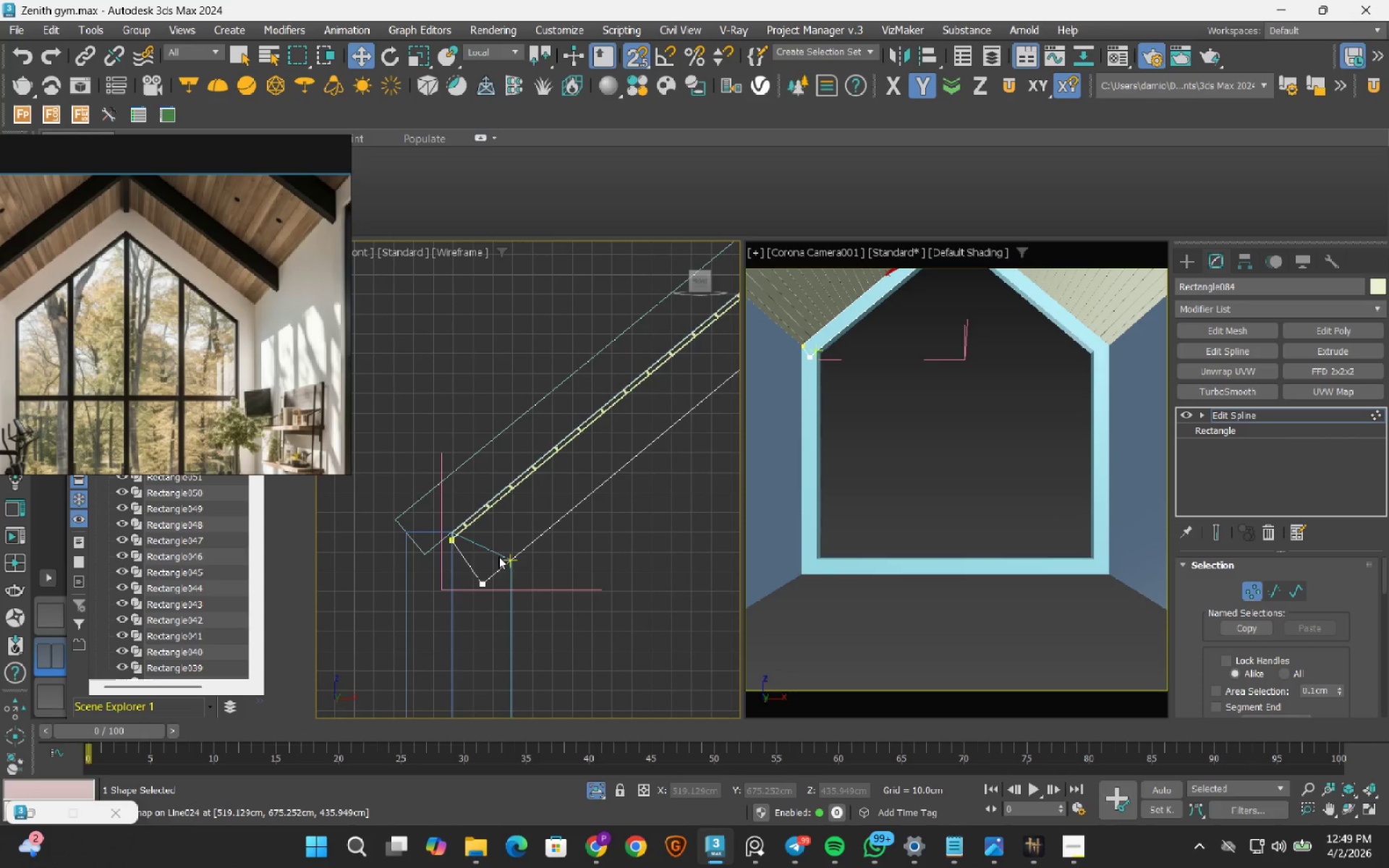 
left_click_drag(start_coordinate=[498, 556], to_coordinate=[454, 629])
 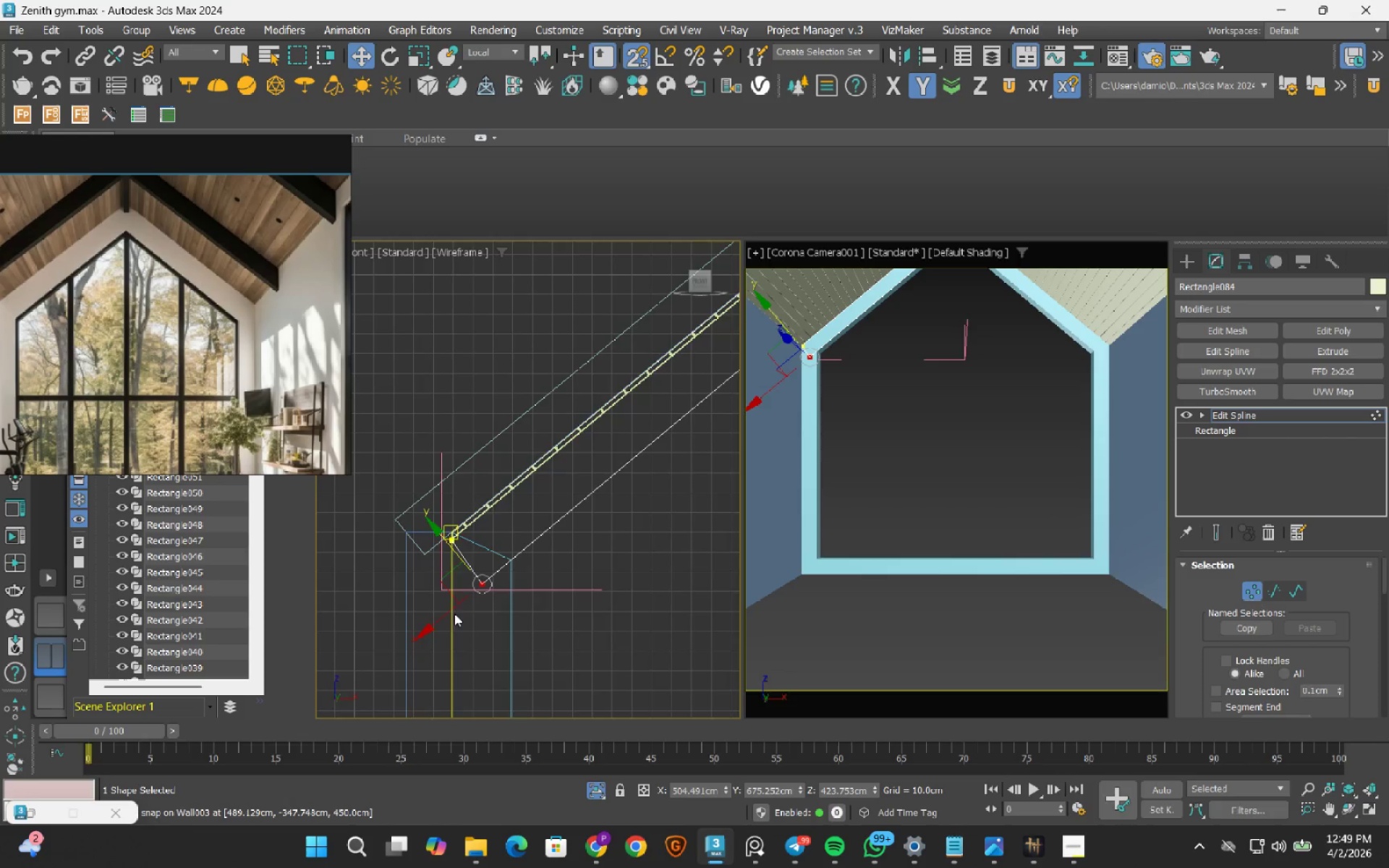 
scroll: coordinate [454, 613], scroll_direction: up, amount: 2.0
 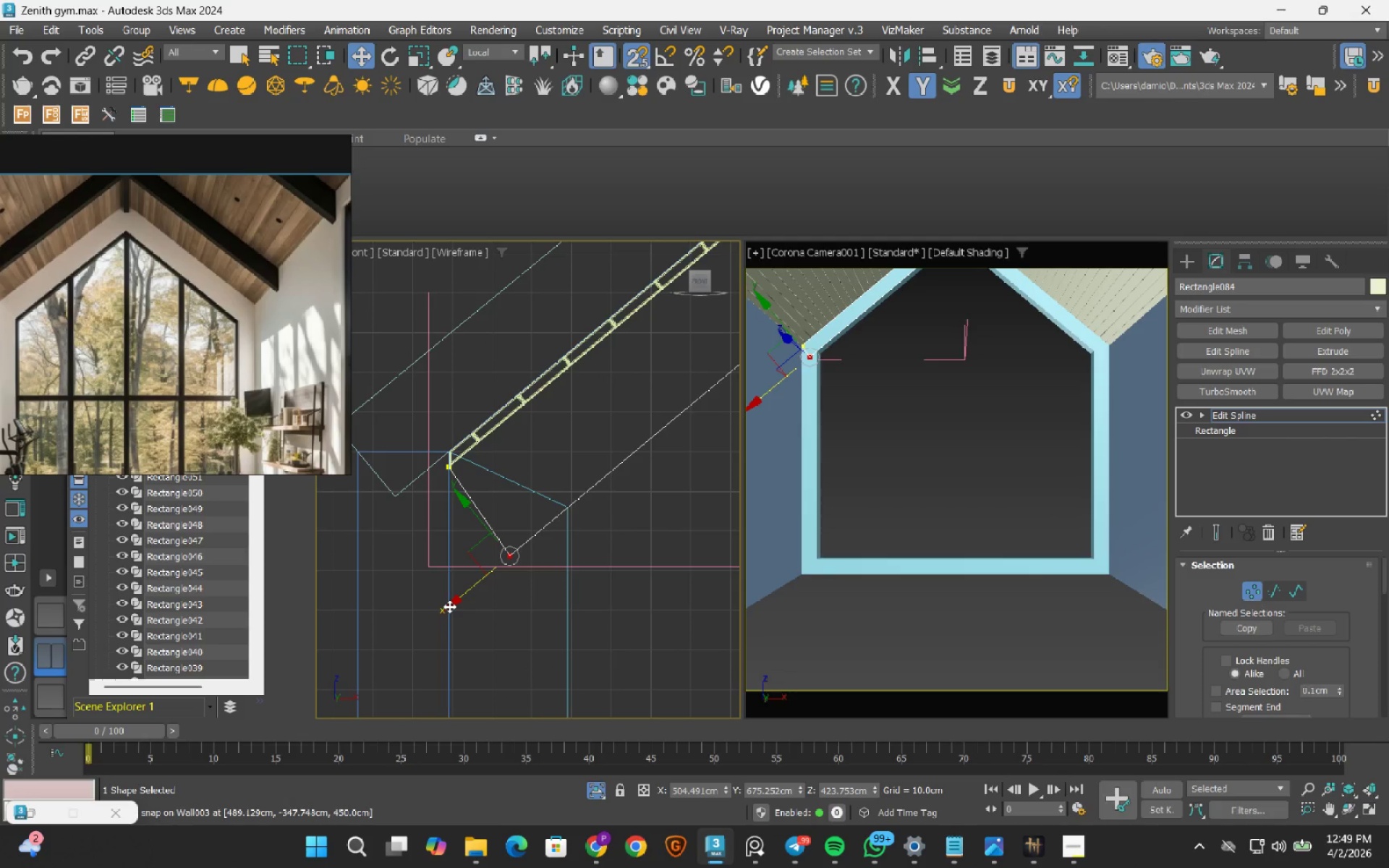 
key(S)
 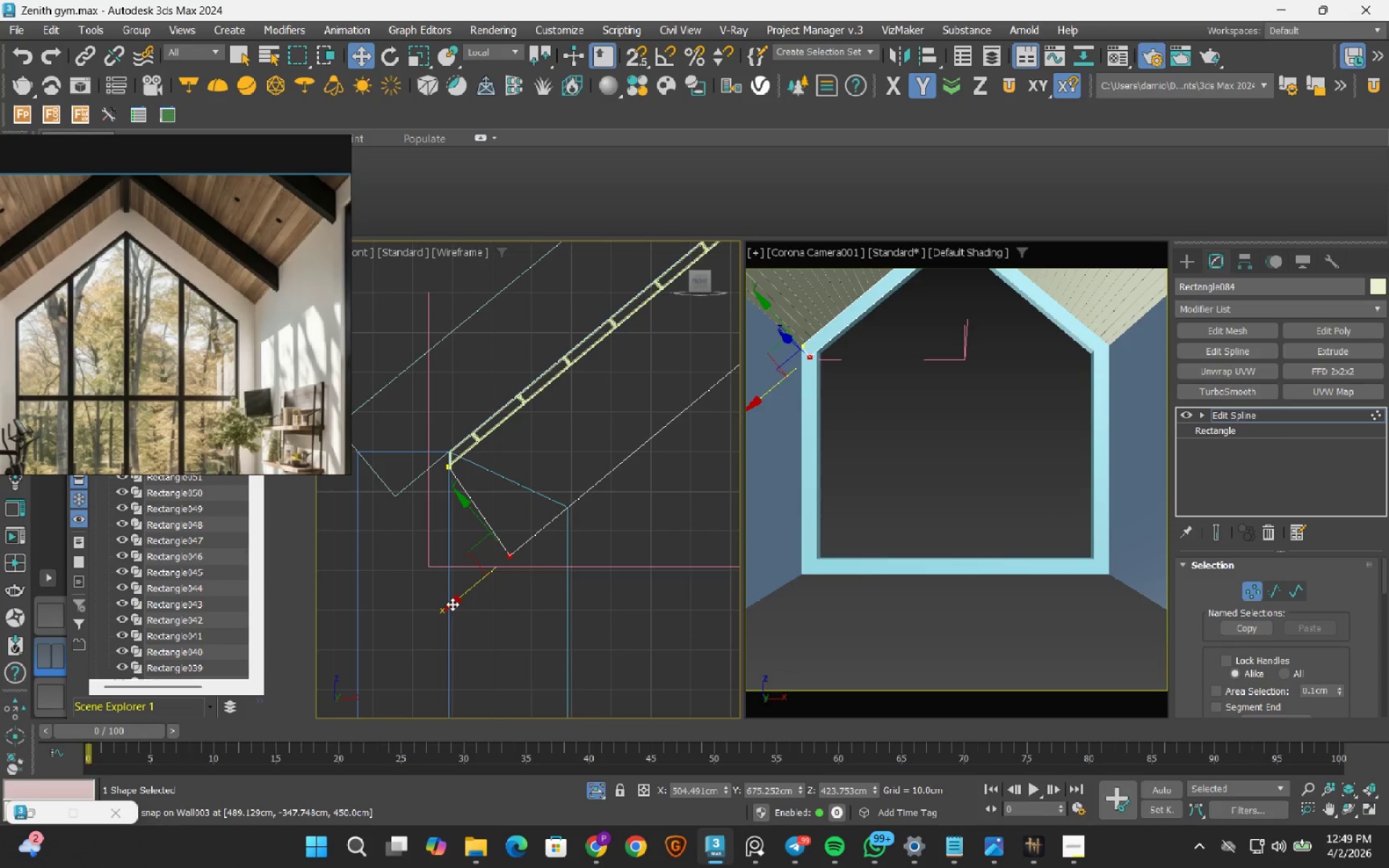 
left_click_drag(start_coordinate=[451, 604], to_coordinate=[389, 656])
 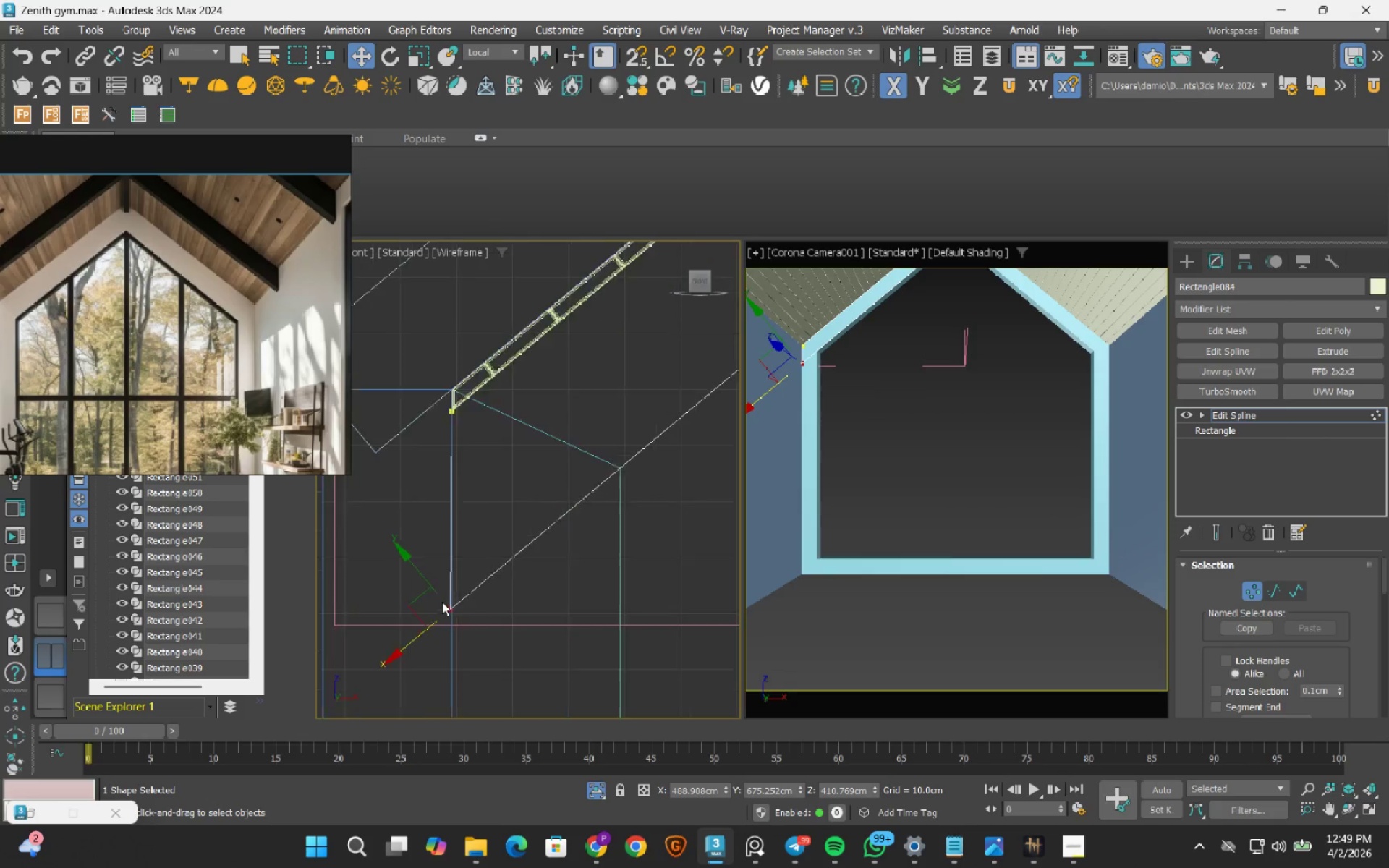 
scroll: coordinate [456, 610], scroll_direction: up, amount: 6.0
 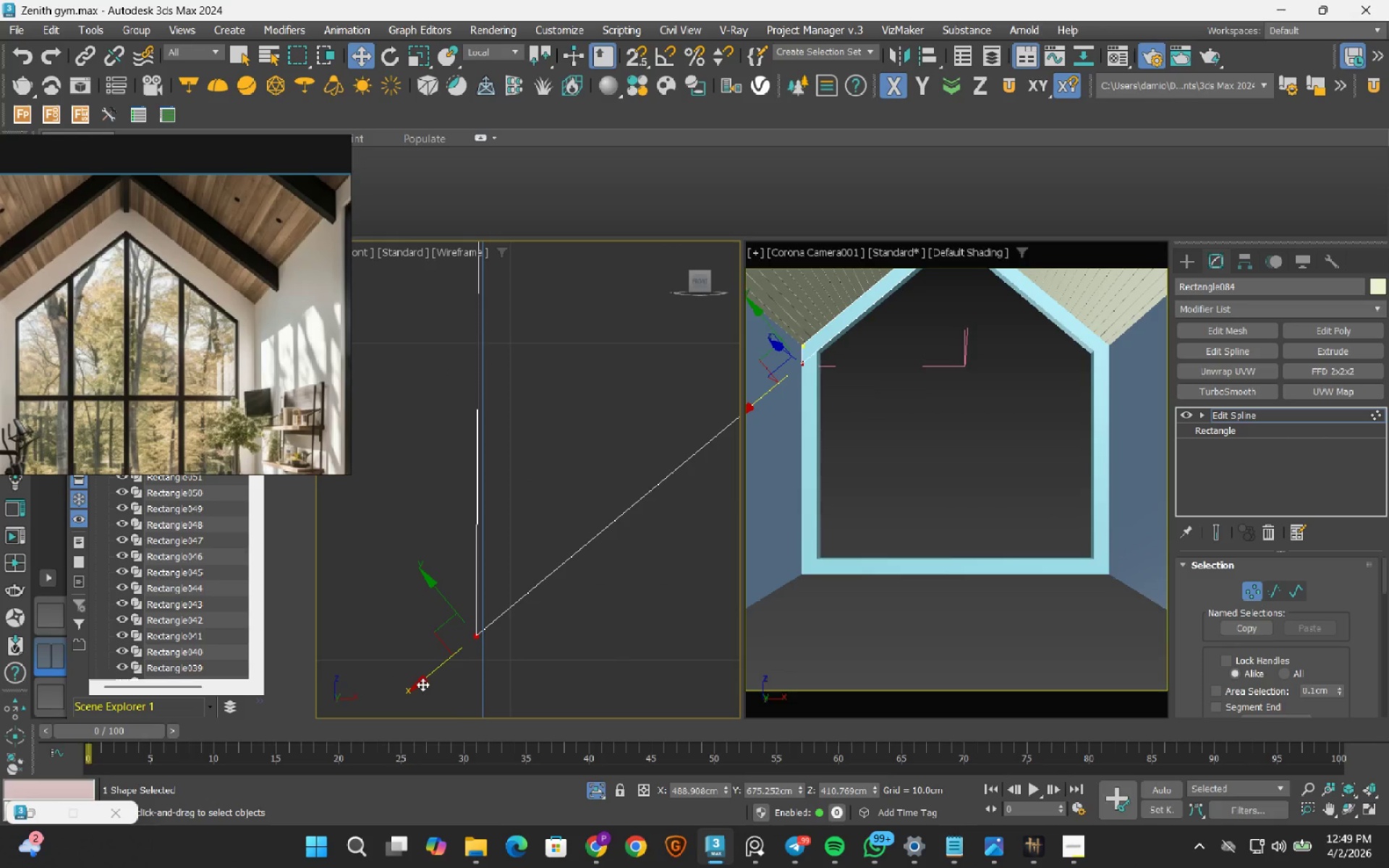 
left_click_drag(start_coordinate=[421, 684], to_coordinate=[436, 689])
 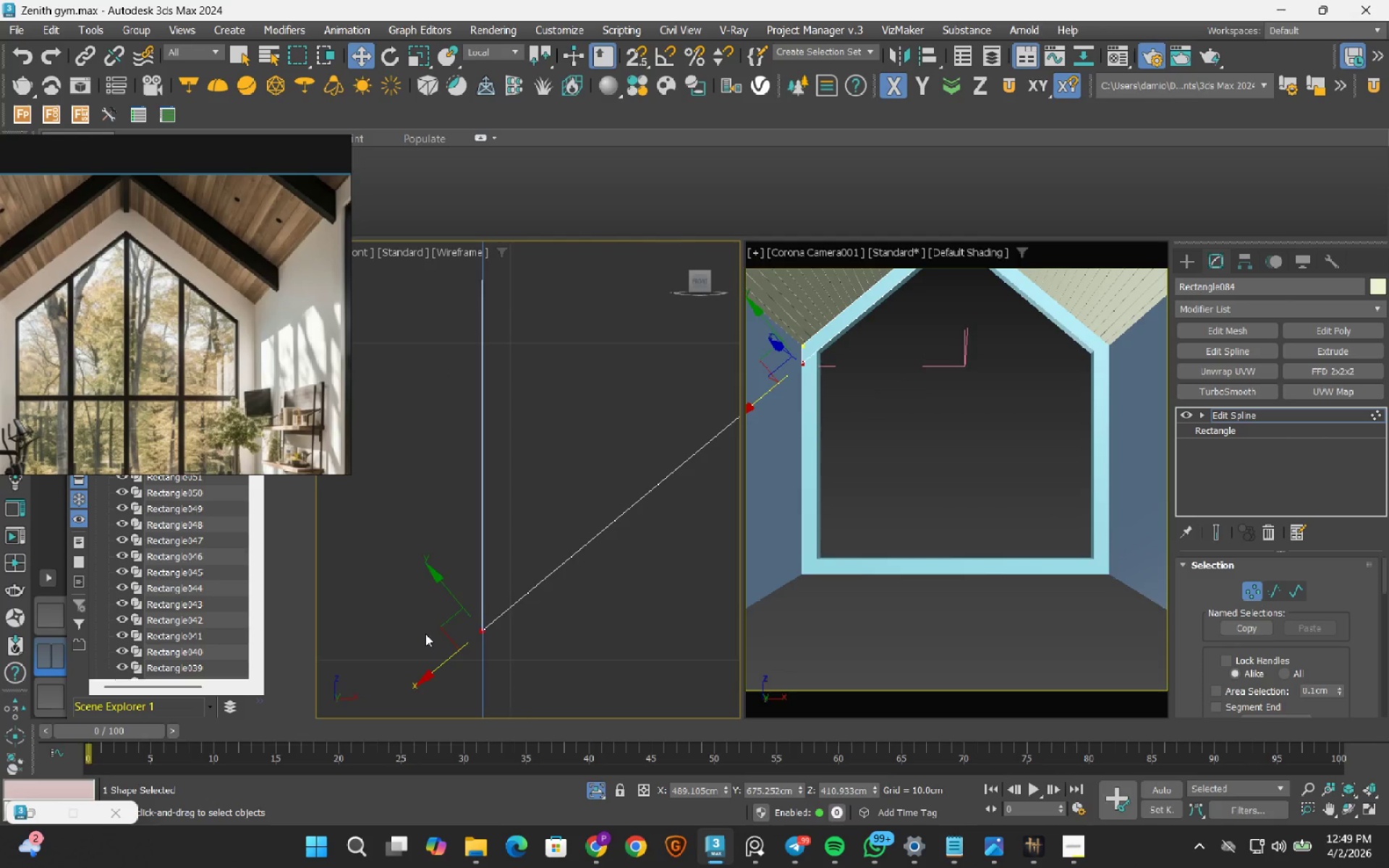 
scroll: coordinate [574, 472], scroll_direction: down, amount: 8.0
 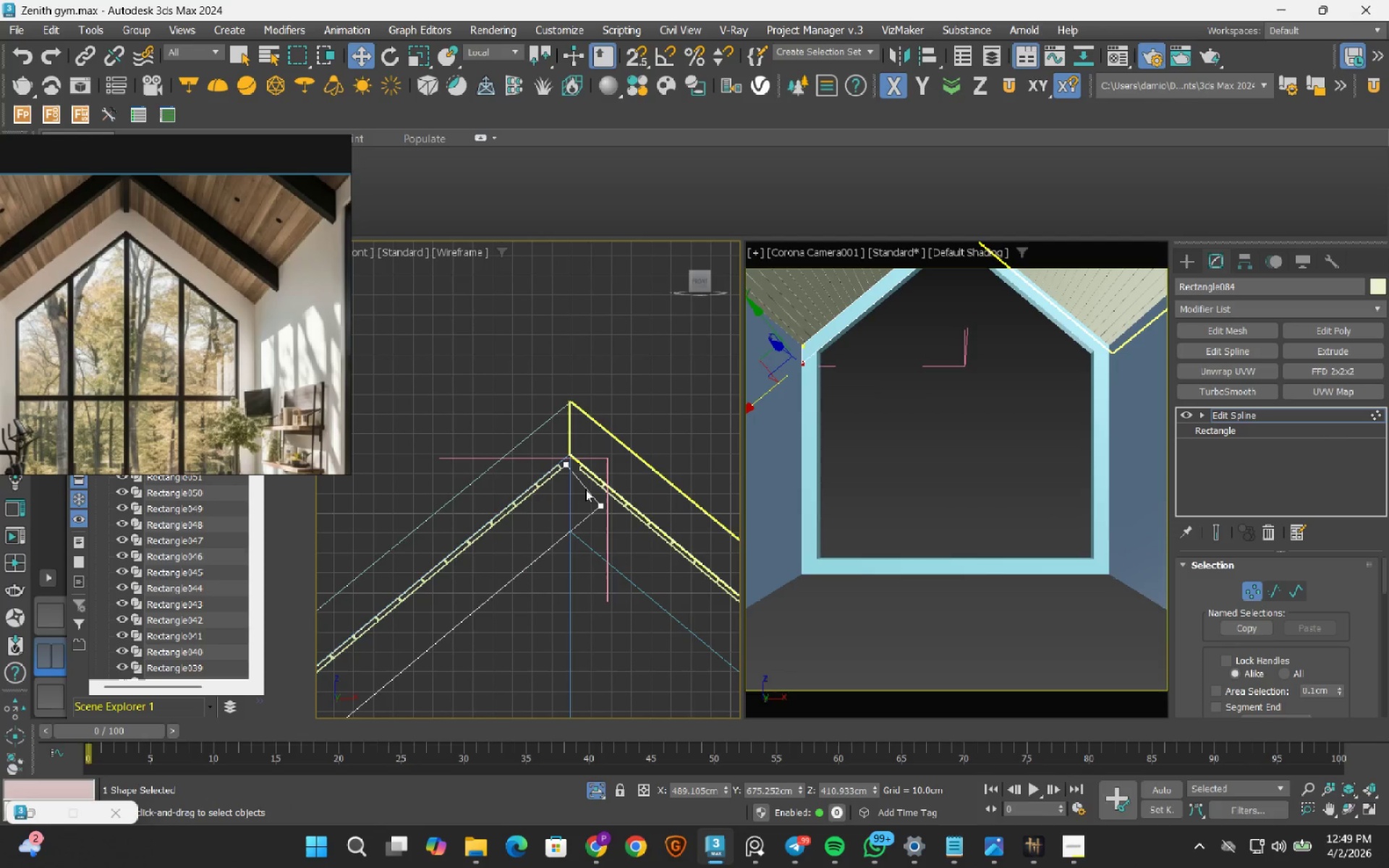 
scroll: coordinate [566, 462], scroll_direction: up, amount: 2.0
 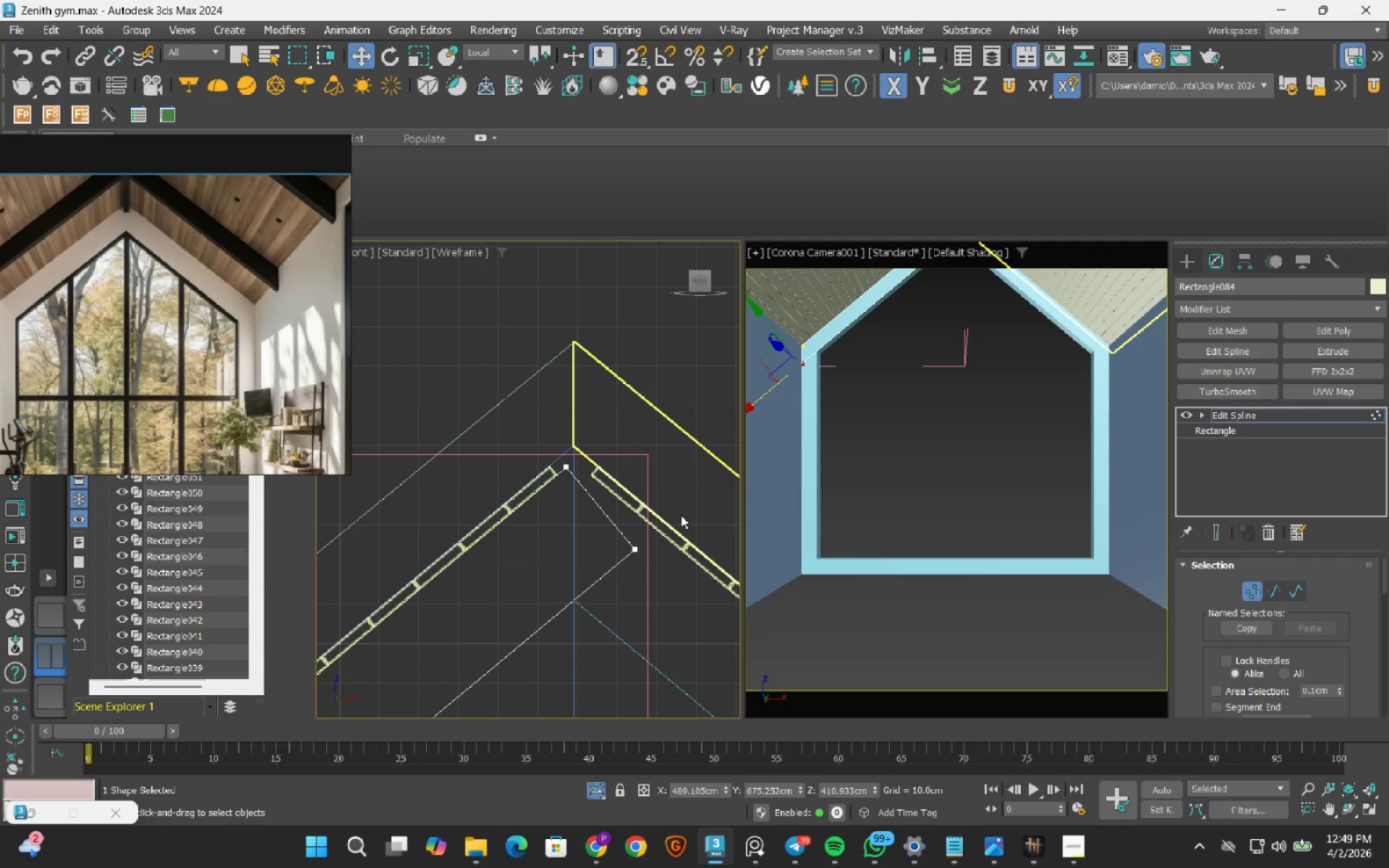 
left_click_drag(start_coordinate=[662, 513], to_coordinate=[507, 610])
 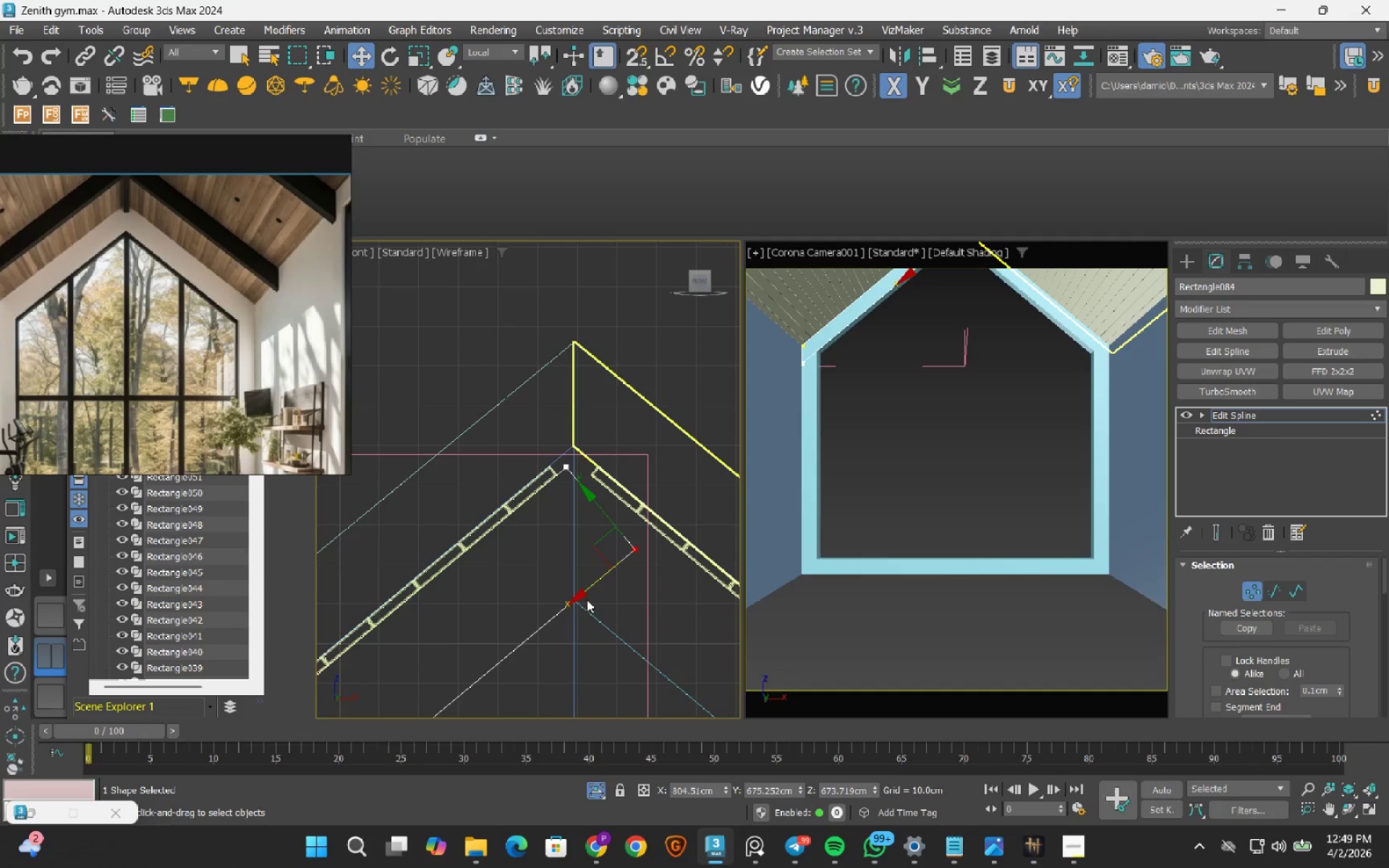 
left_click_drag(start_coordinate=[577, 595], to_coordinate=[509, 652])
 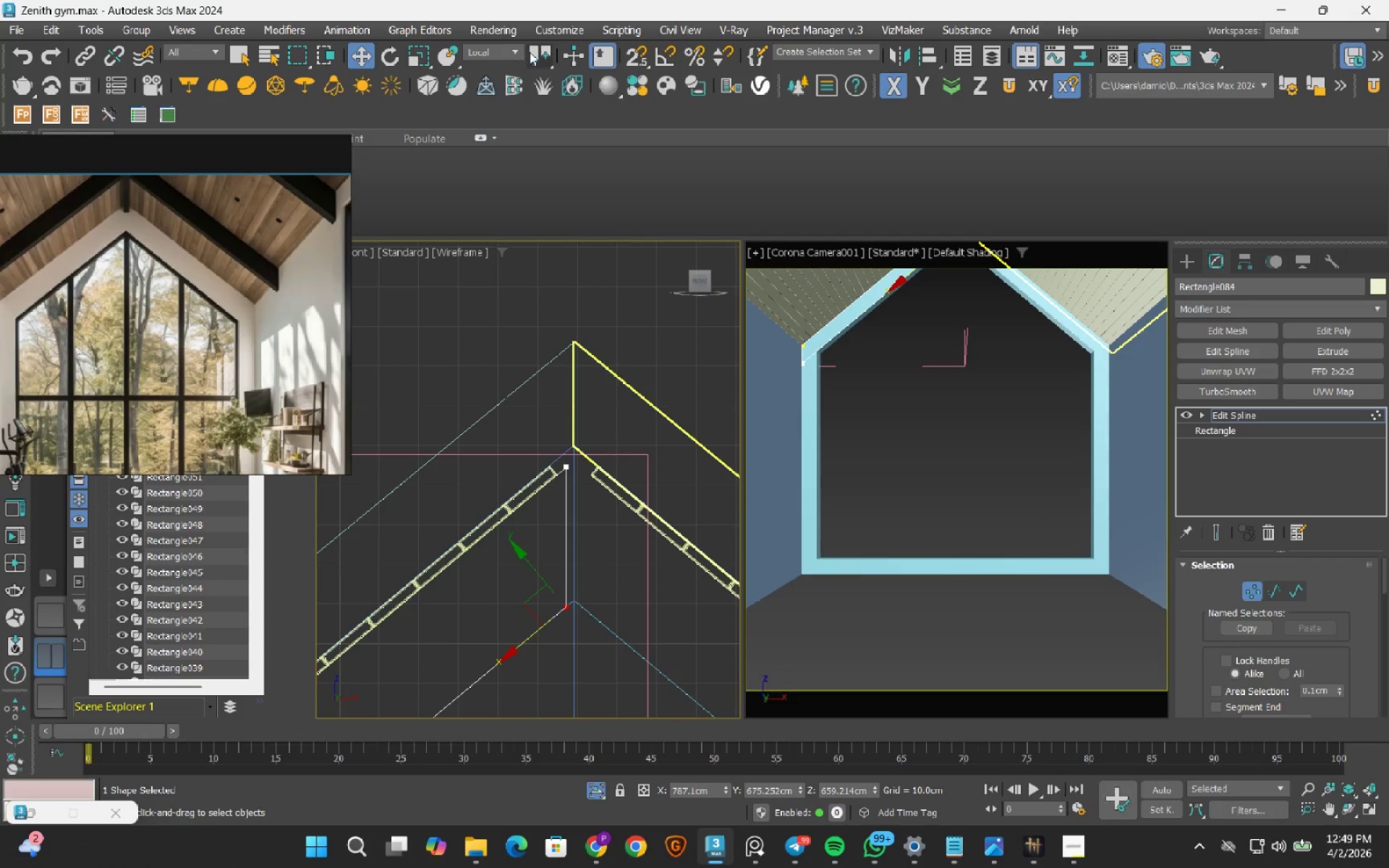 
left_click([488, 52])
 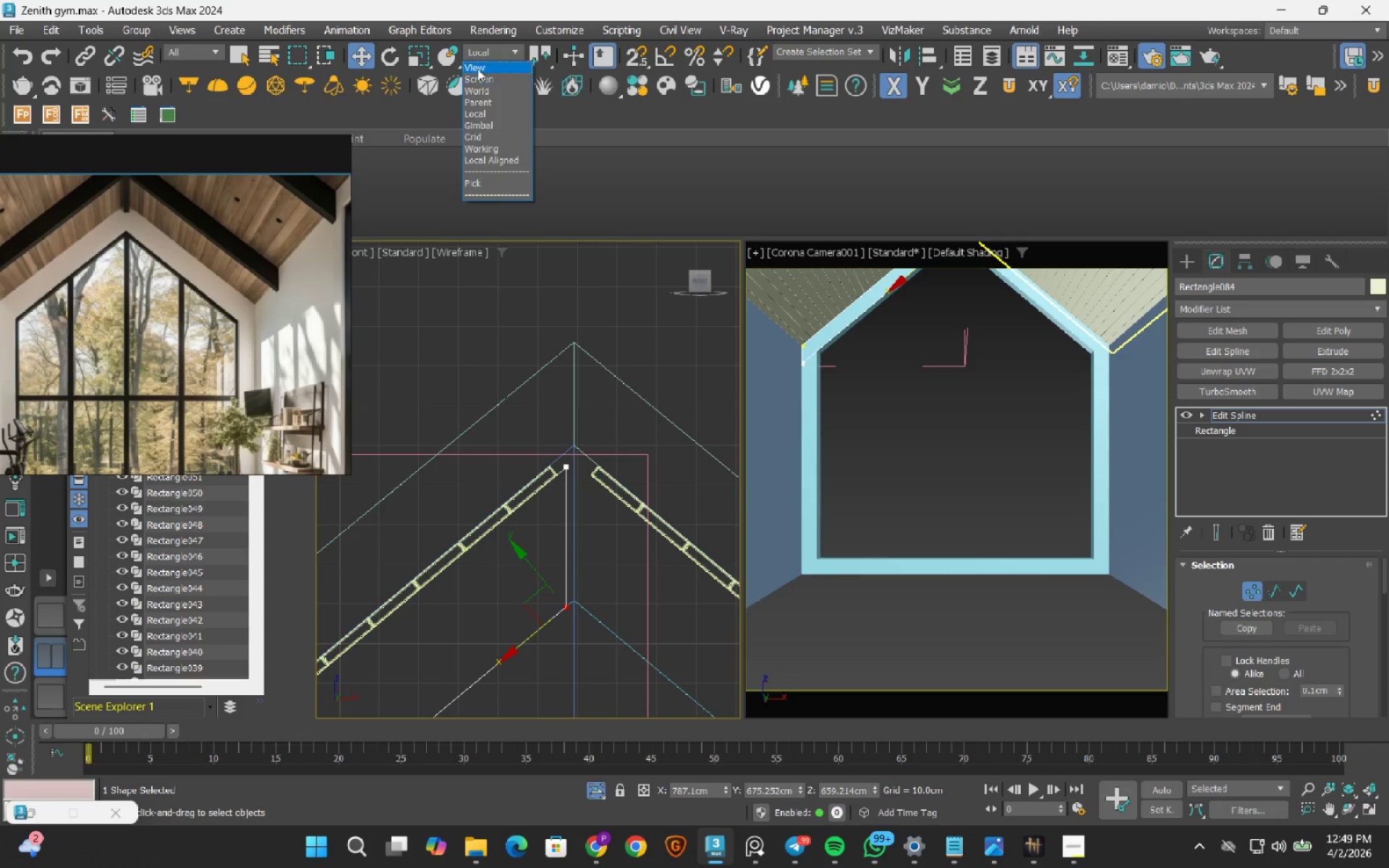 
left_click([477, 67])
 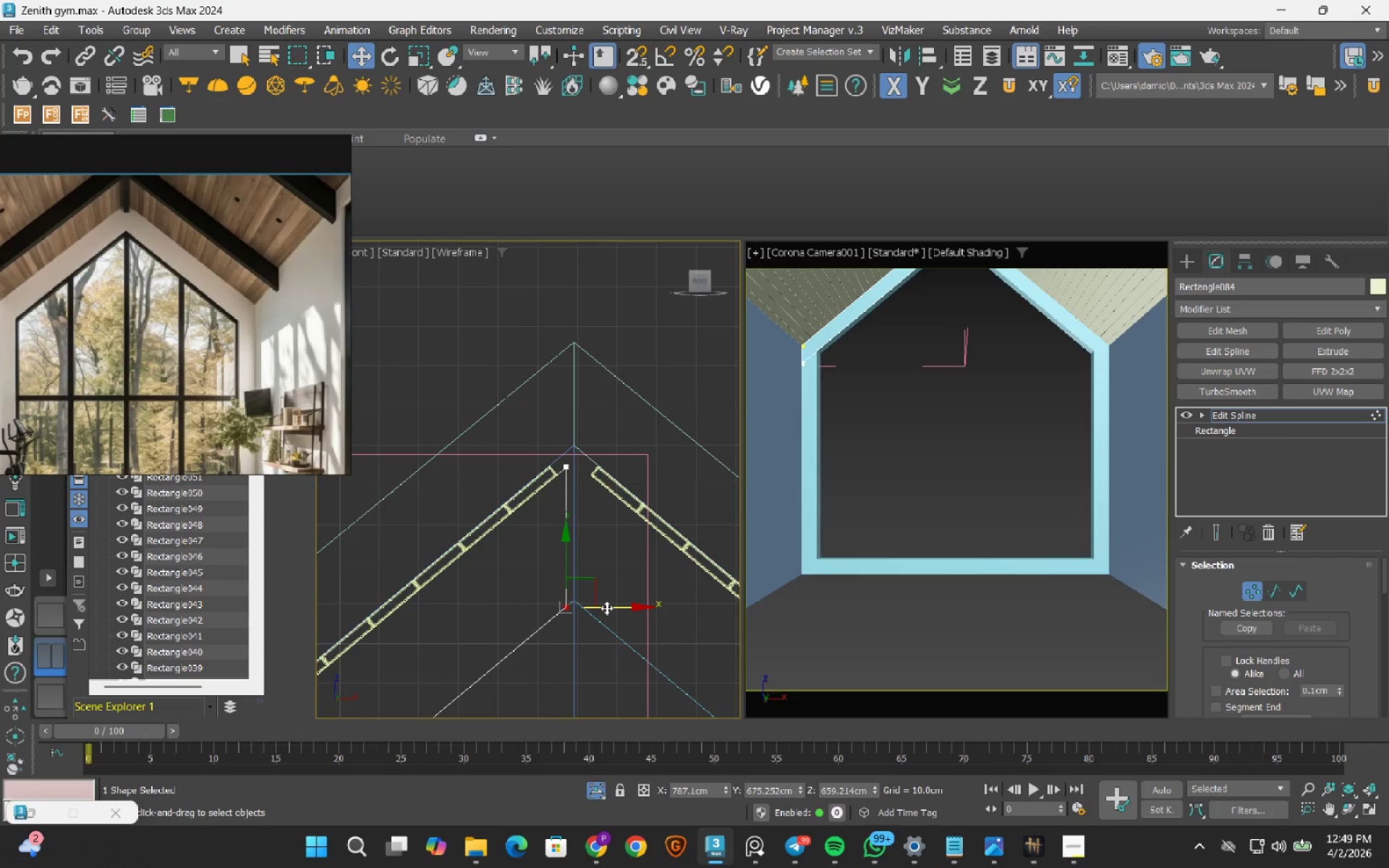 
left_click_drag(start_coordinate=[606, 608], to_coordinate=[571, 471])
 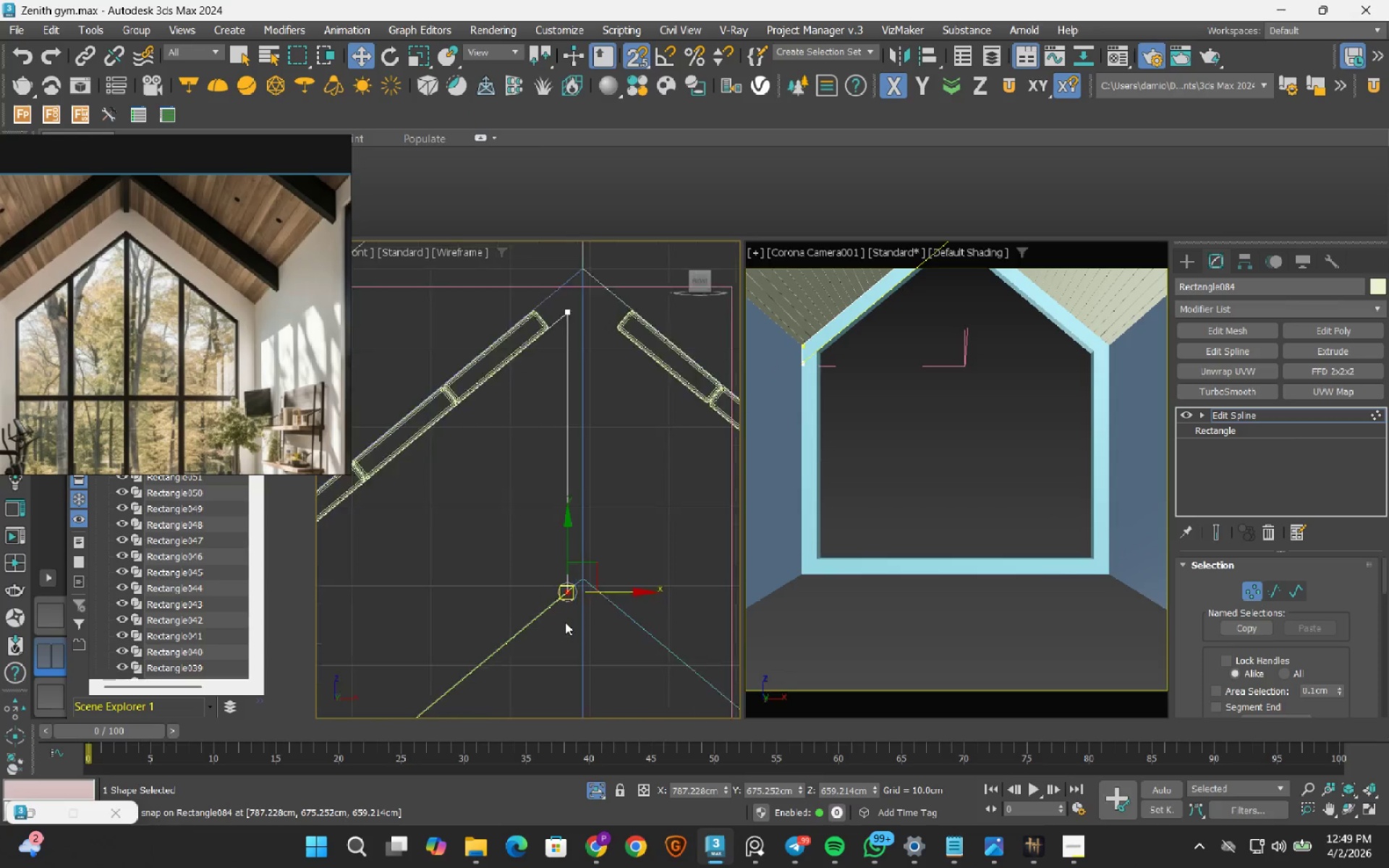 
key(S)
 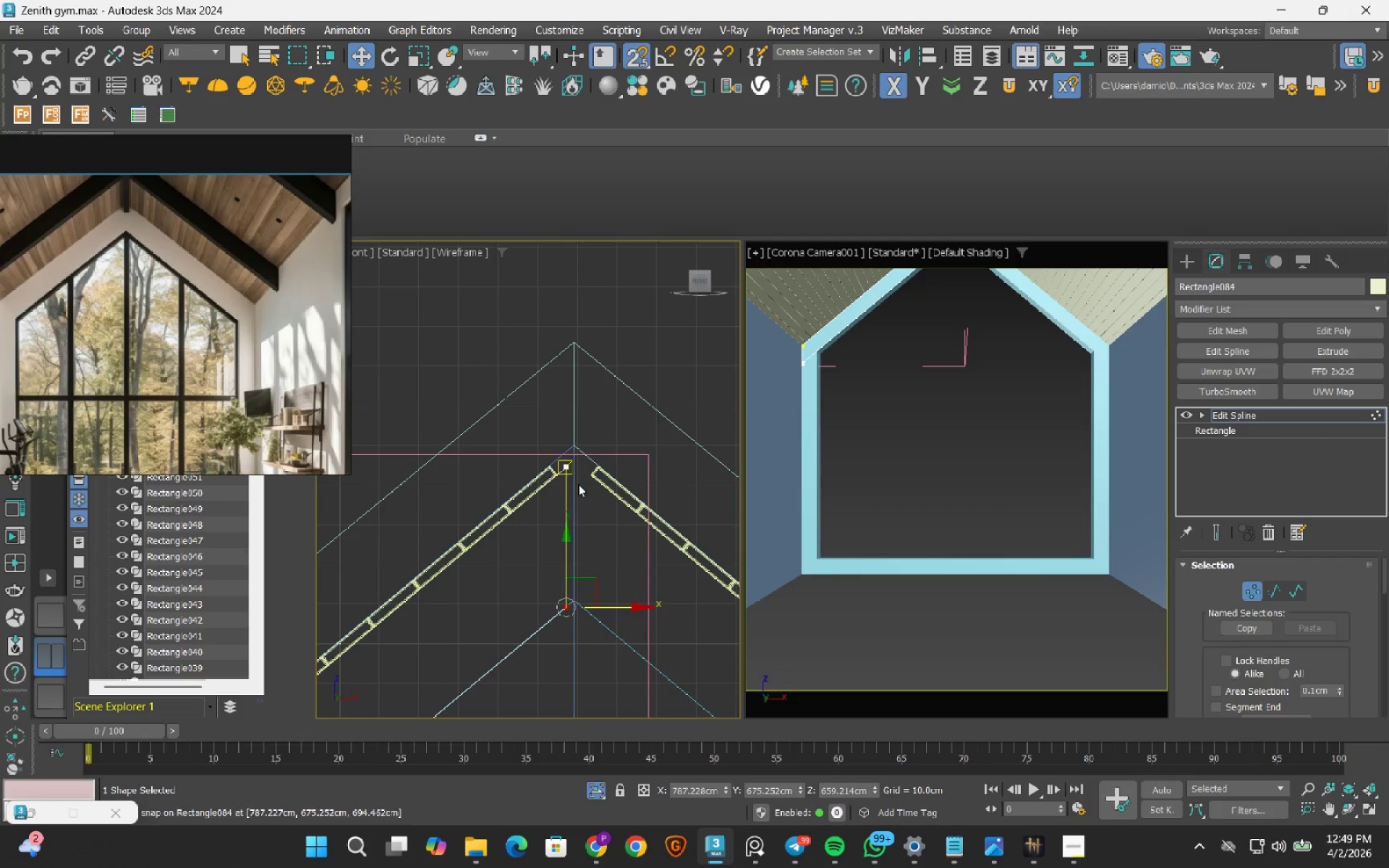 
scroll: coordinate [565, 622], scroll_direction: up, amount: 3.0
 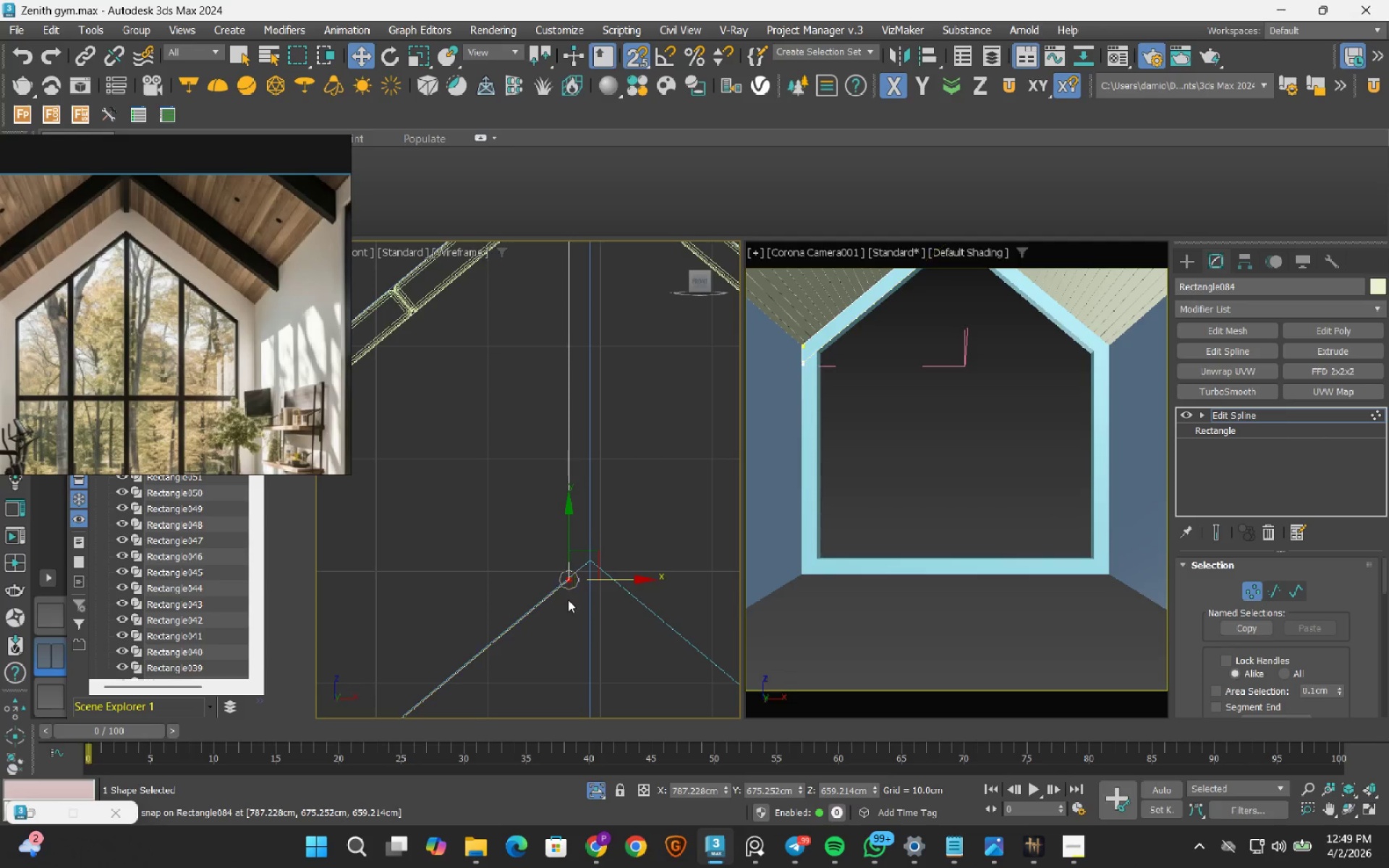 
key(S)
 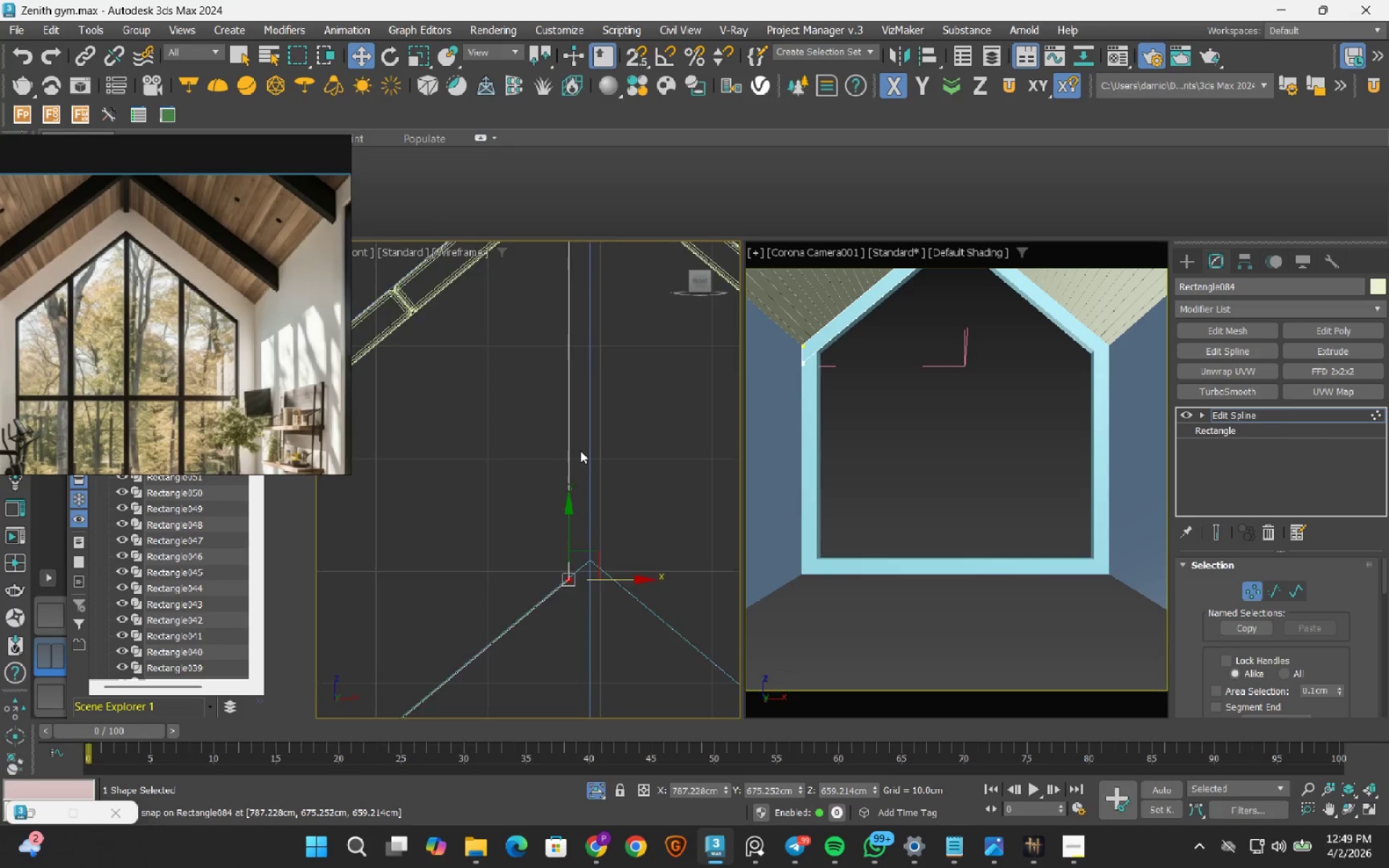 
scroll: coordinate [580, 451], scroll_direction: down, amount: 6.0
 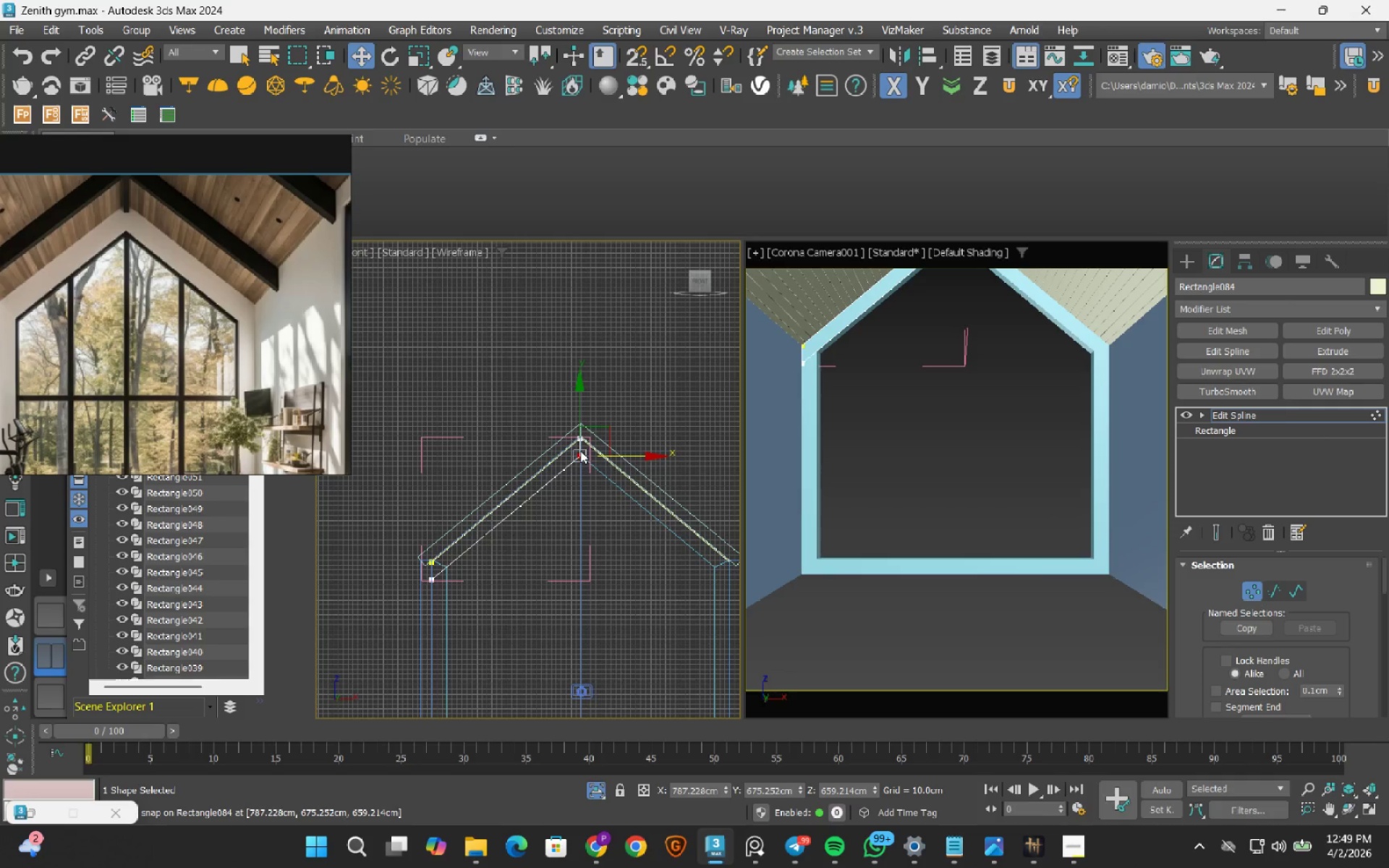 
scroll: coordinate [580, 451], scroll_direction: up, amount: 4.0
 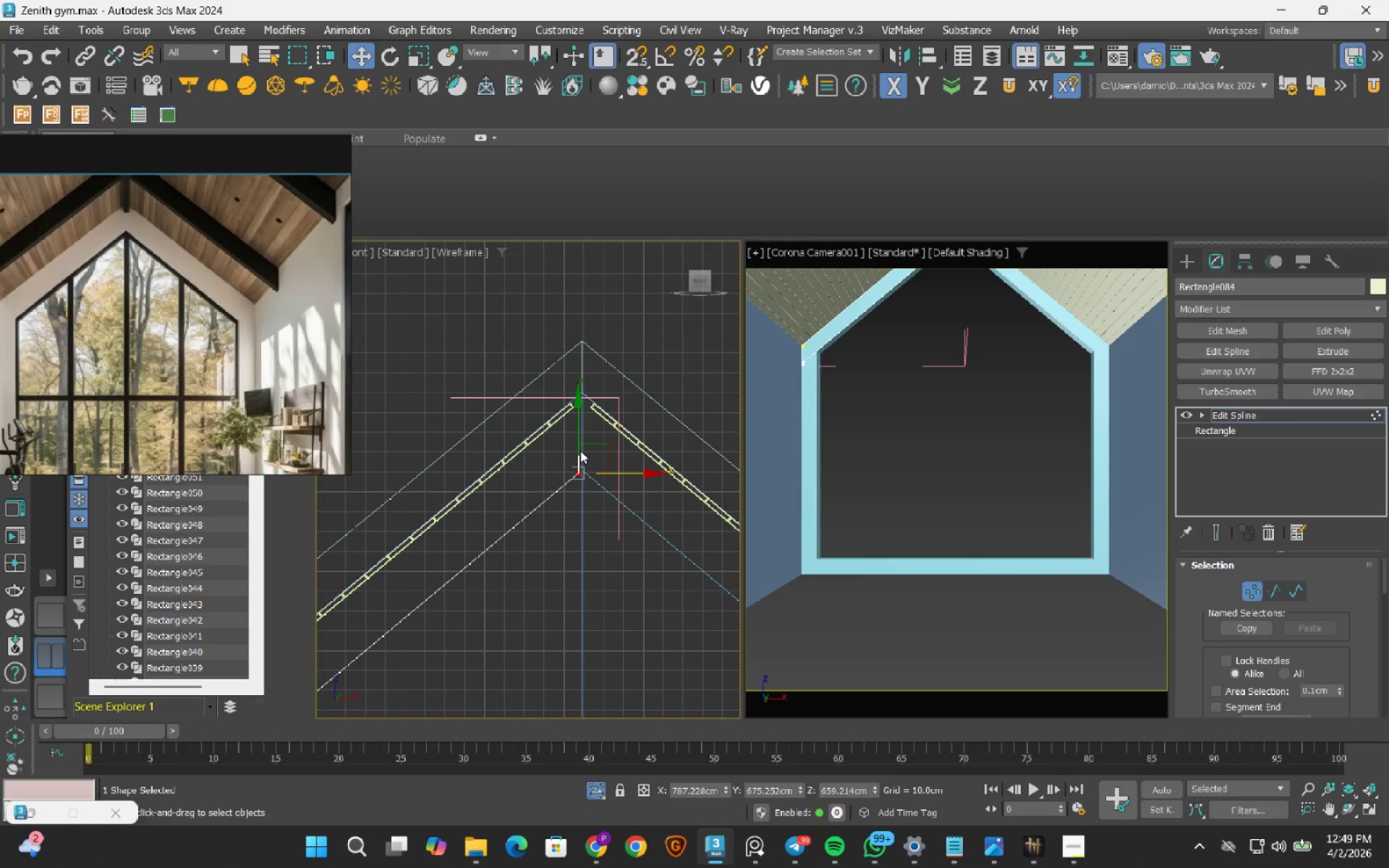 
wait(9.23)
 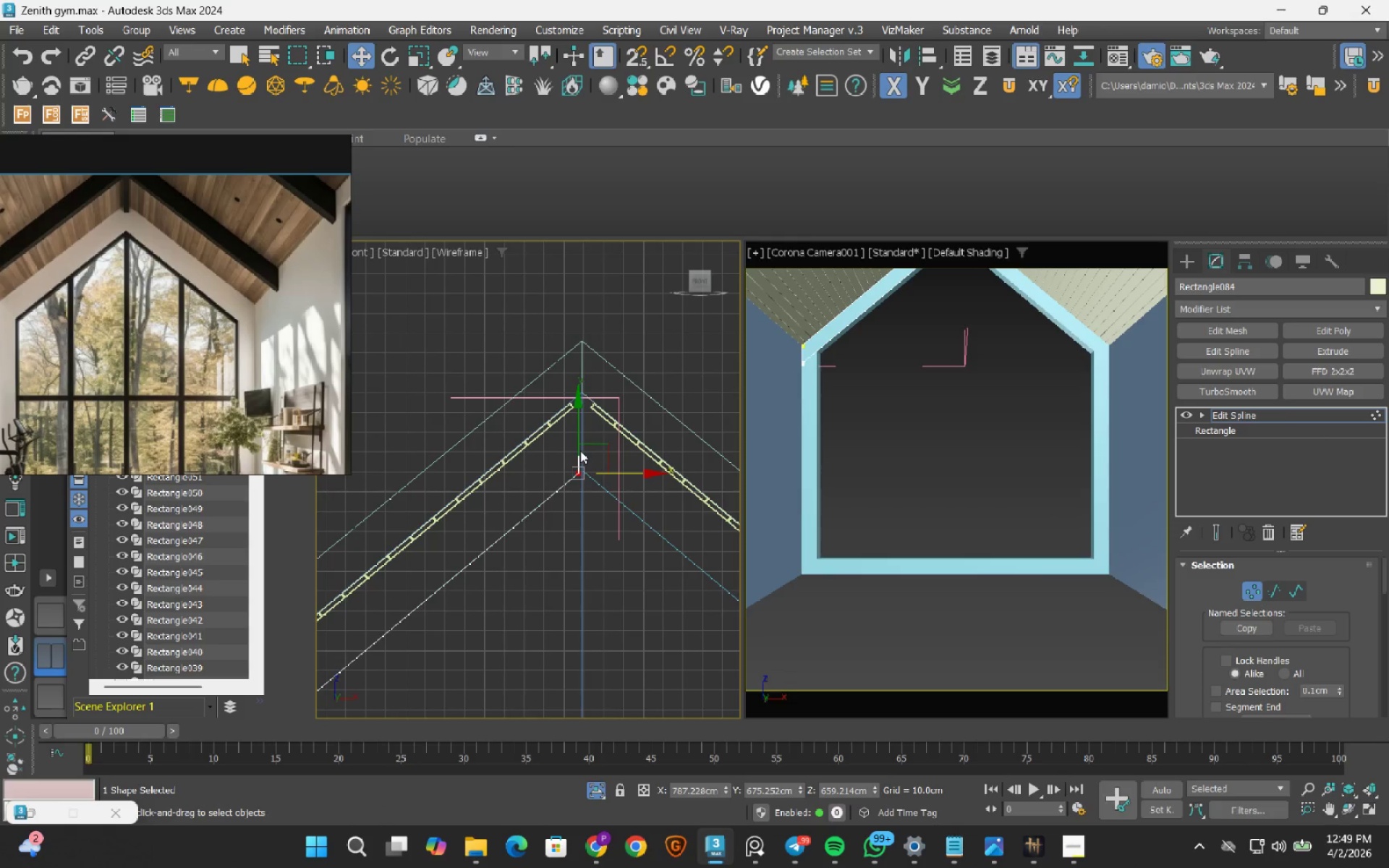 
left_click([1372, 414])
 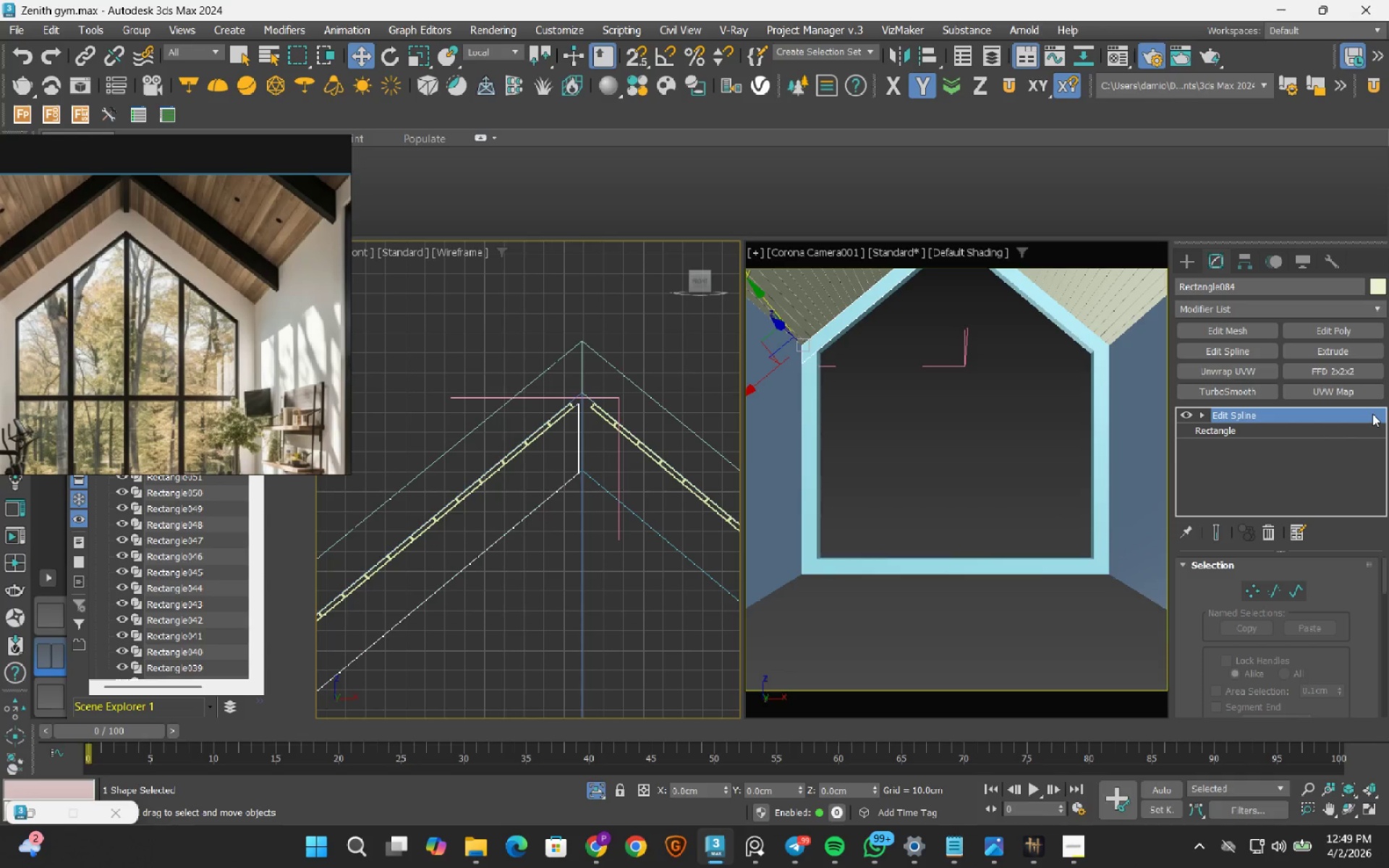 
wait(12.0)
 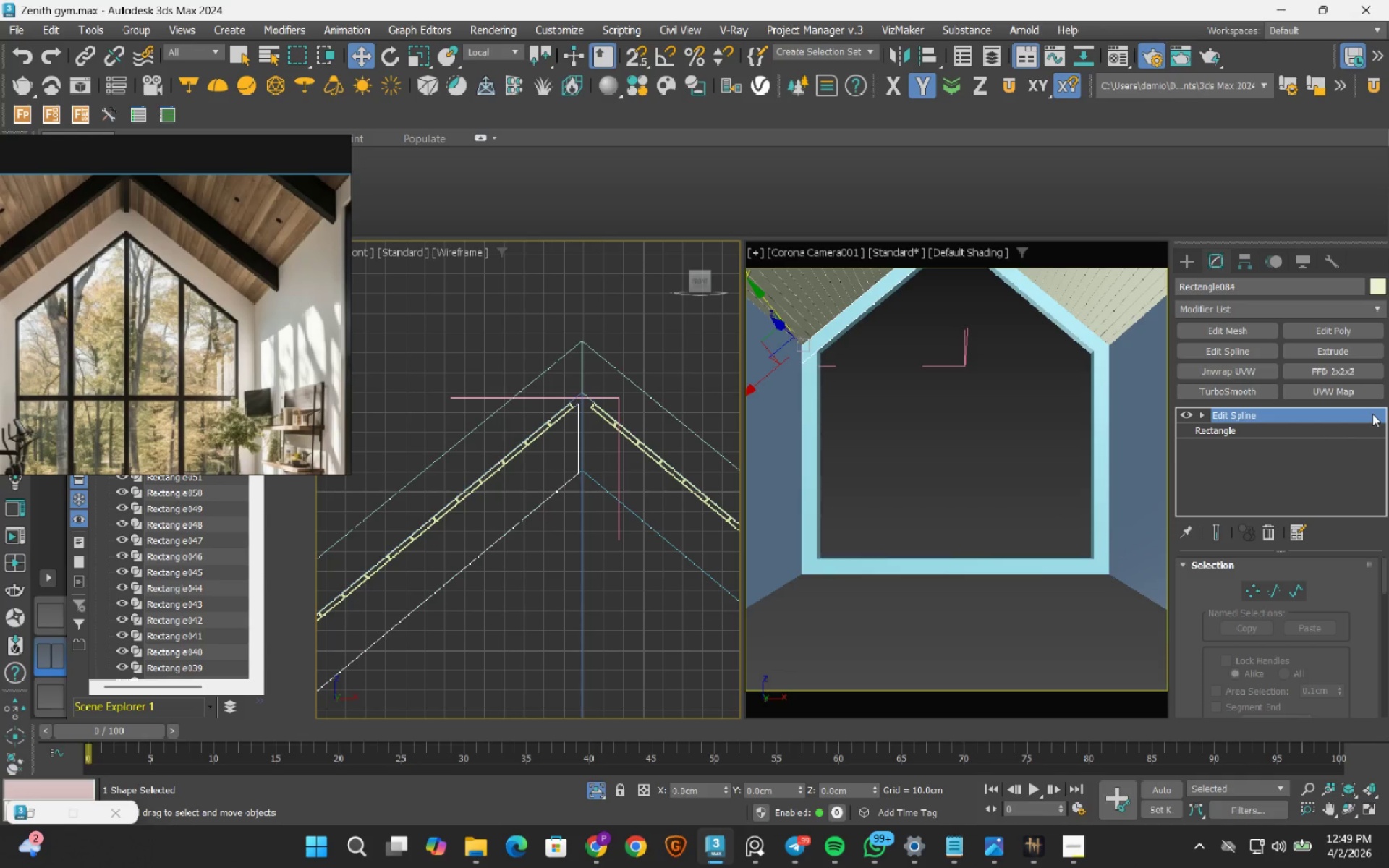 
key(1)
 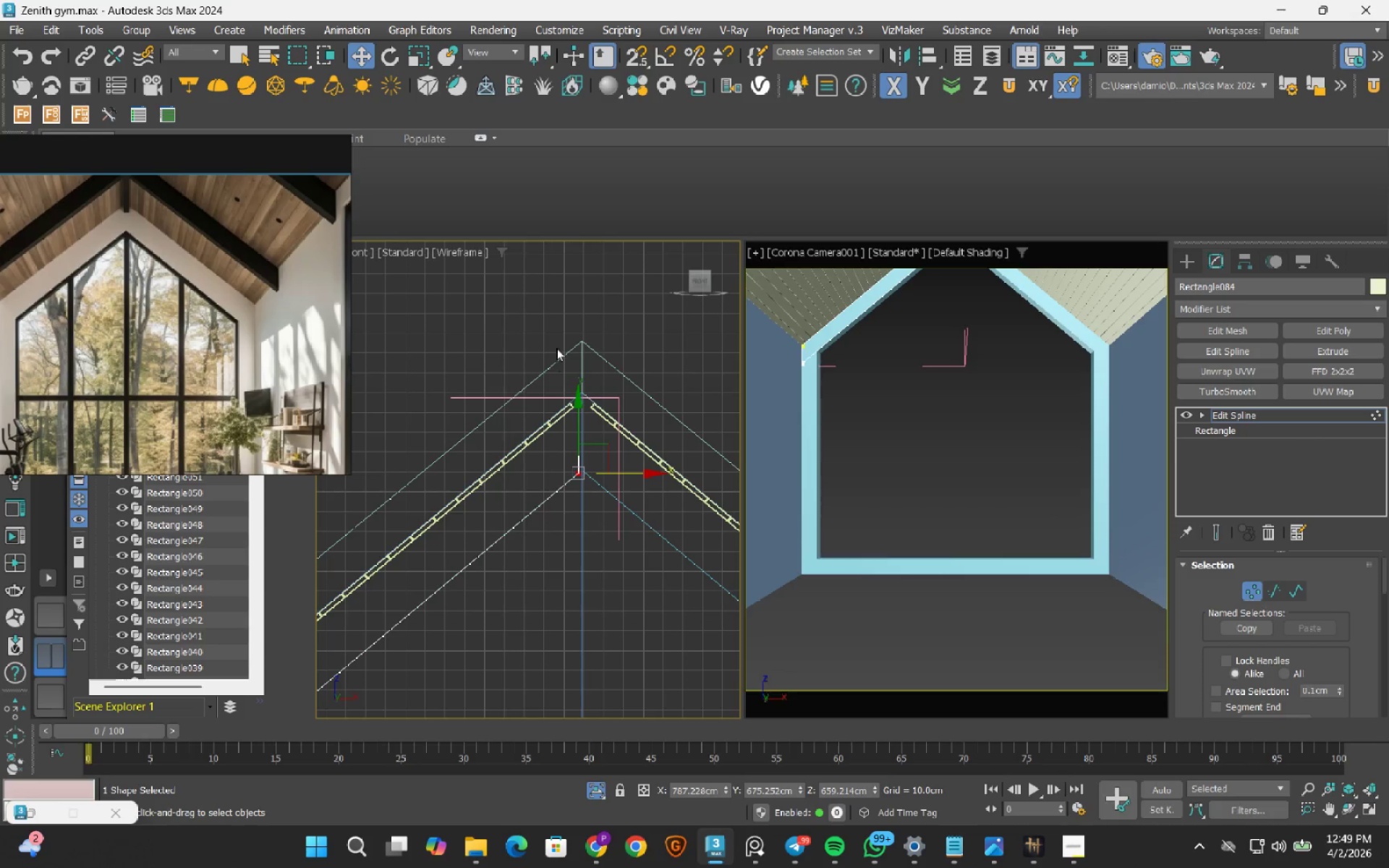 
left_click_drag(start_coordinate=[553, 337], to_coordinate=[617, 570])
 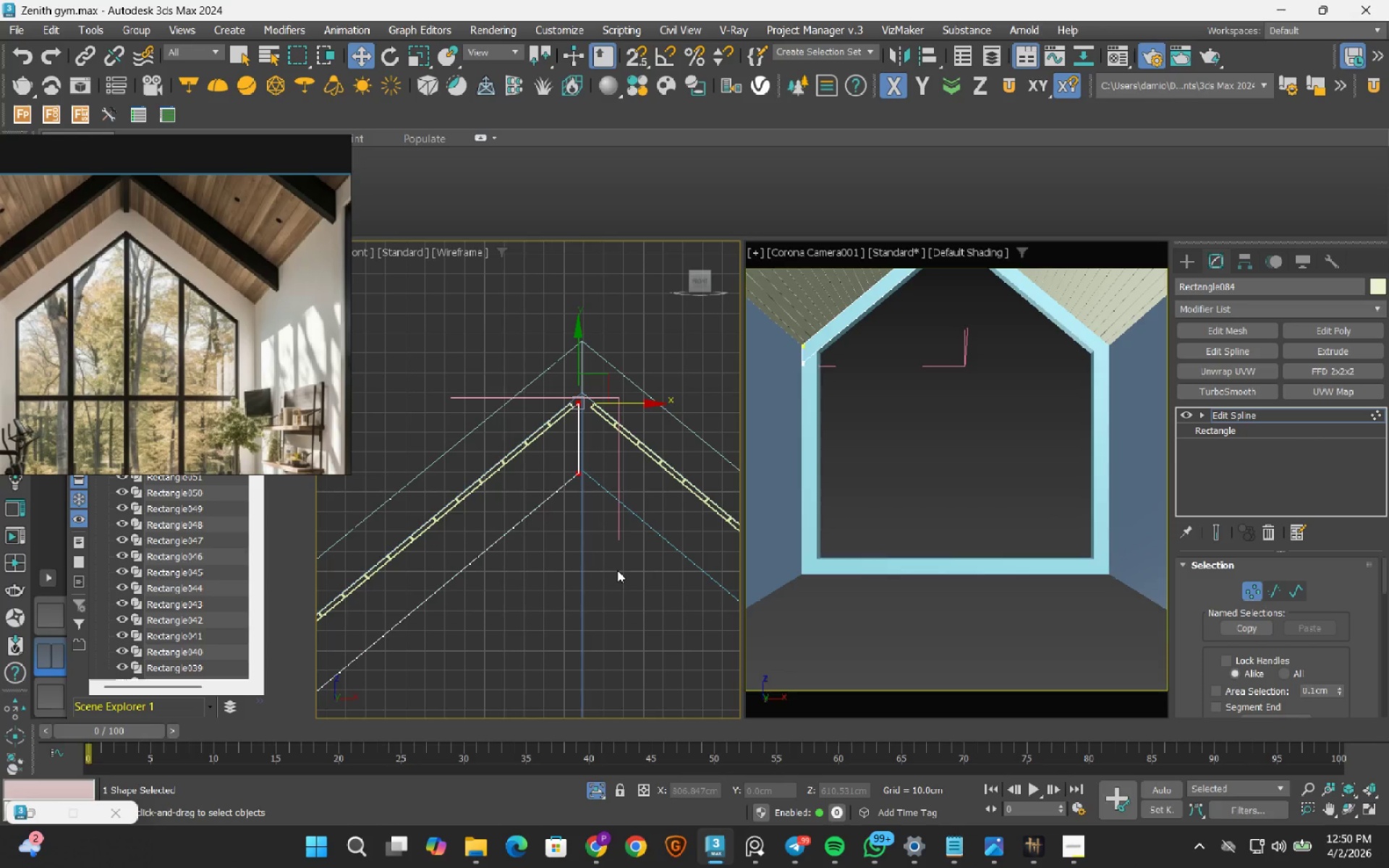 
scroll: coordinate [574, 399], scroll_direction: up, amount: 6.0
 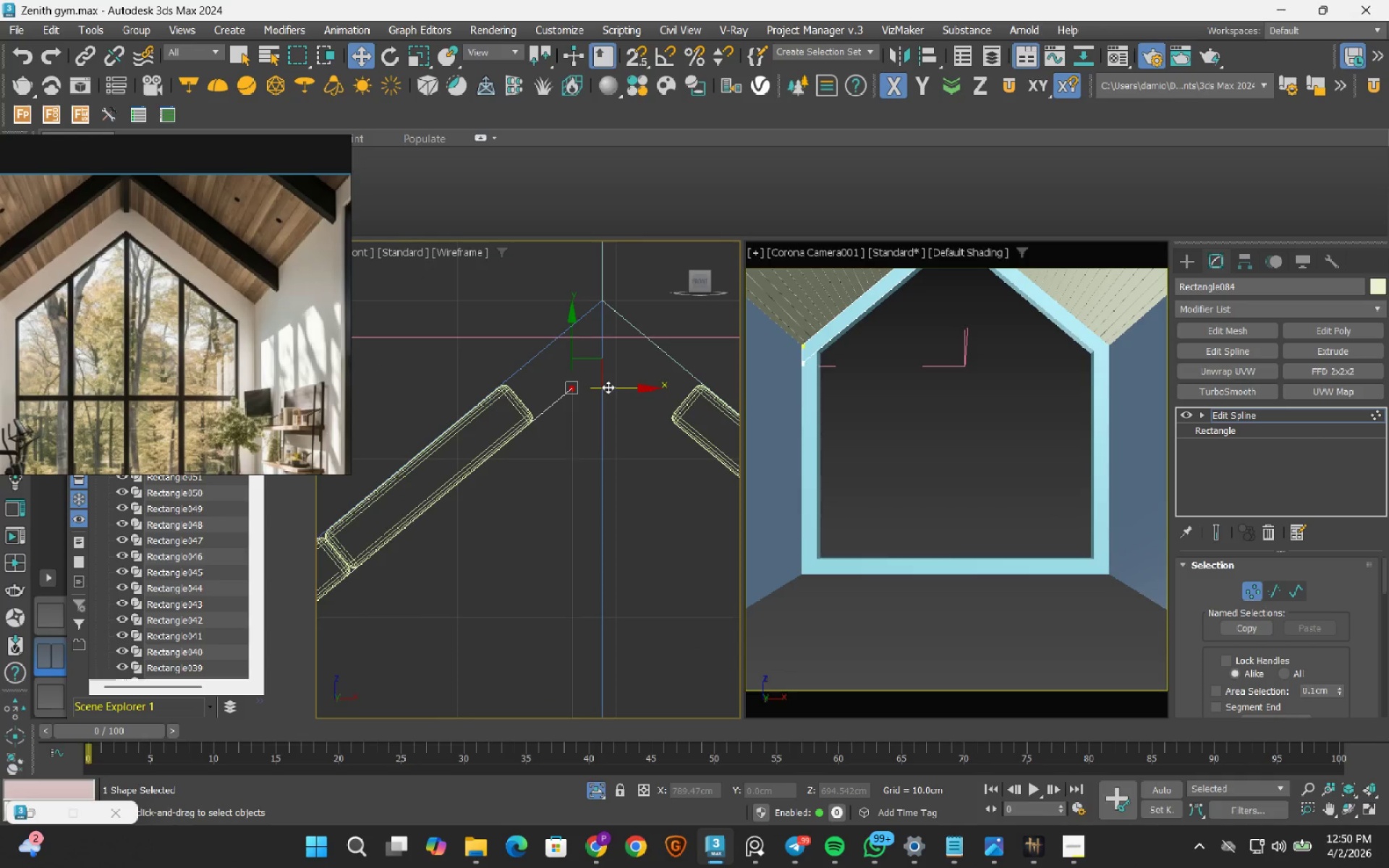 
left_click_drag(start_coordinate=[608, 388], to_coordinate=[594, 389])
 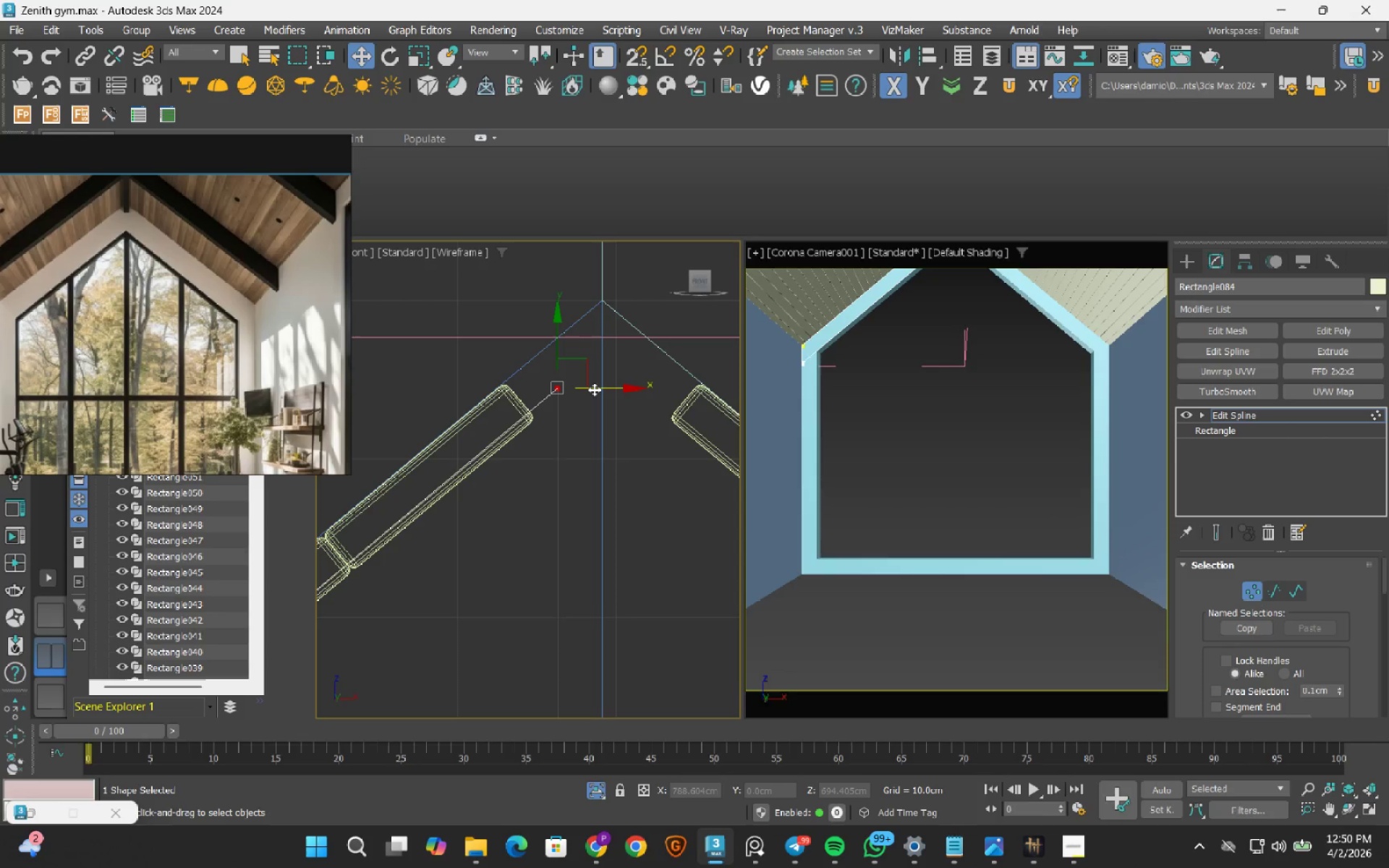 
key(Control+ControlLeft)
 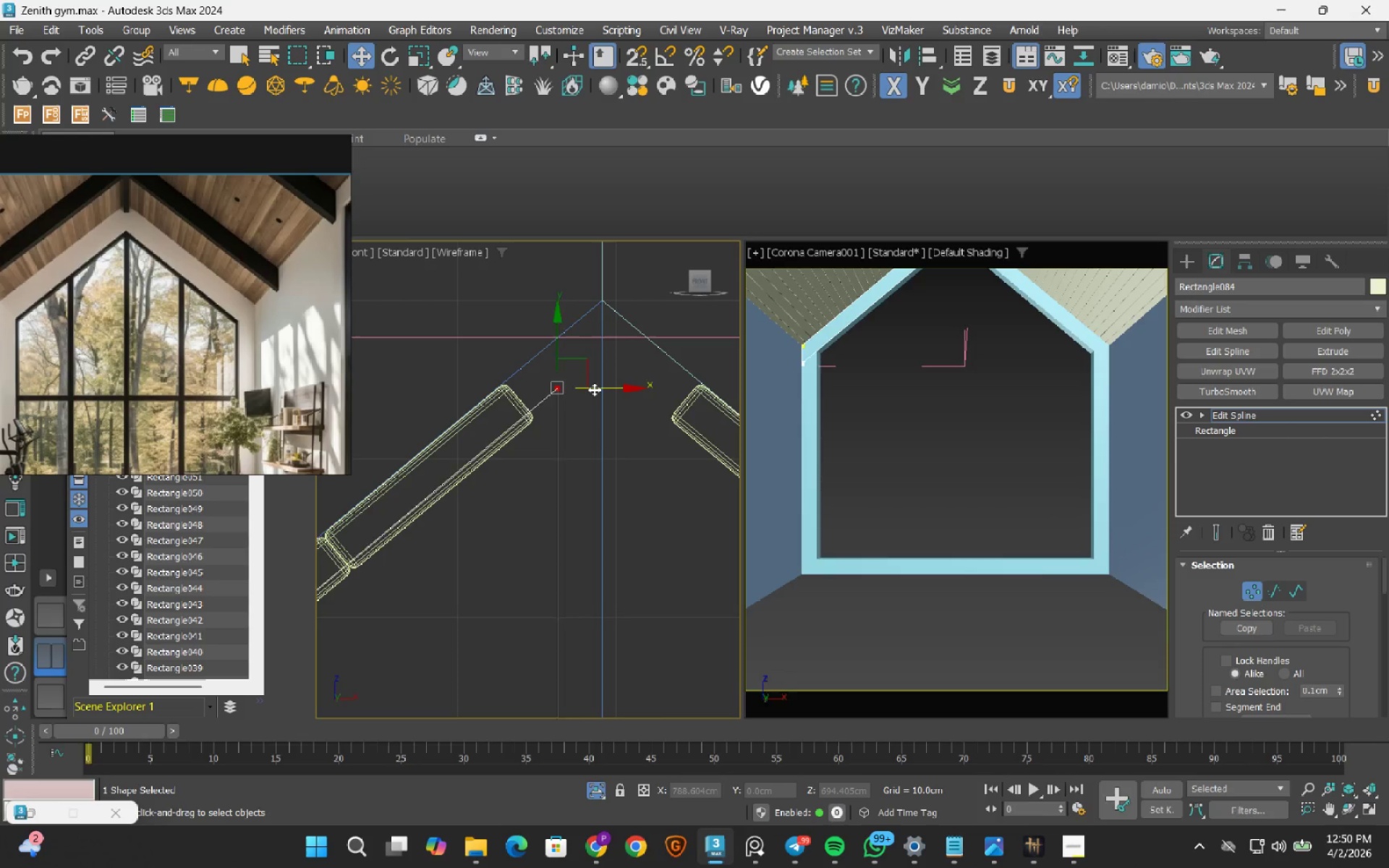 
key(Control+Z)
 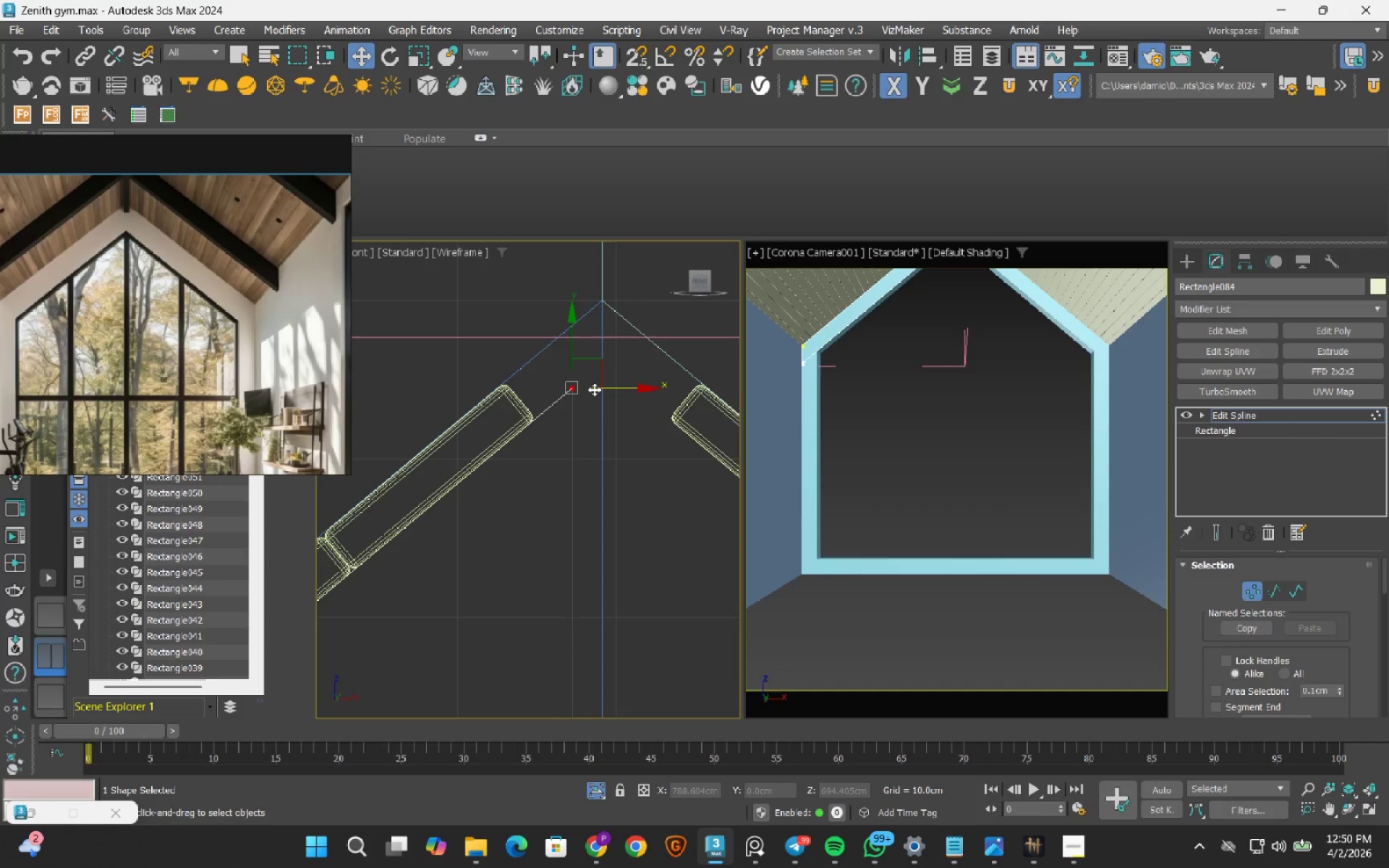 
scroll: coordinate [594, 389], scroll_direction: down, amount: 3.0
 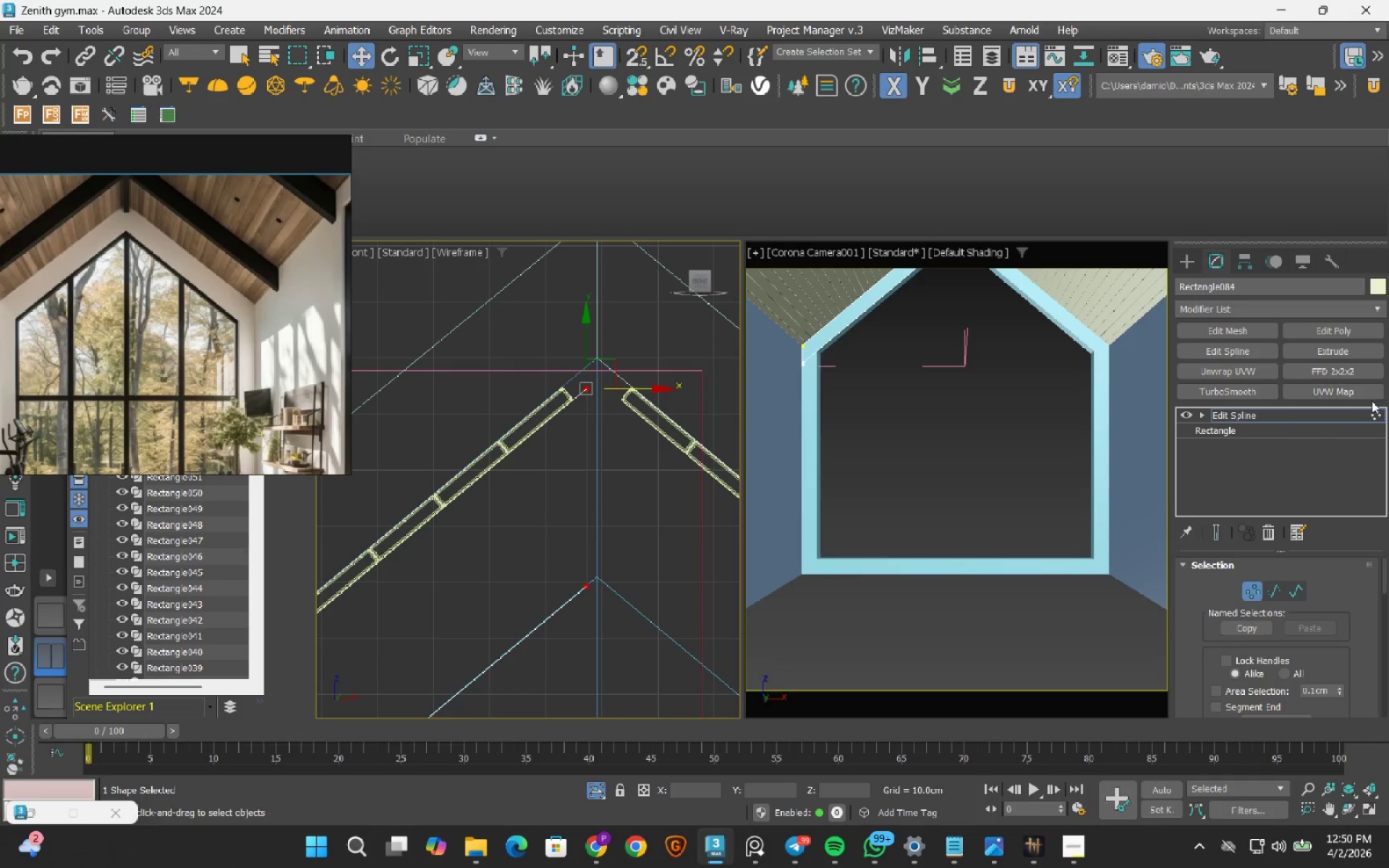 
left_click([1371, 415])
 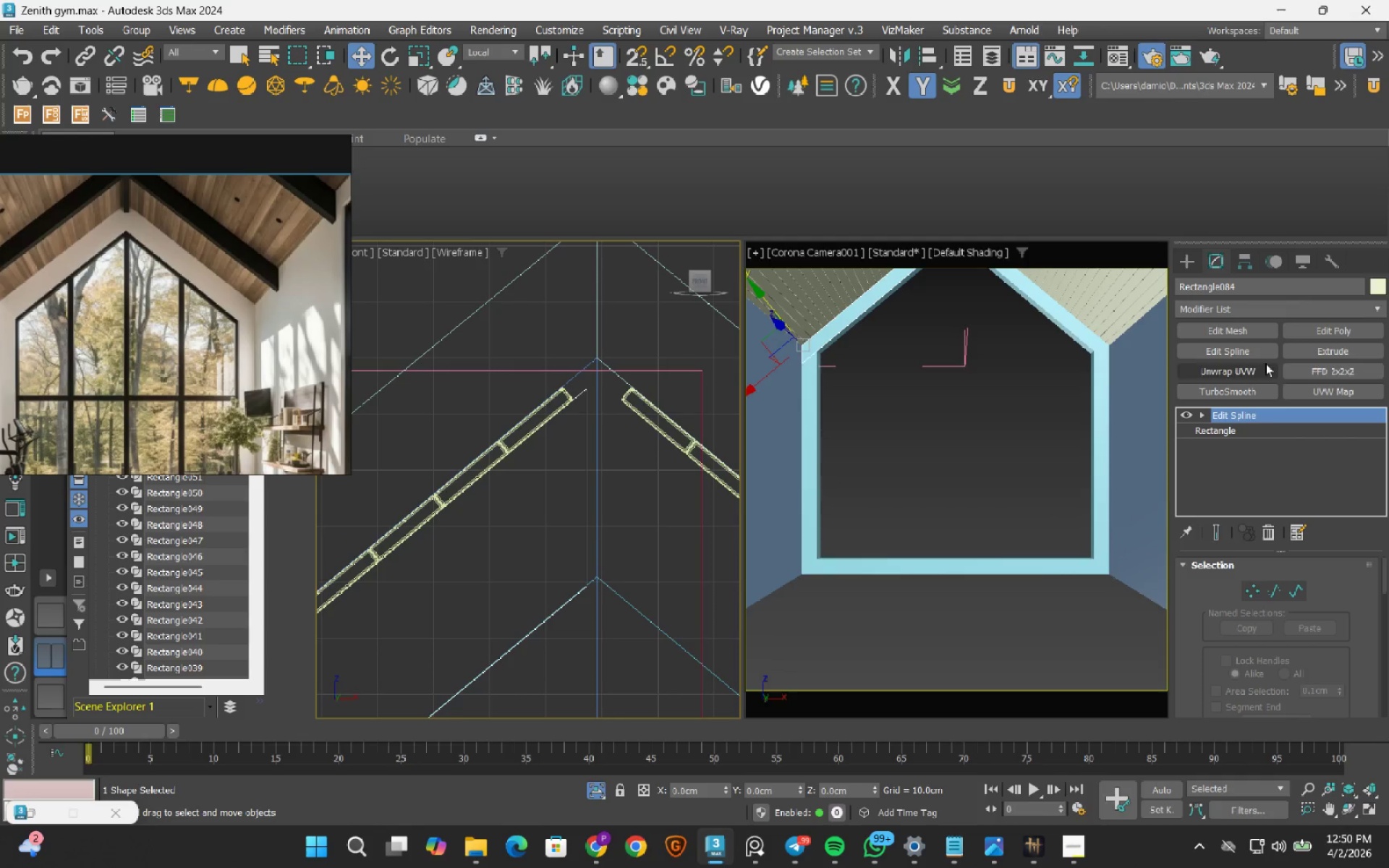 
left_click([1325, 350])
 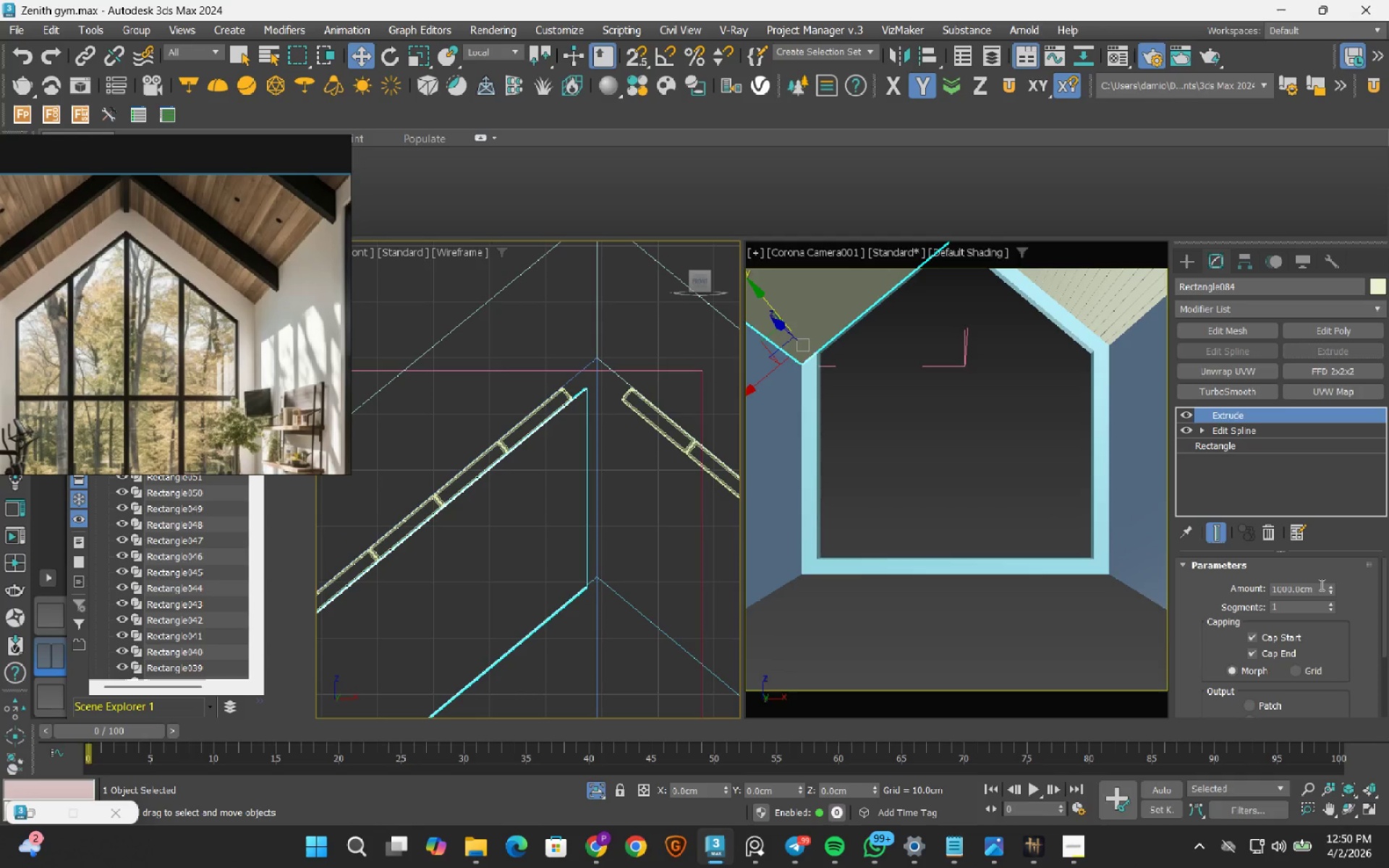 
left_click_drag(start_coordinate=[1320, 584], to_coordinate=[1231, 596])
 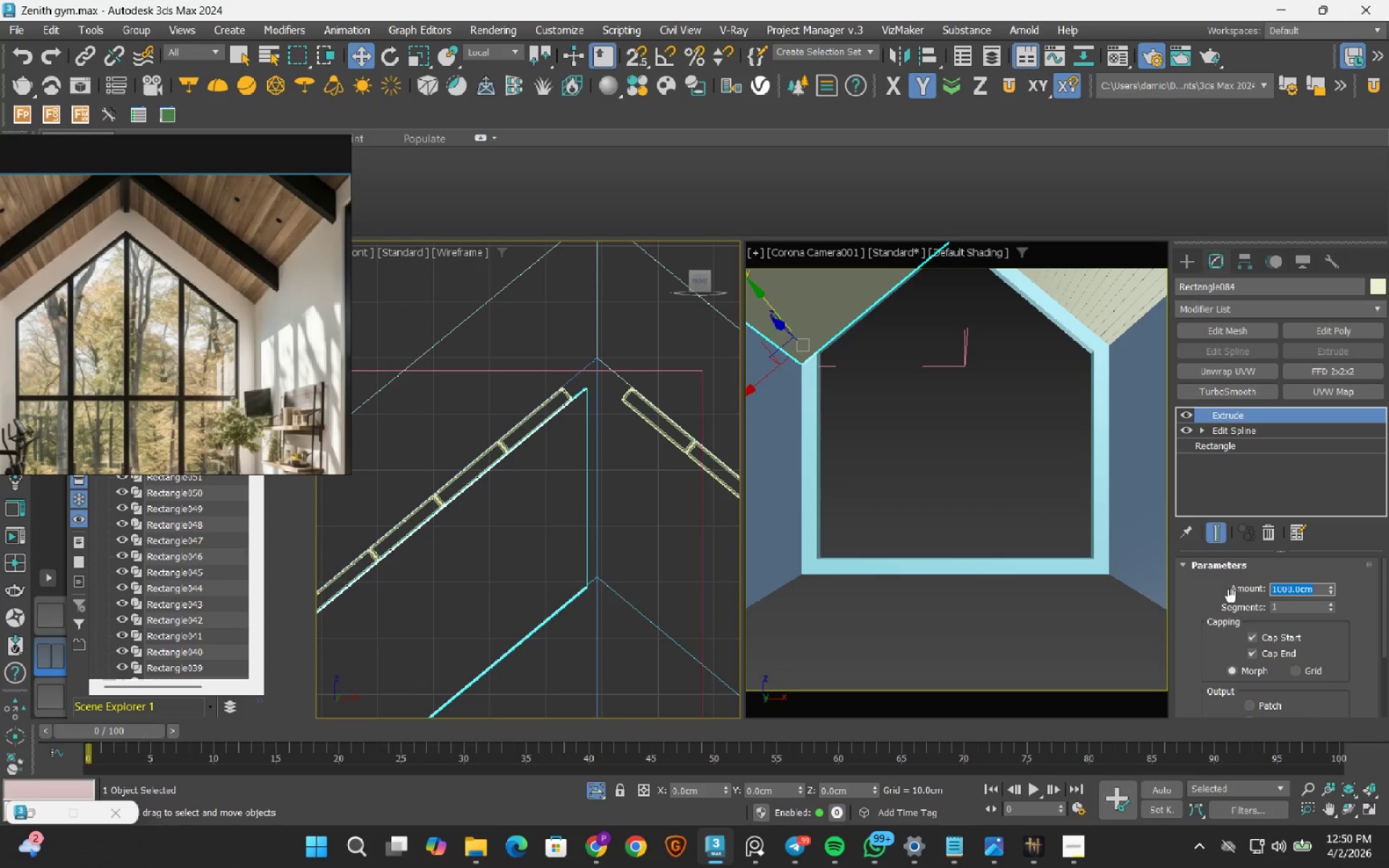 
key(Numpad1)
 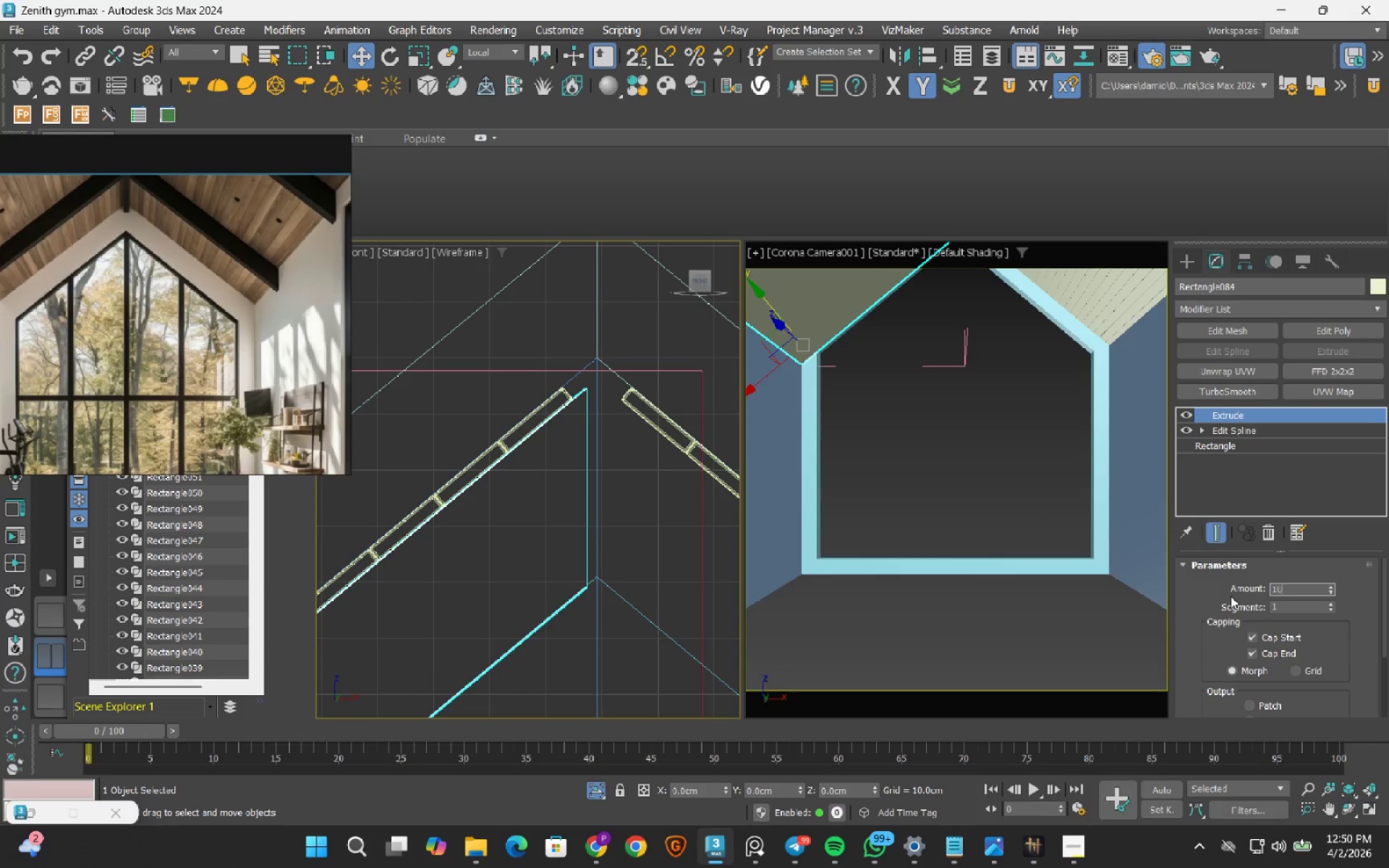 
key(Numpad0)
 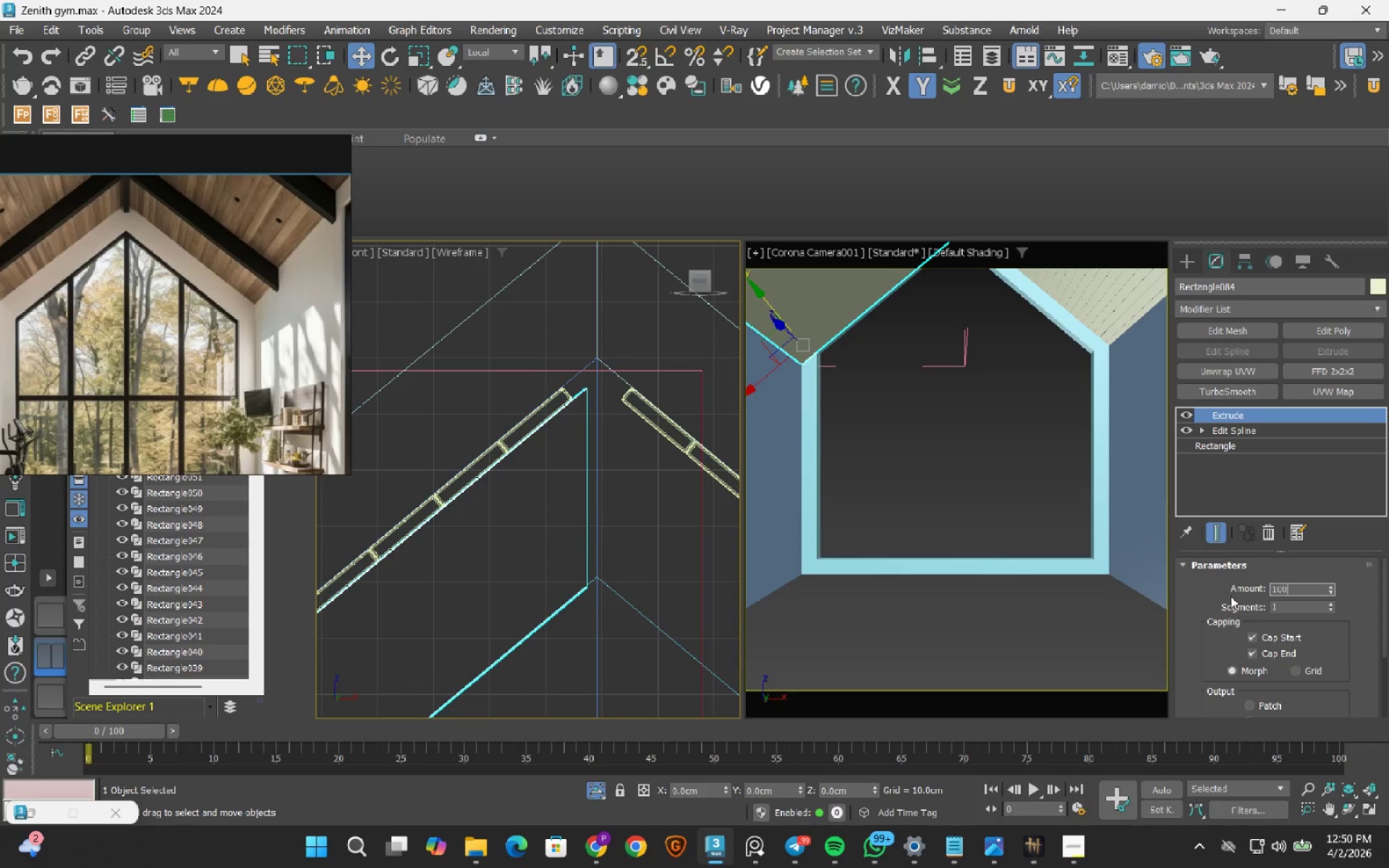 
key(Numpad0)
 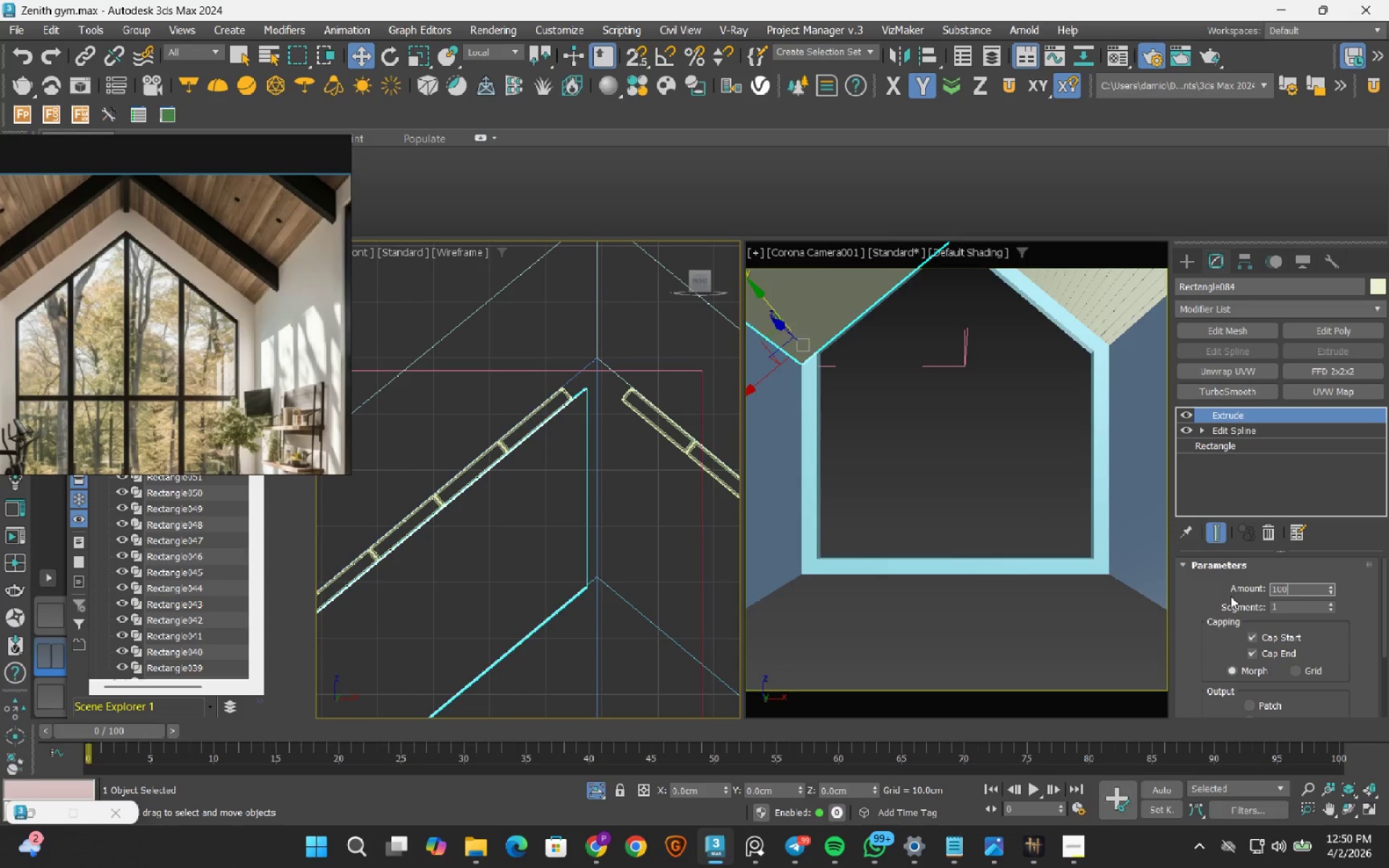 
key(NumpadEnter)
 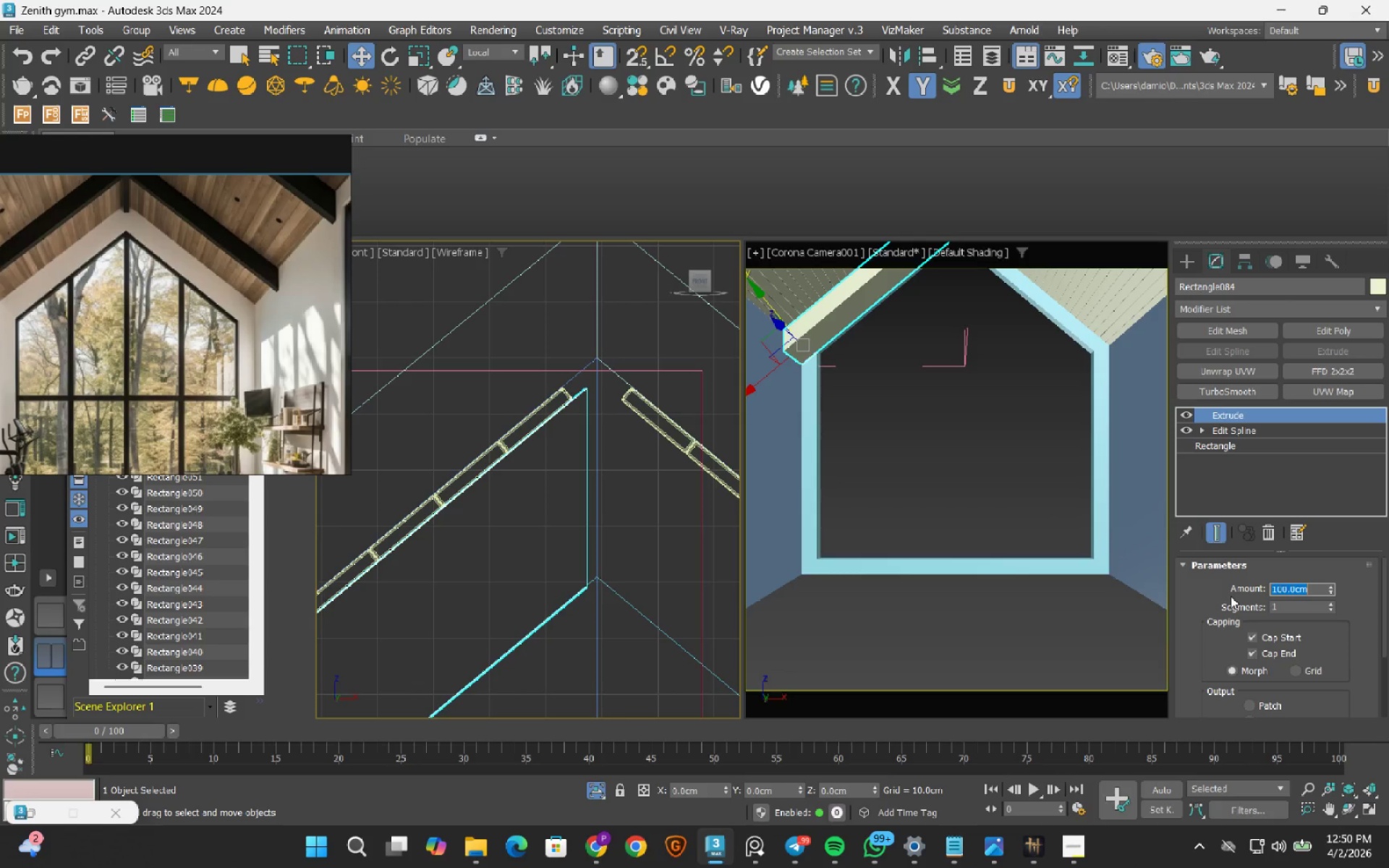 
key(Numpad1)
 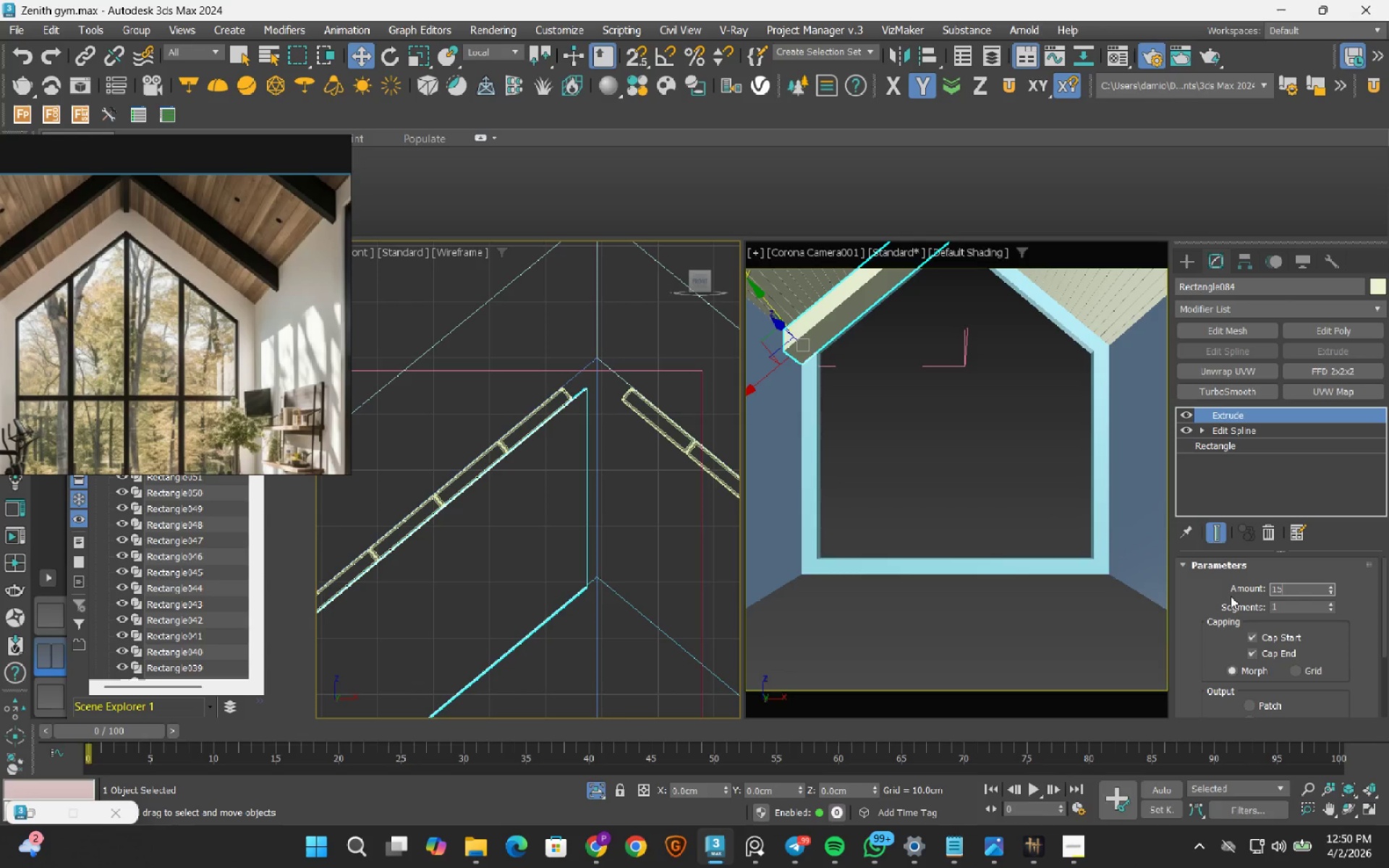 
key(Numpad5)
 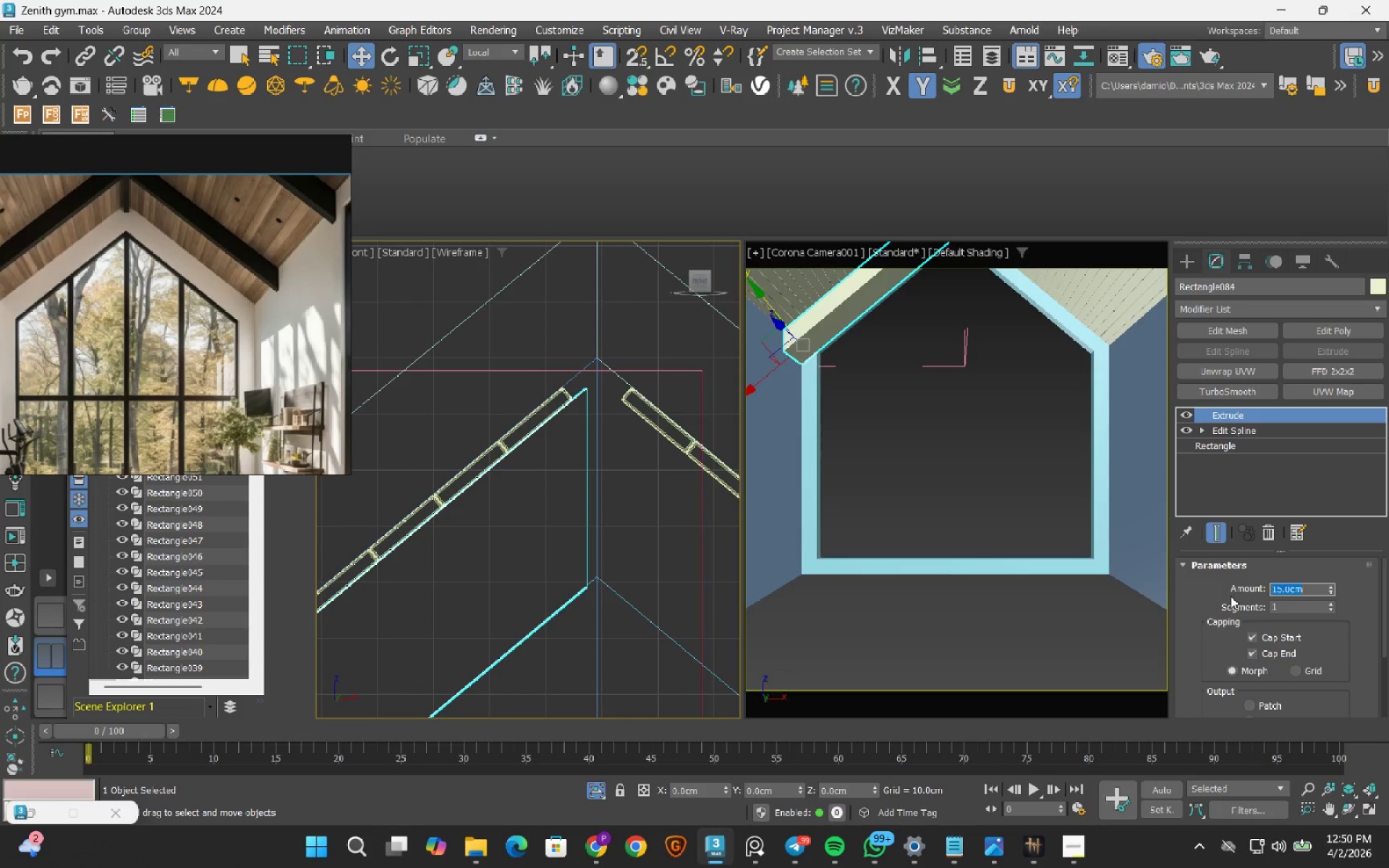 
key(NumpadEnter)
 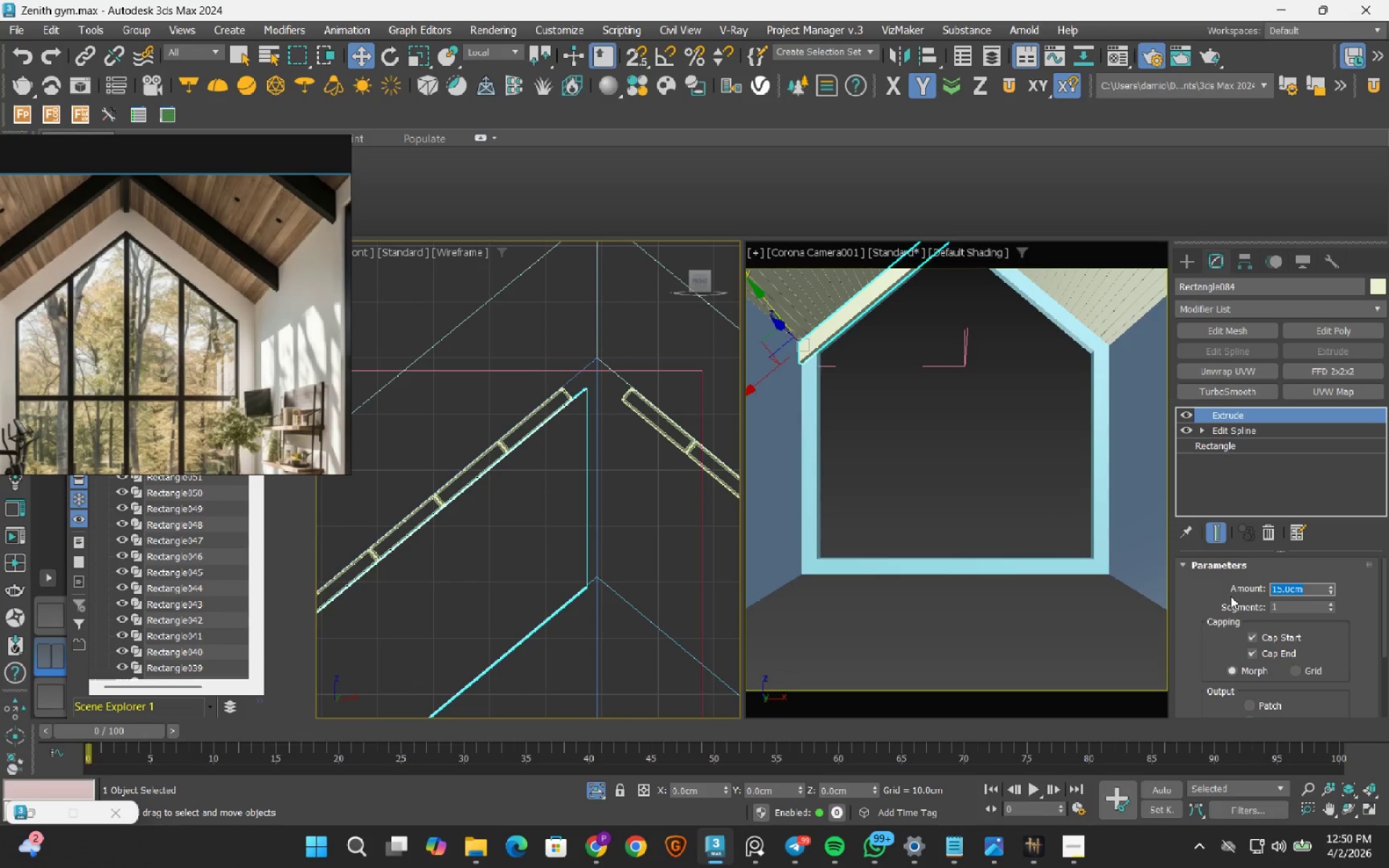 
wait(6.38)
 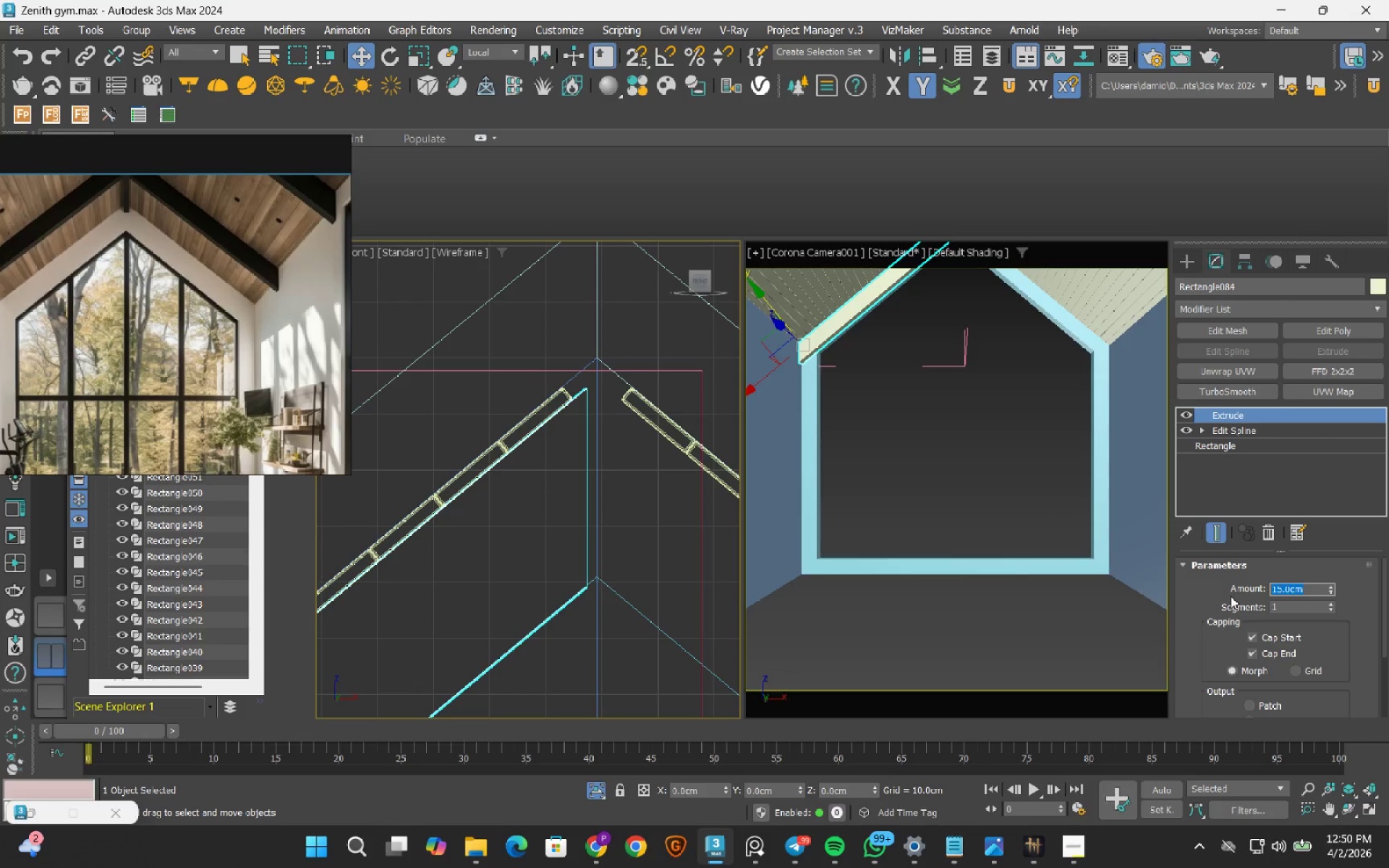 
scroll: coordinate [645, 304], scroll_direction: down, amount: 8.0
 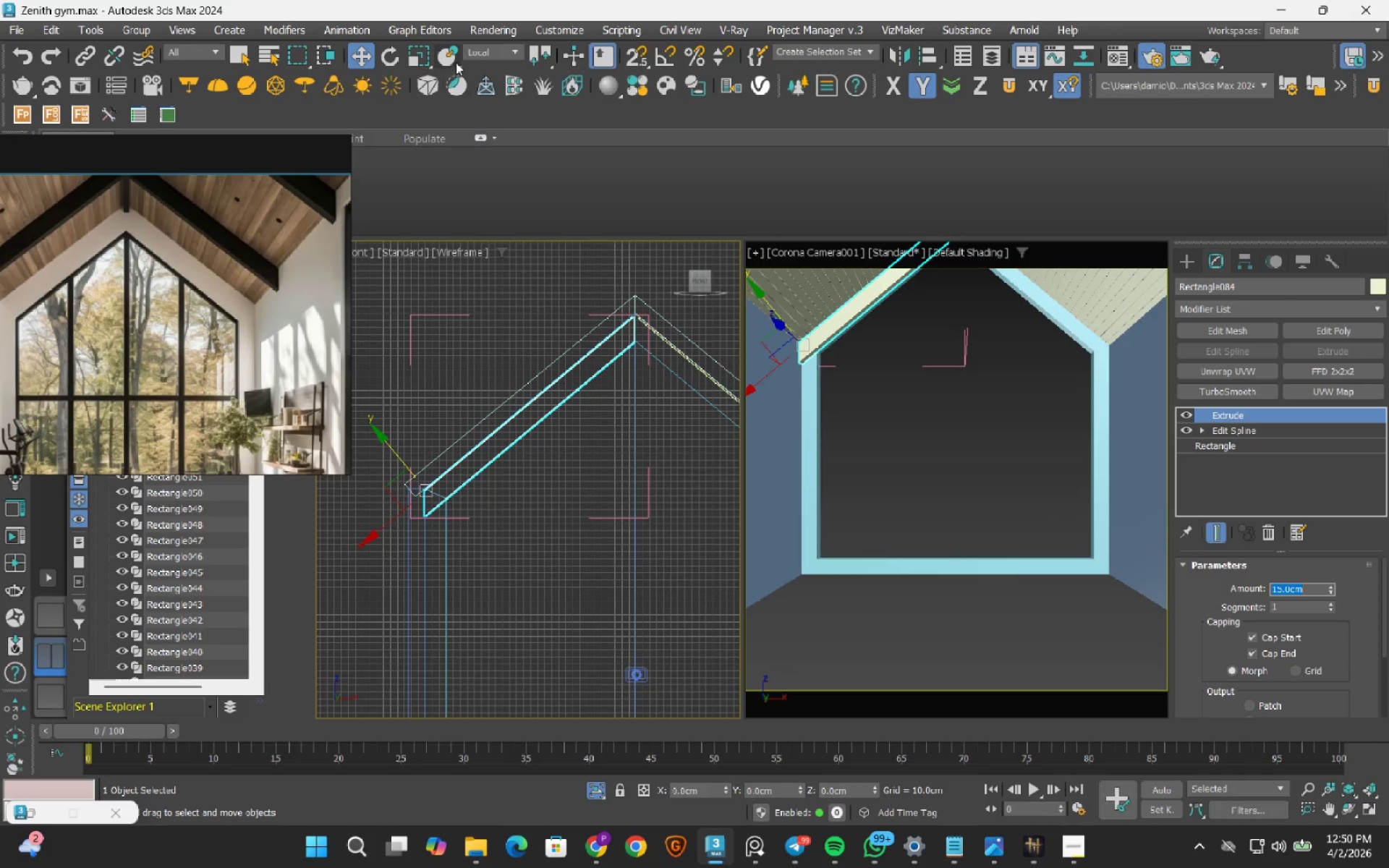 
left_click([485, 48])
 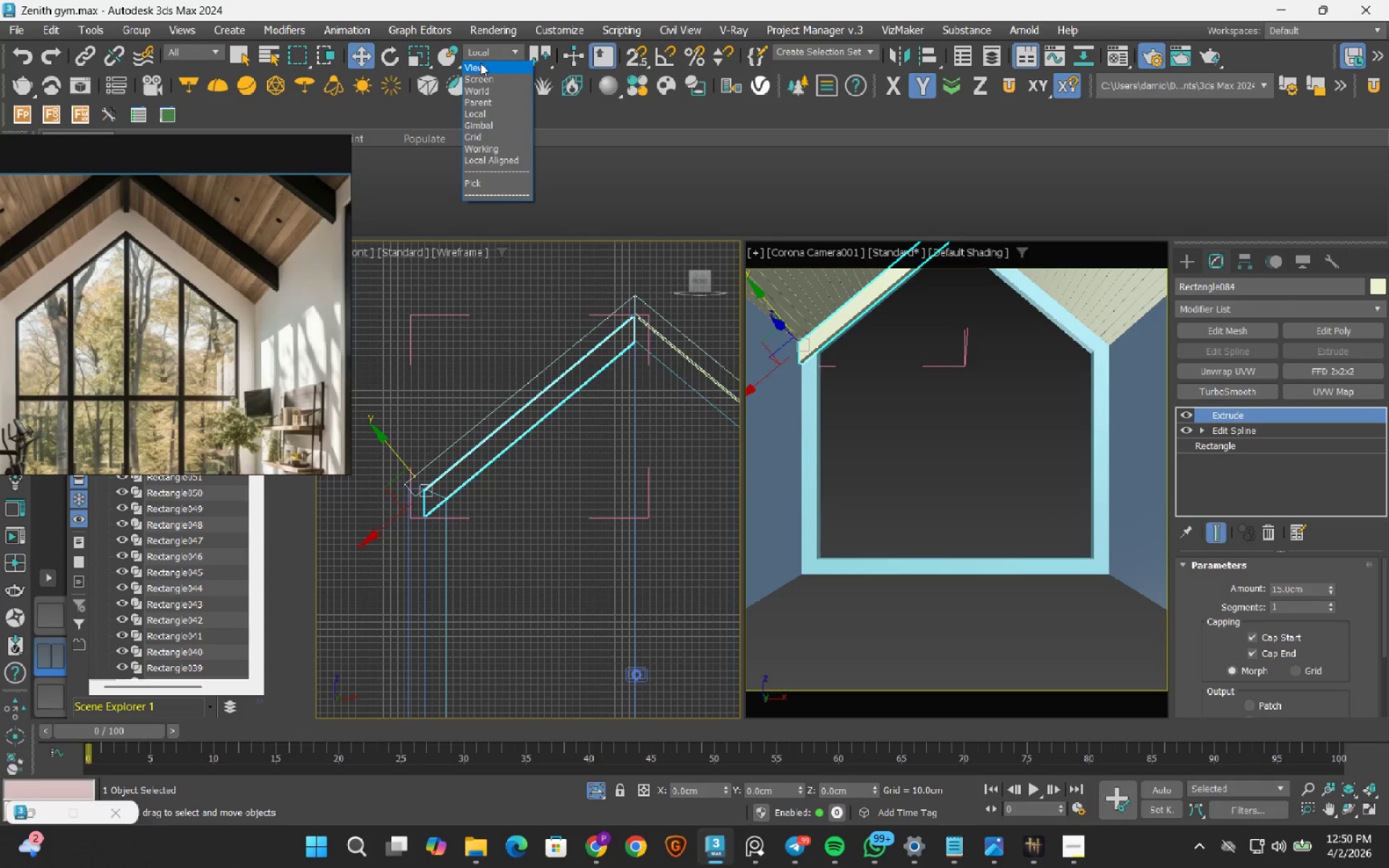 
left_click([478, 67])
 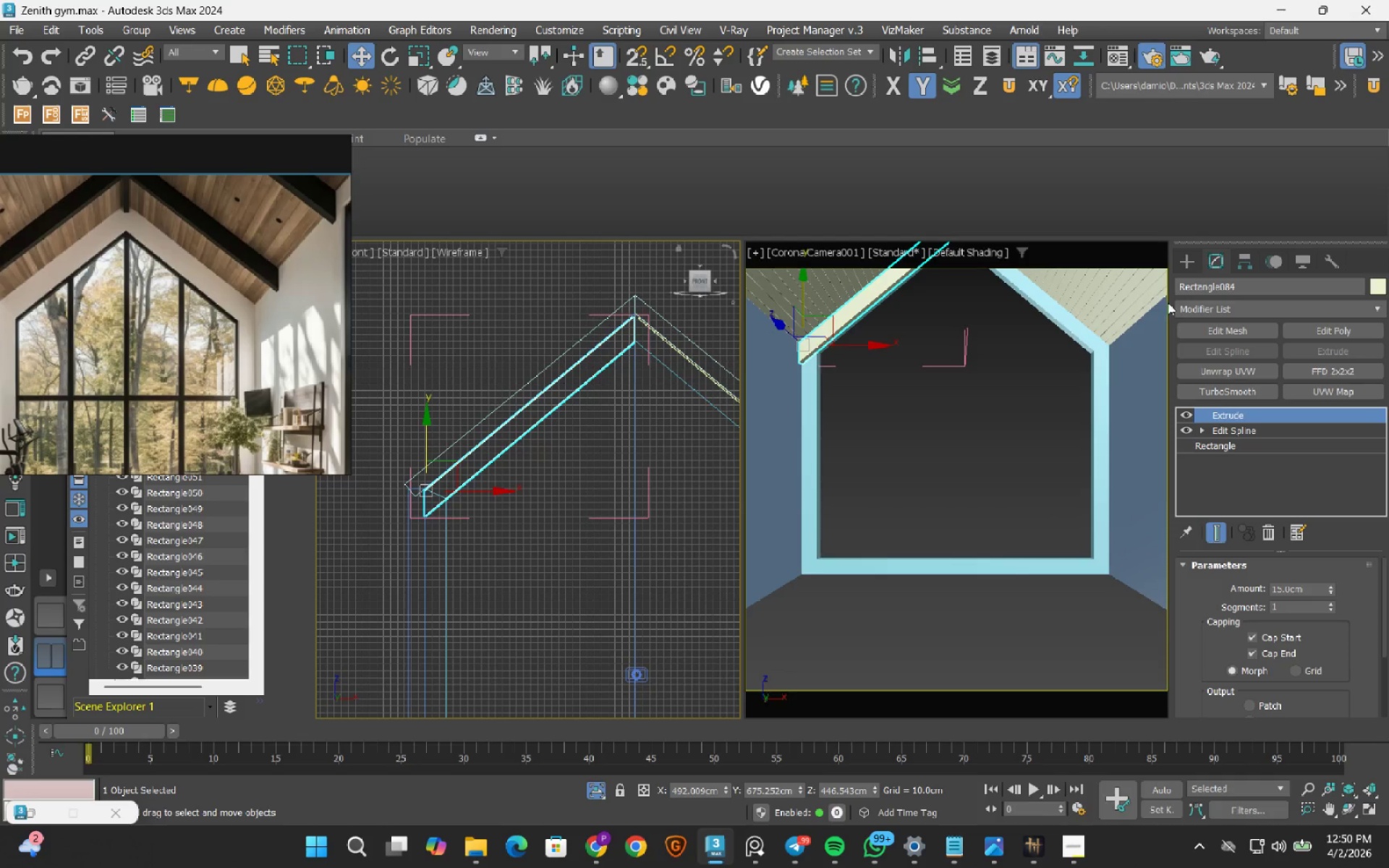 
left_click([1244, 265])
 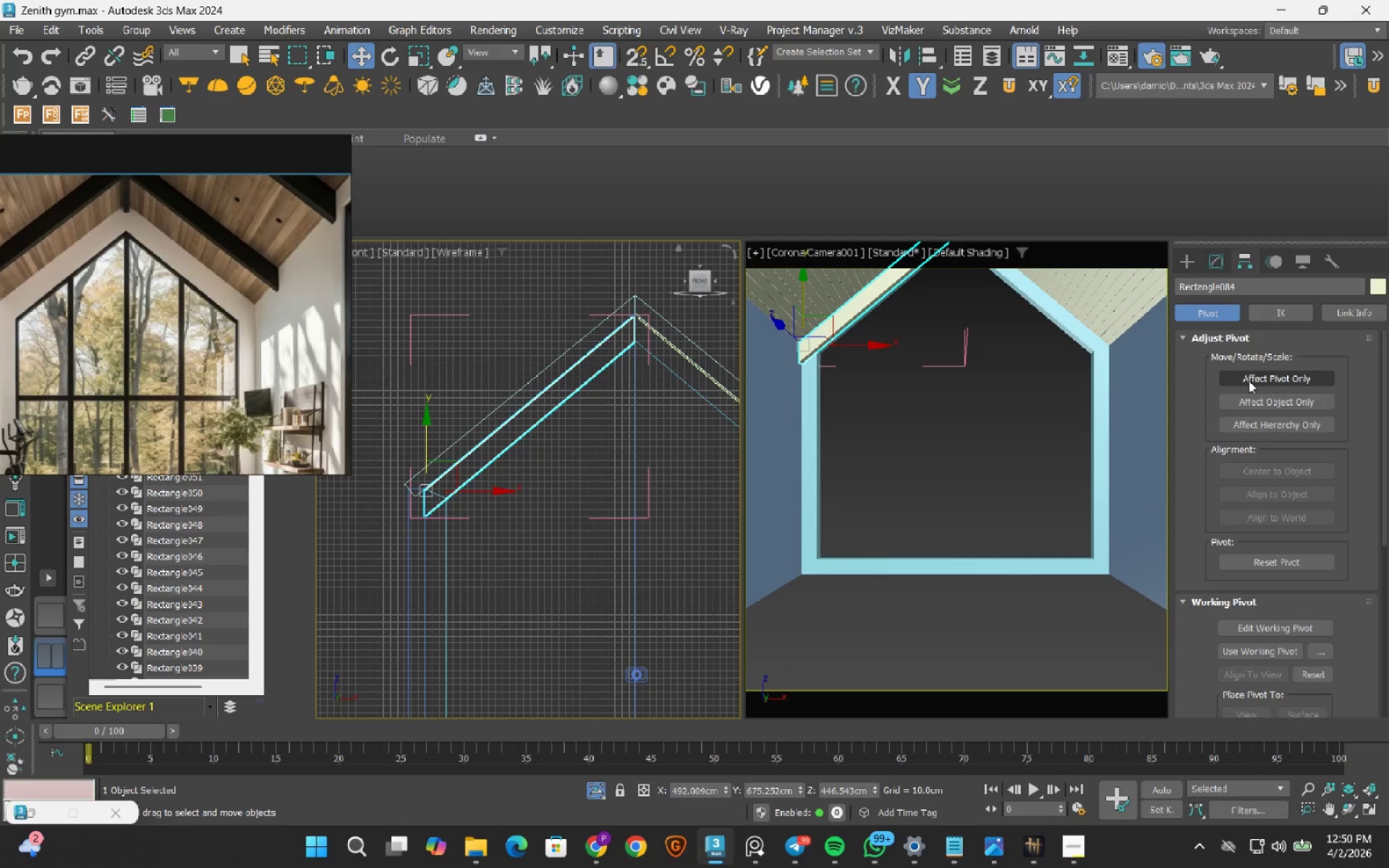 
left_click([1249, 380])
 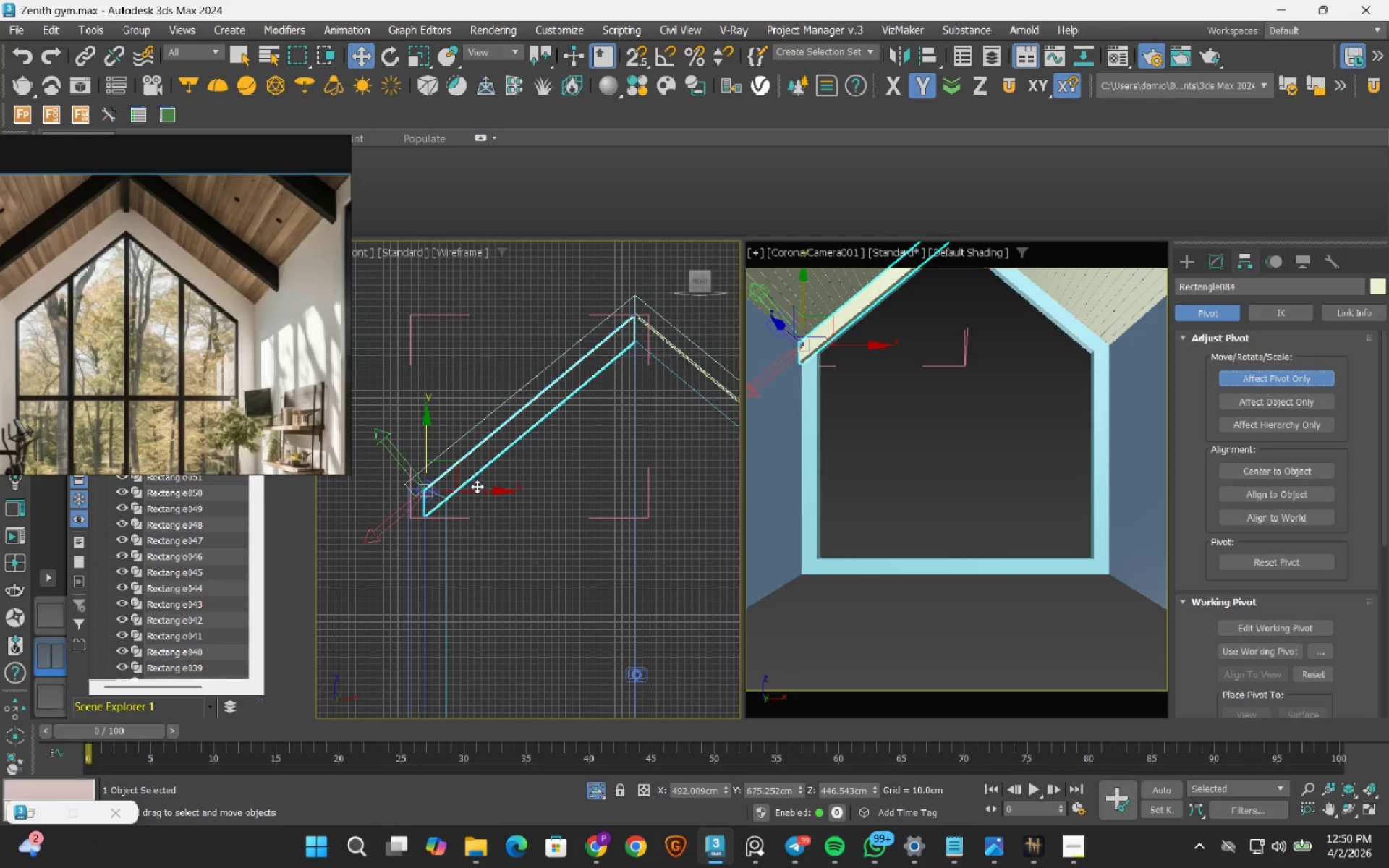 
left_click_drag(start_coordinate=[475, 490], to_coordinate=[631, 403])
 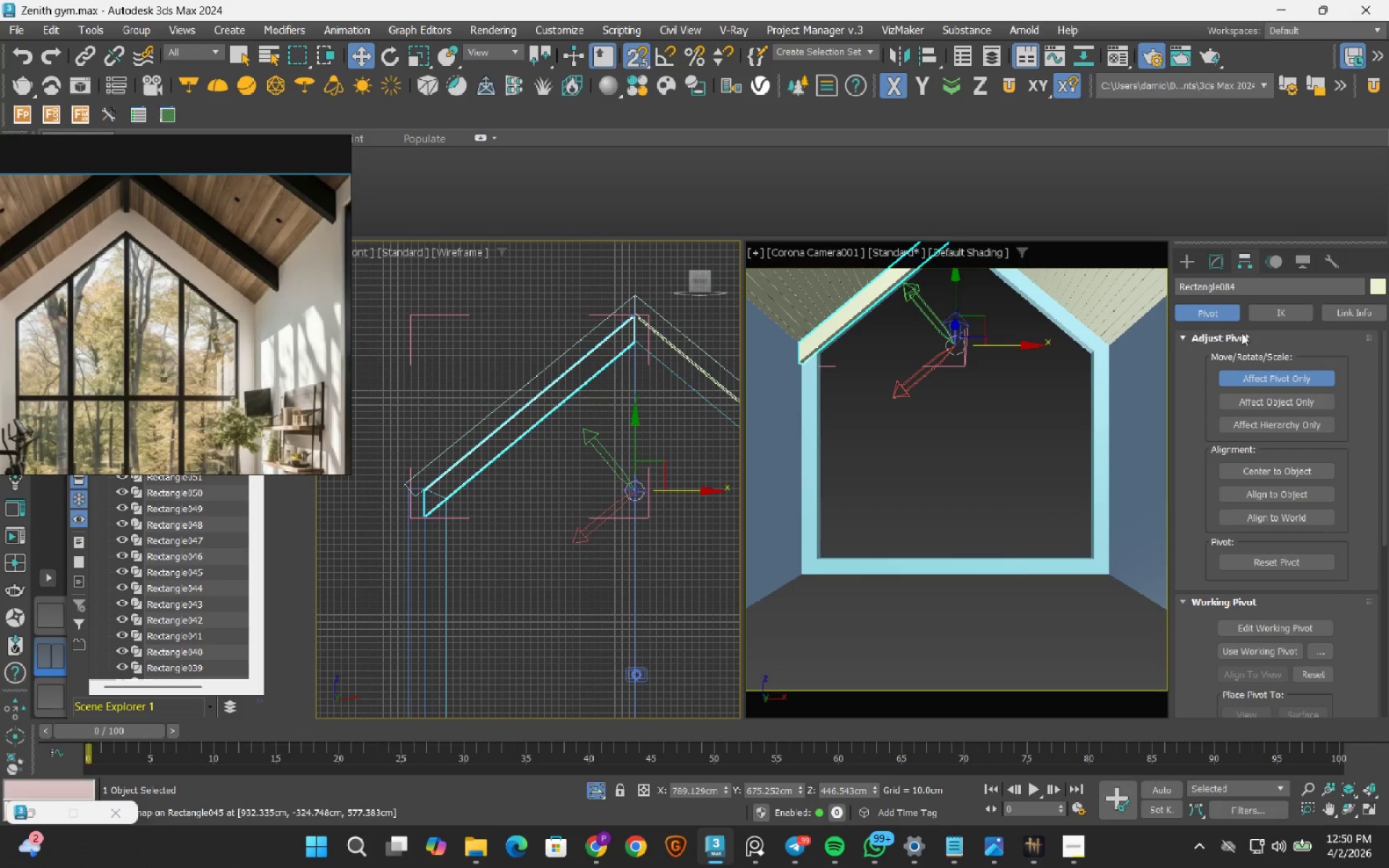 
key(S)
 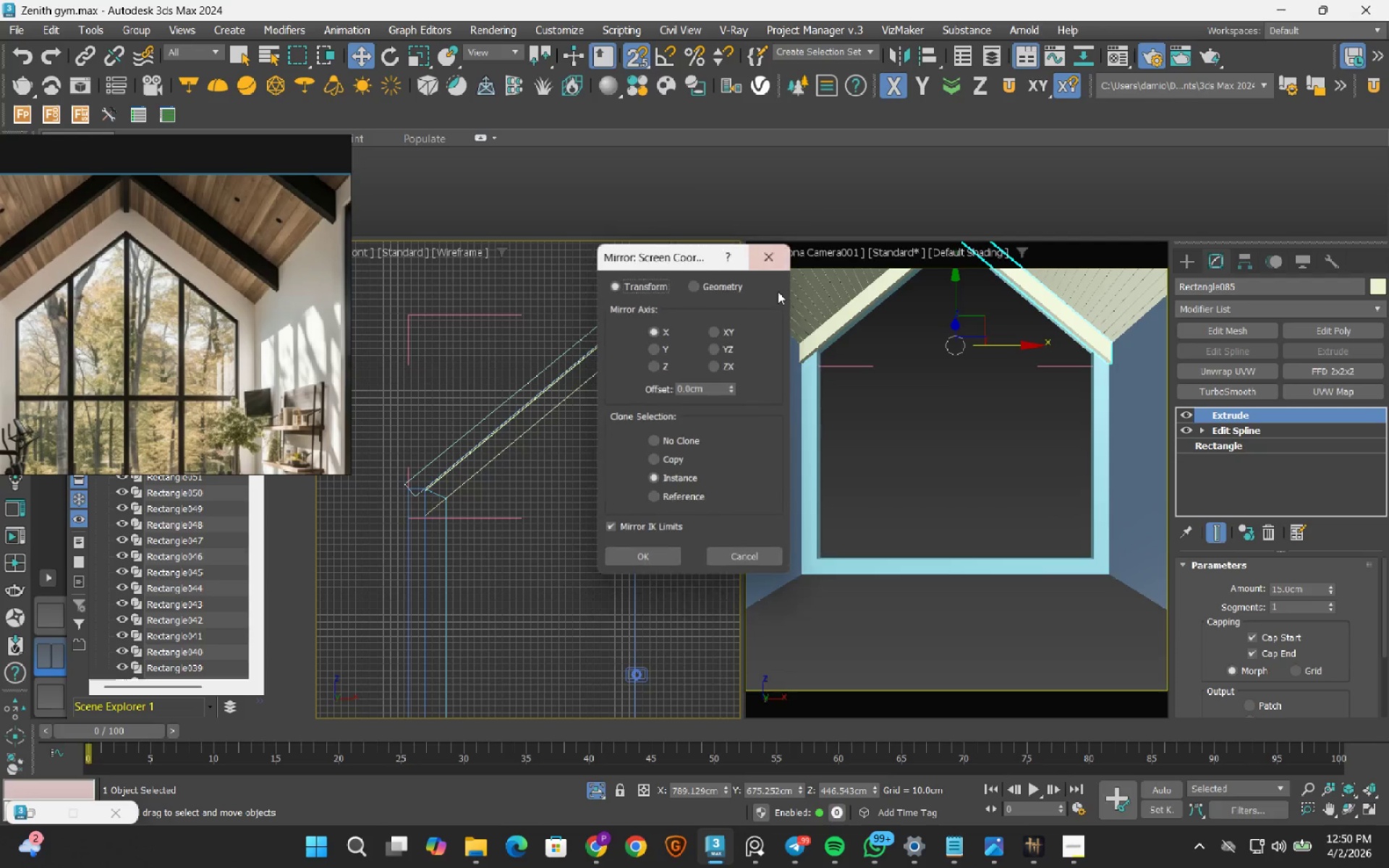 
left_click([649, 555])
 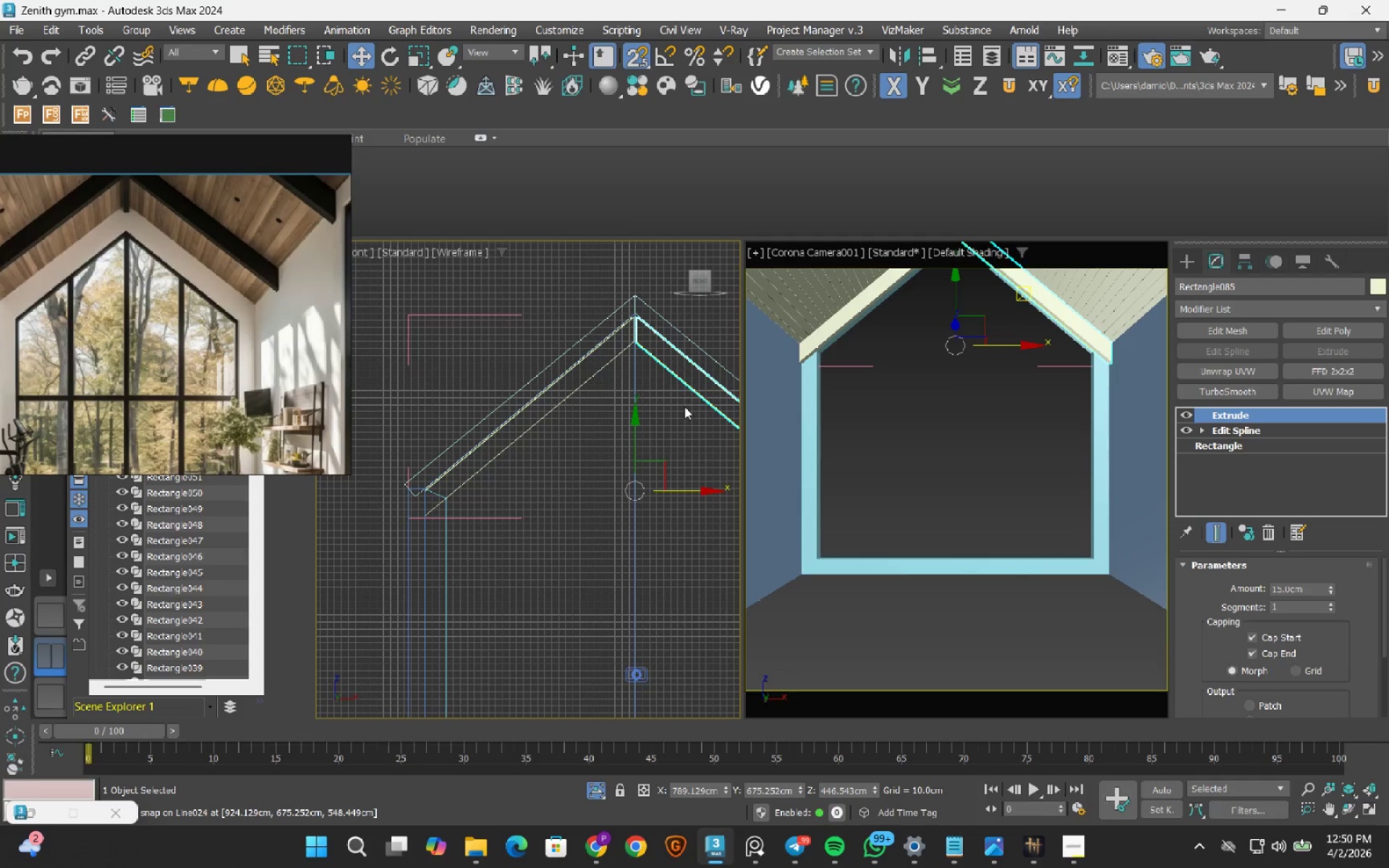 
scroll: coordinate [595, 500], scroll_direction: down, amount: 2.0
 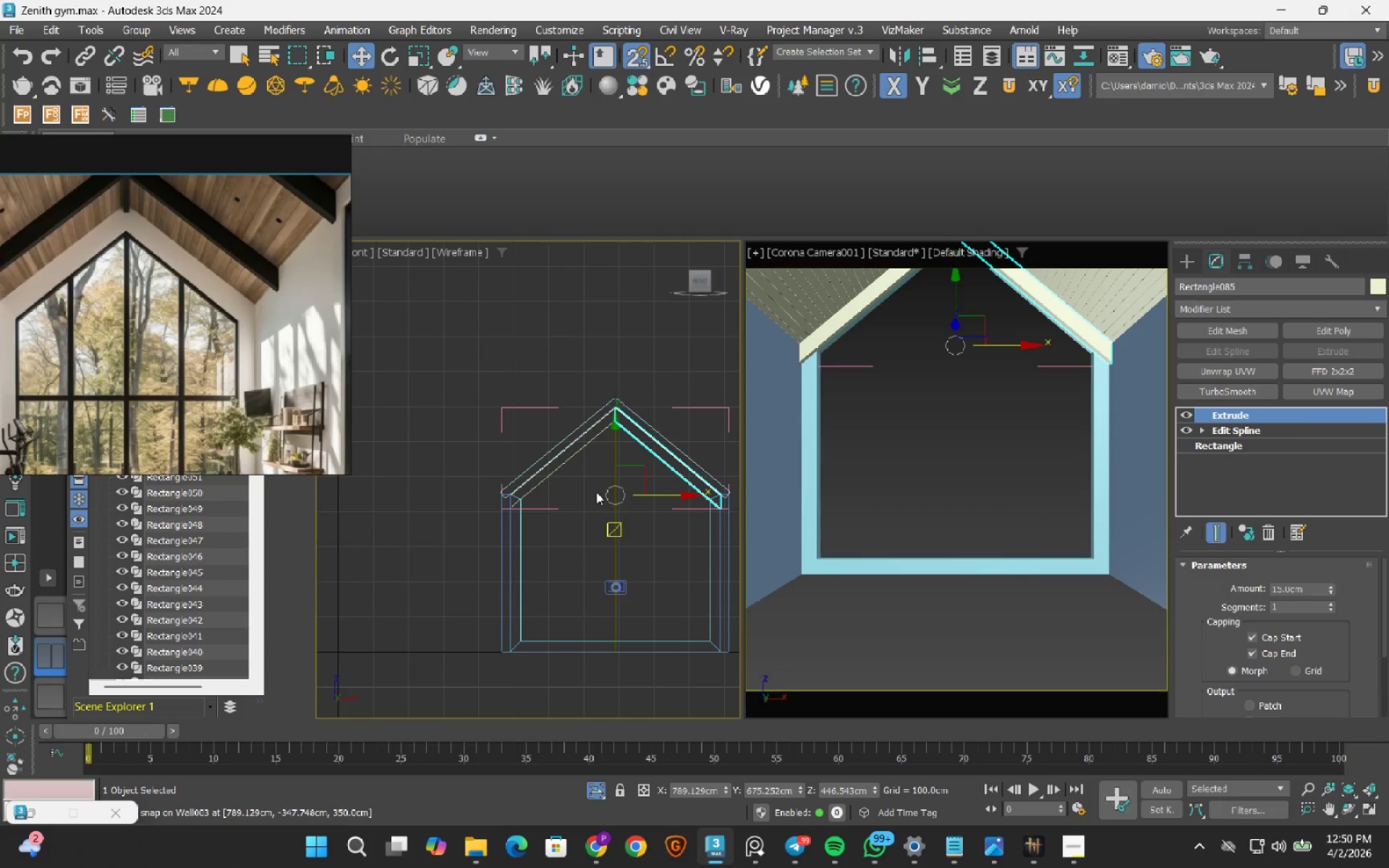 
key(T)
 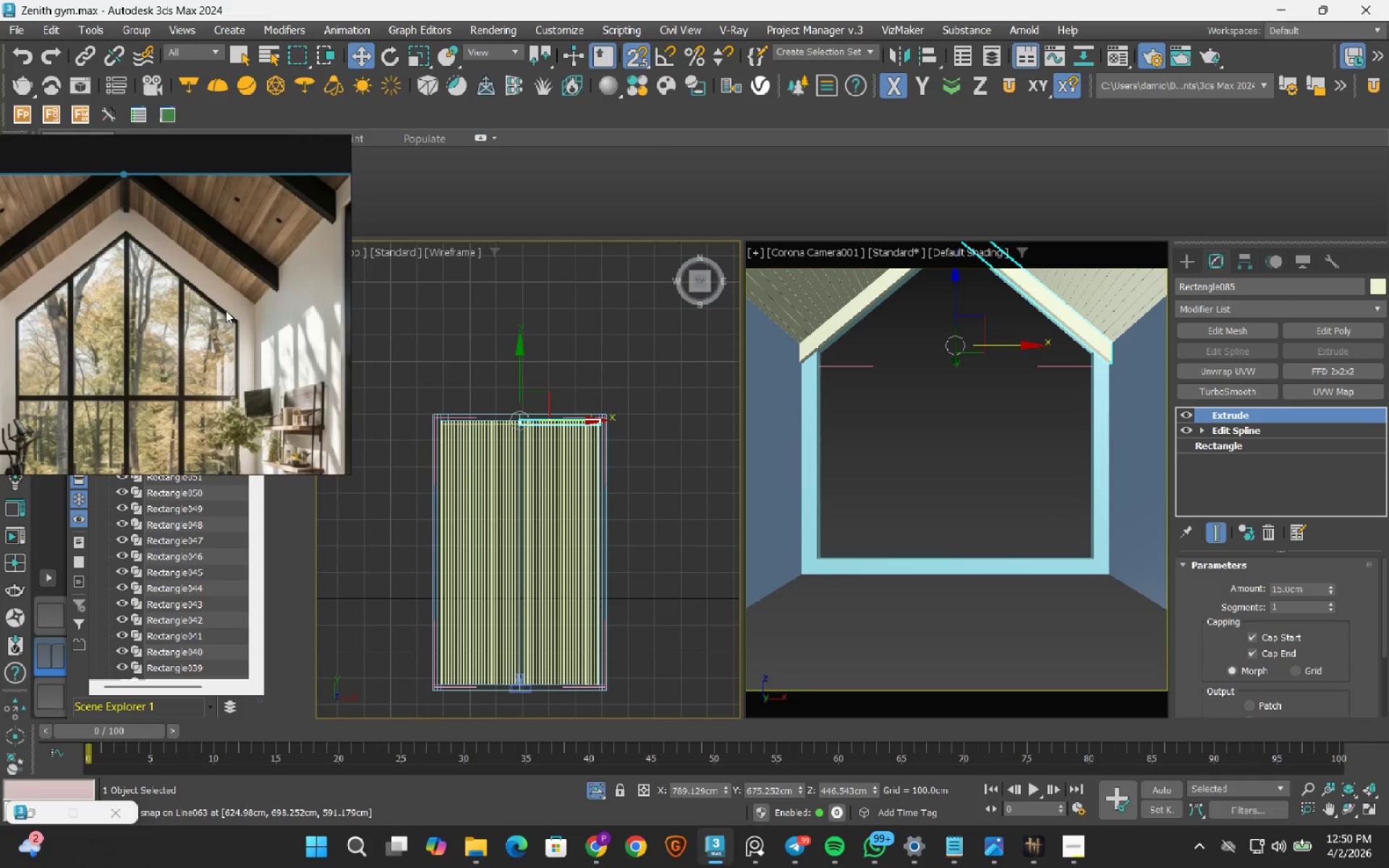 
wait(5.22)
 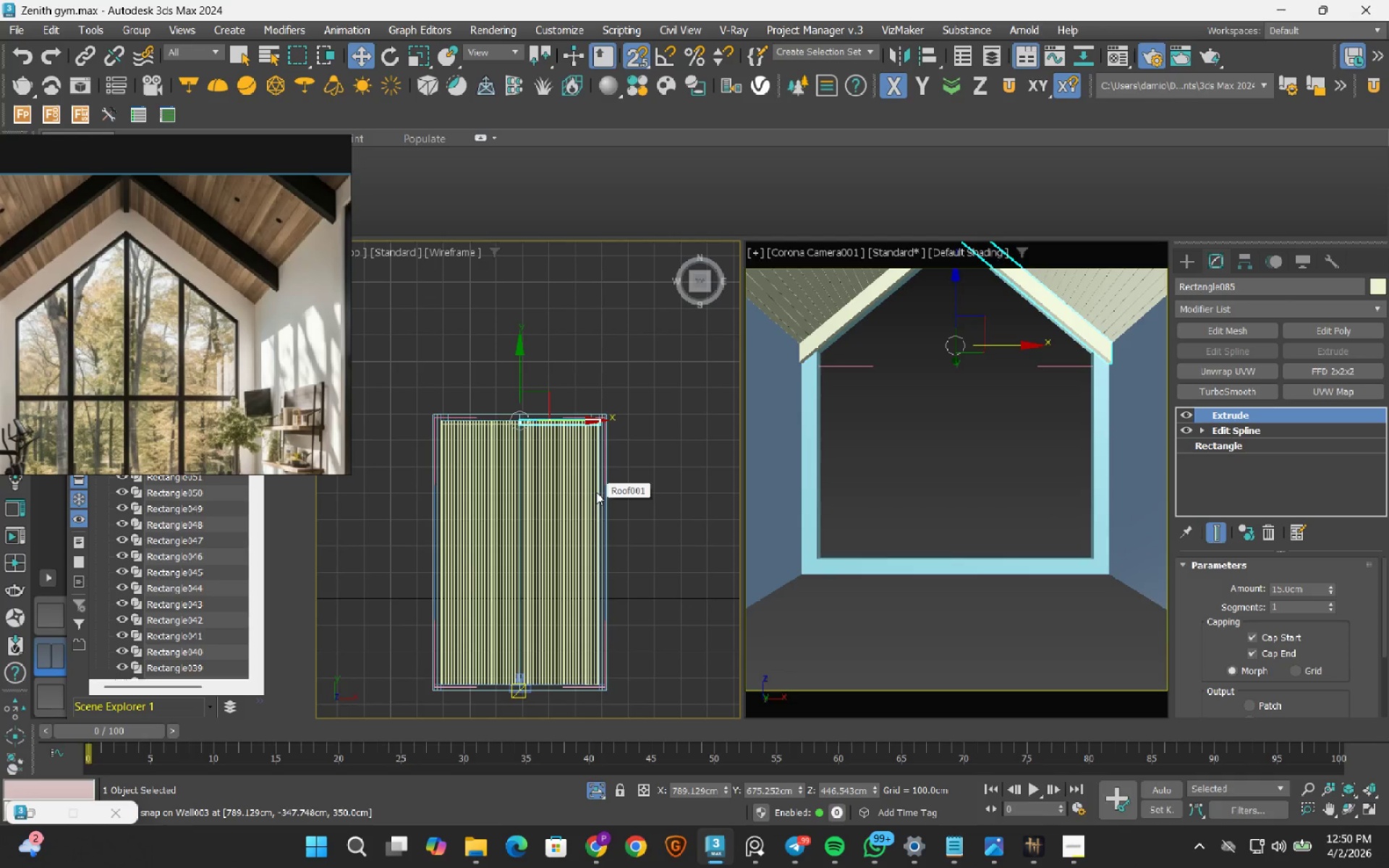 
scroll: coordinate [155, 333], scroll_direction: up, amount: 3.0
 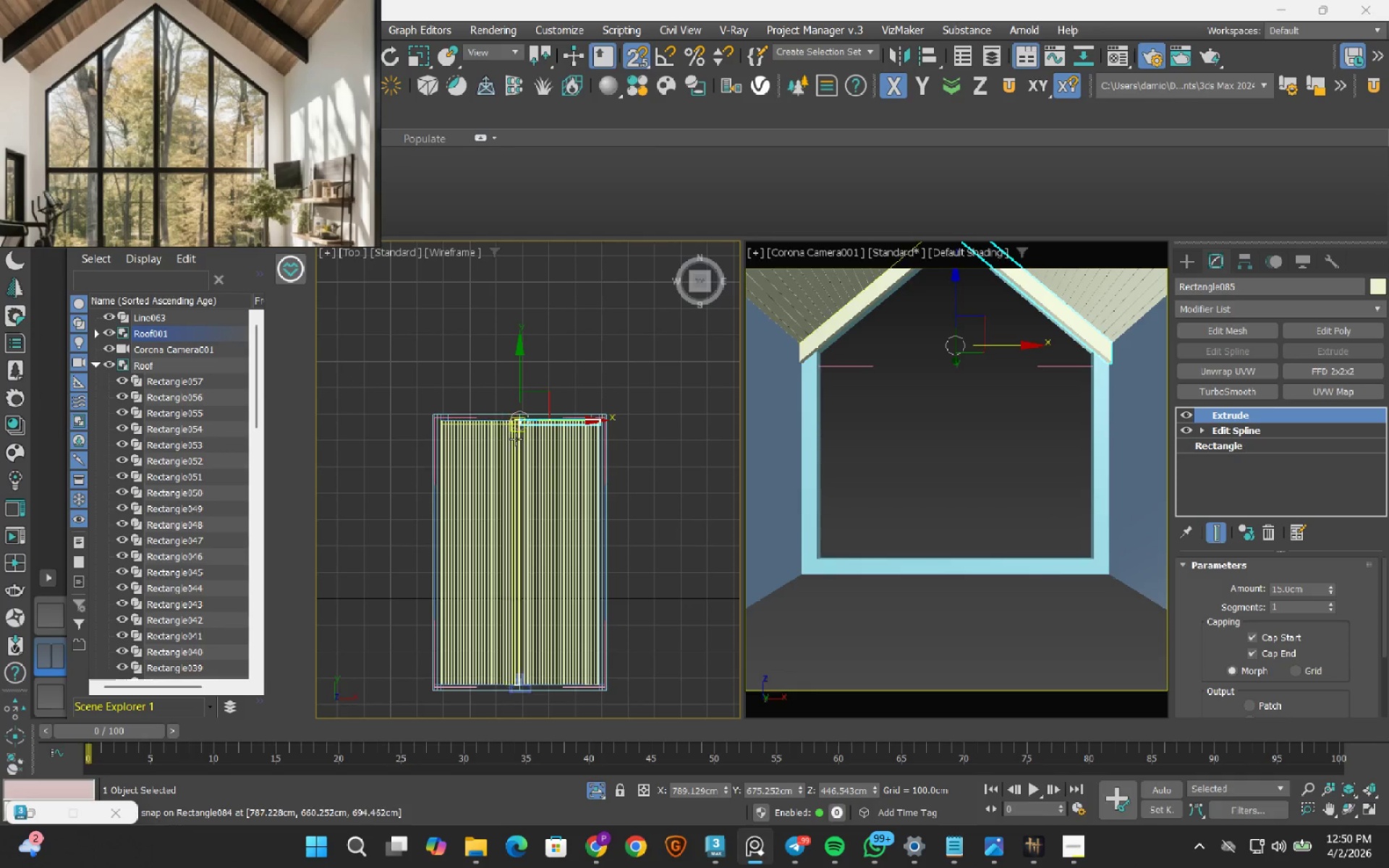 
hold_key(key=ControlLeft, duration=1.0)
 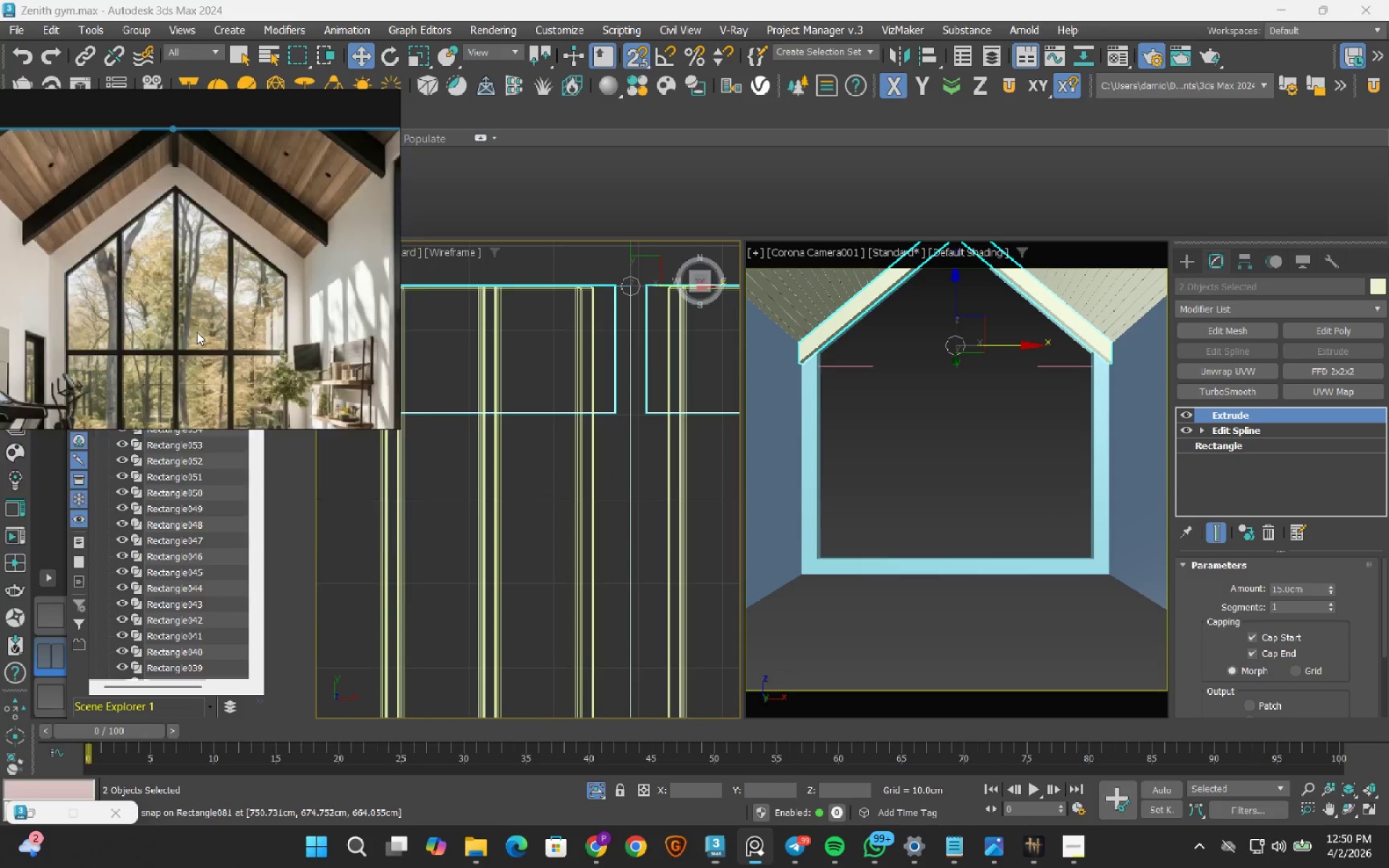 
scroll: coordinate [500, 391], scroll_direction: up, amount: 10.0
 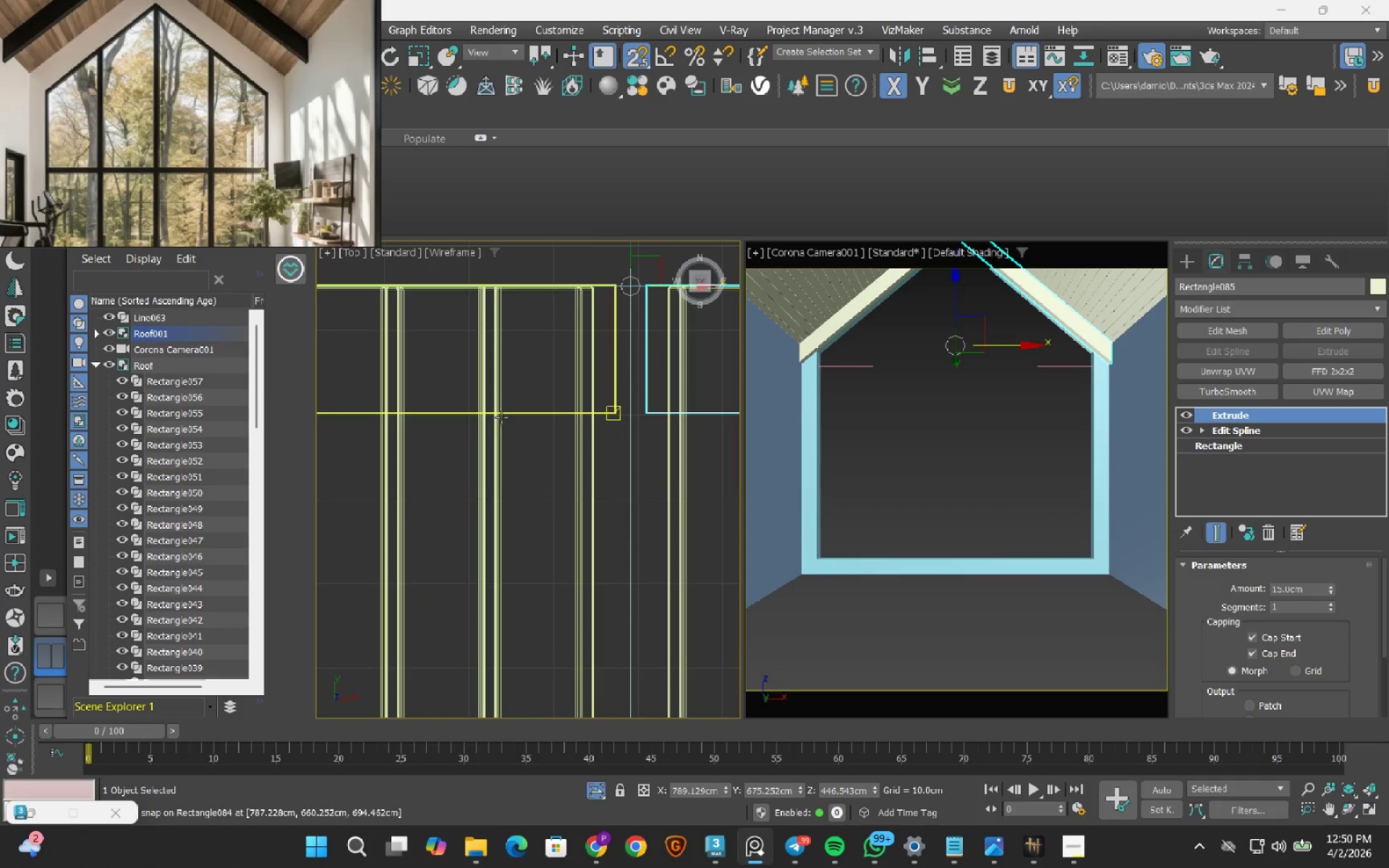 
left_click([535, 414])
 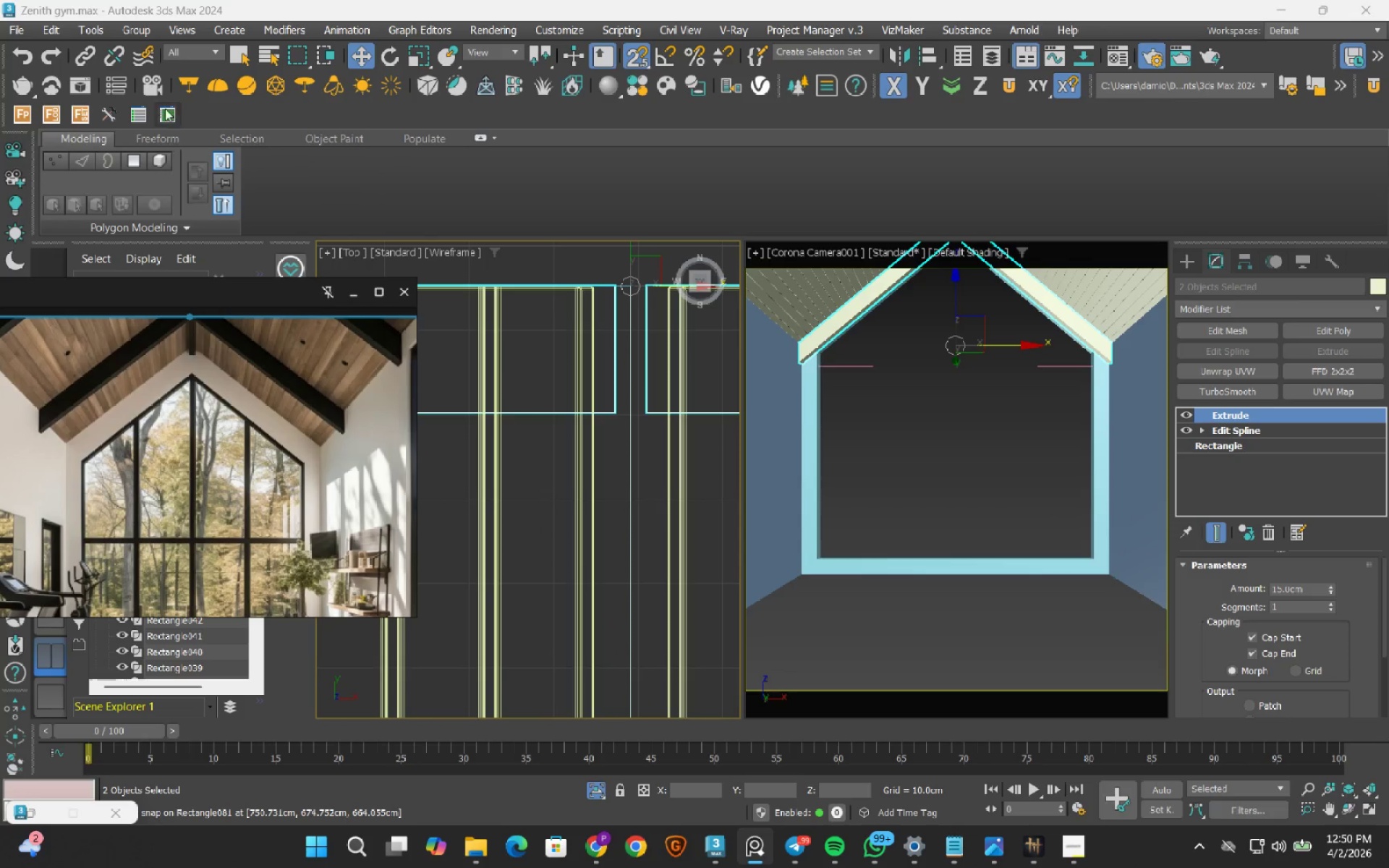 
left_click([130, 29])
 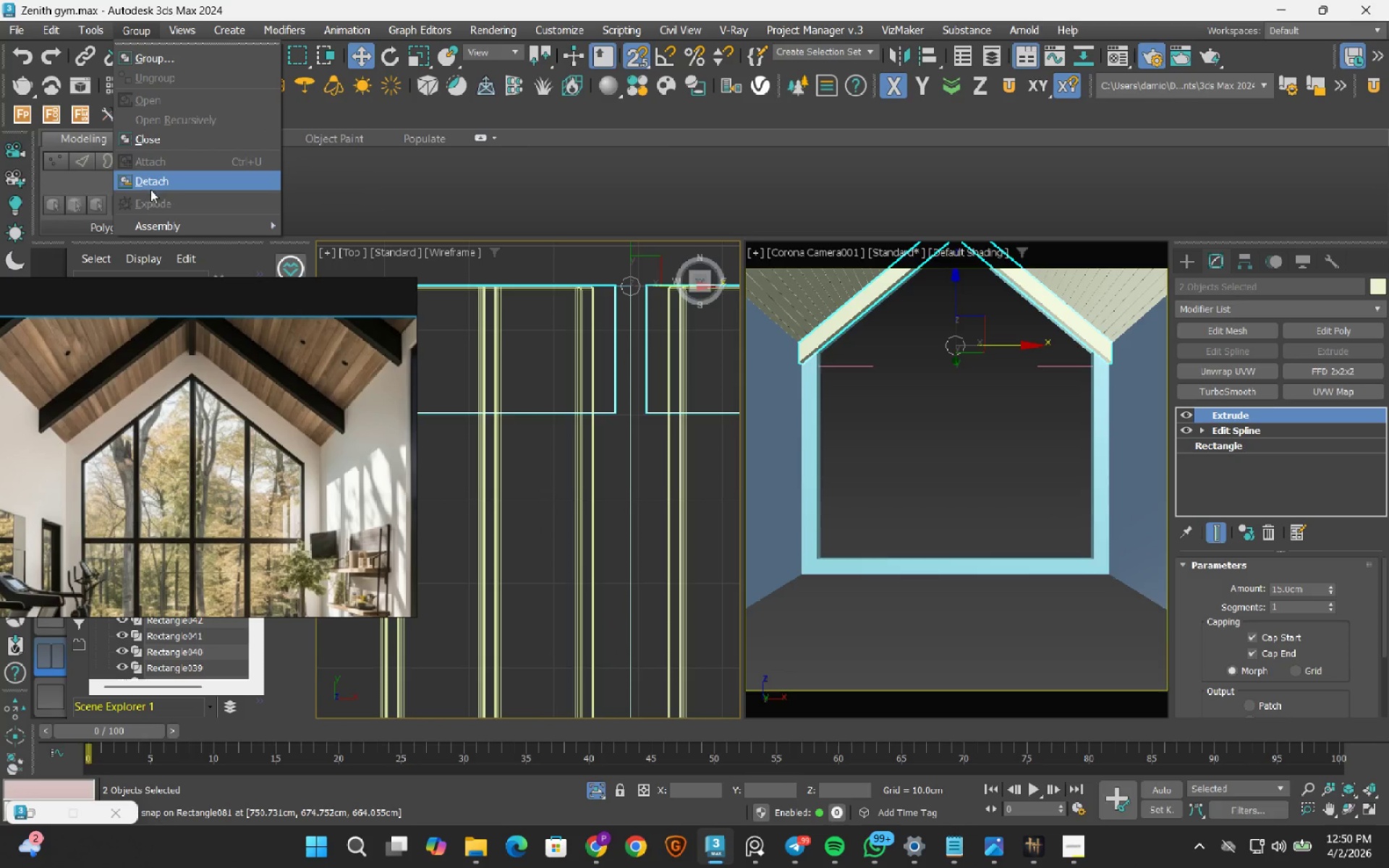 
left_click([151, 187])
 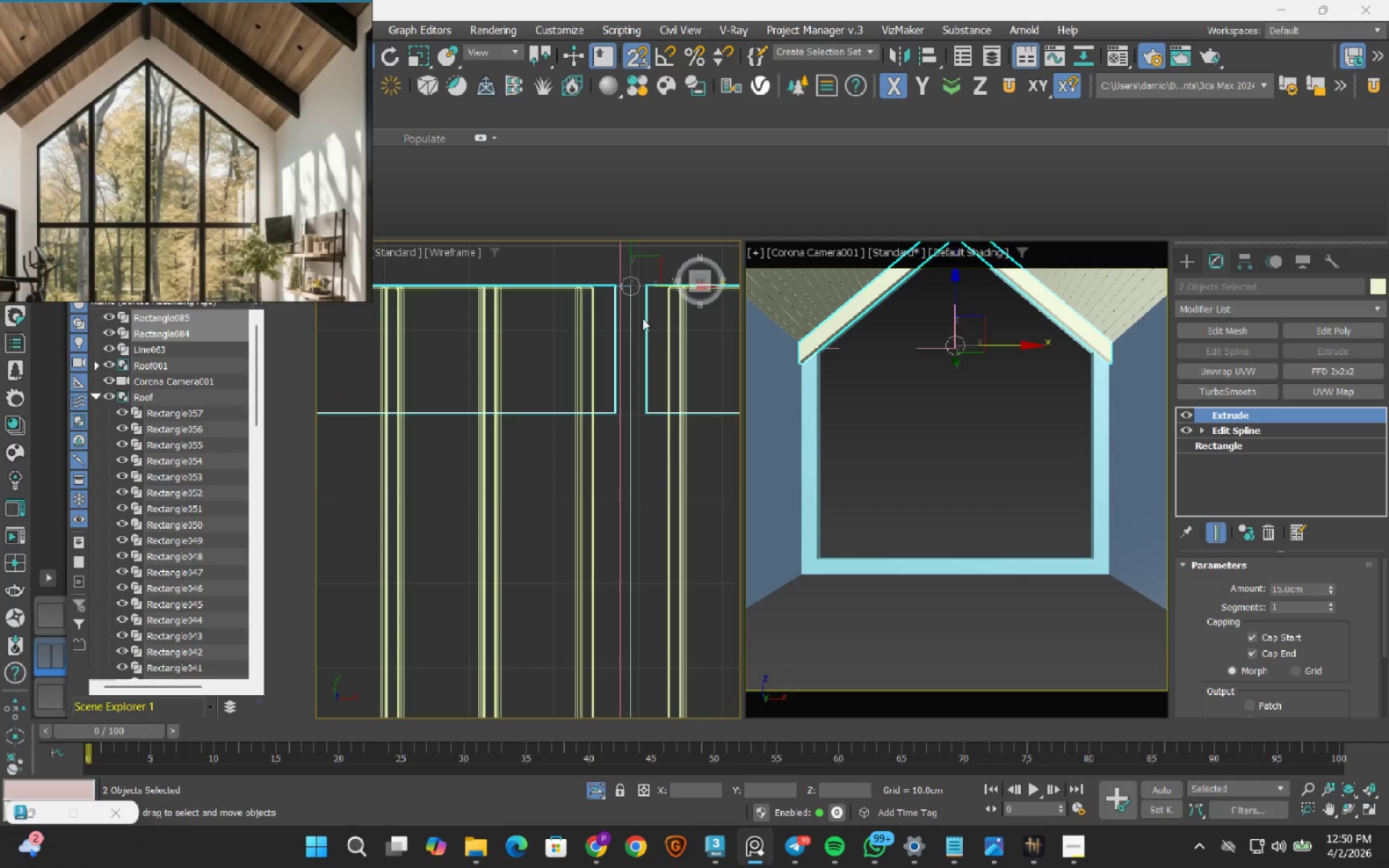 
scroll: coordinate [608, 440], scroll_direction: down, amount: 2.0
 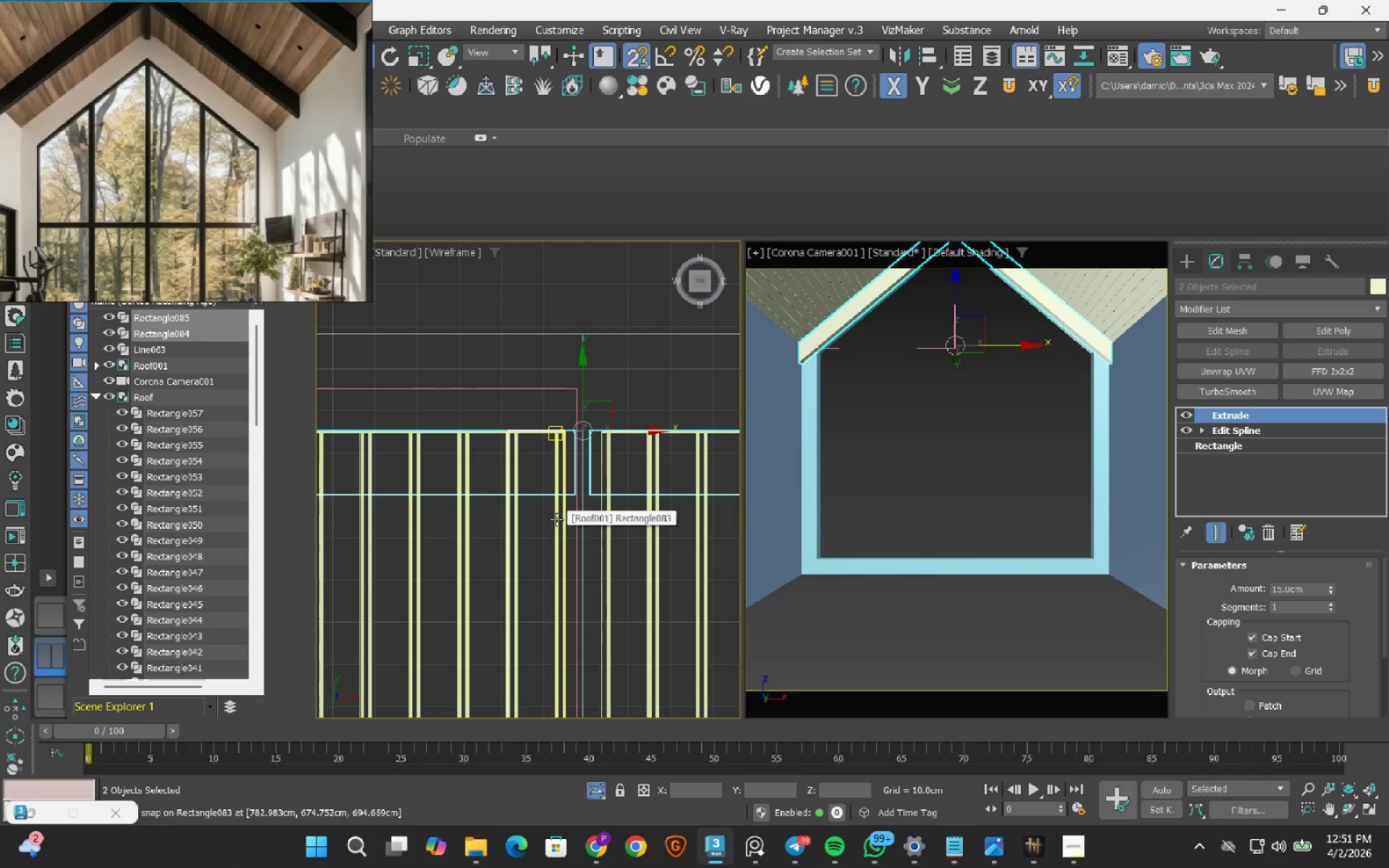 
key(S)
 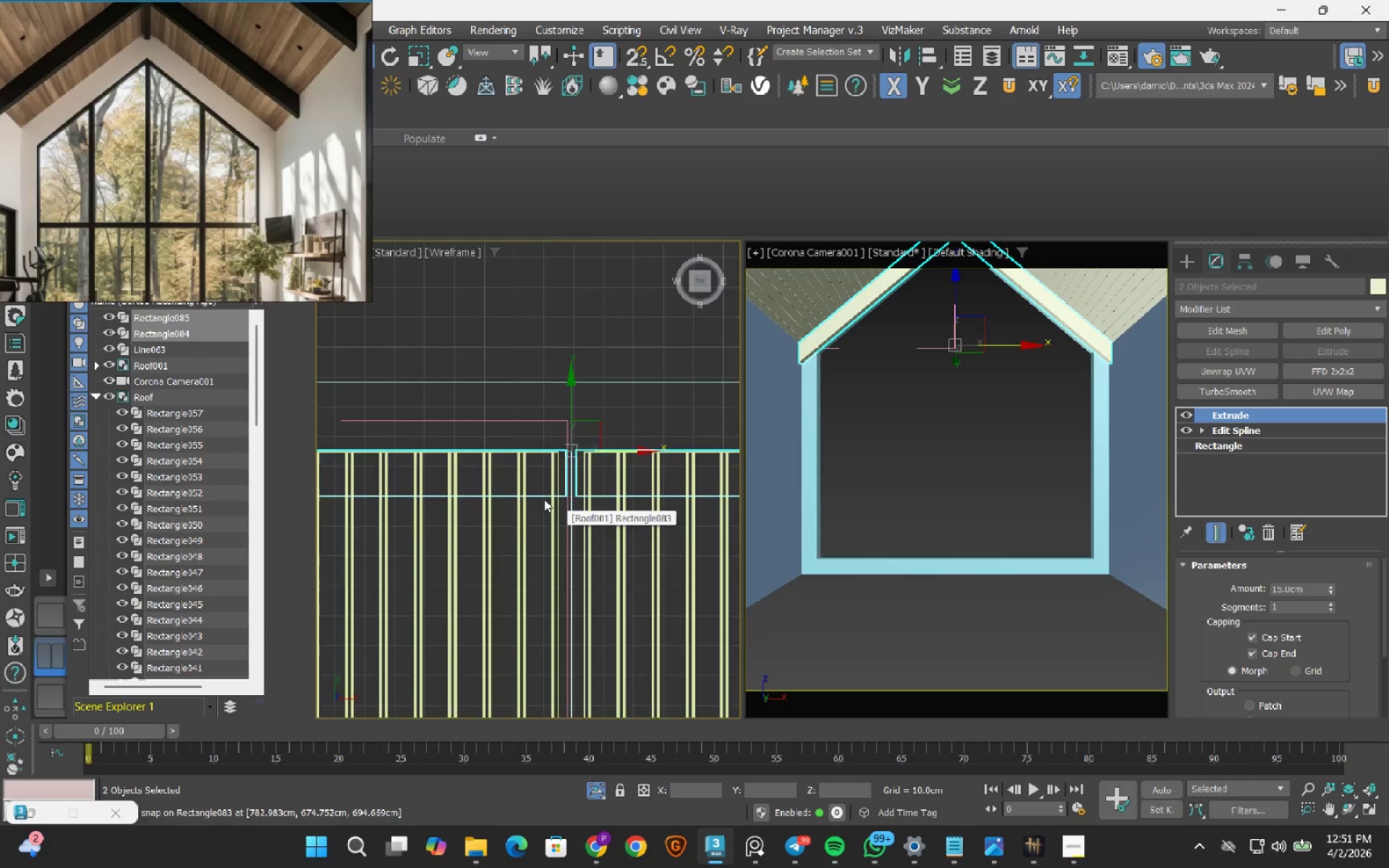 
scroll: coordinate [548, 482], scroll_direction: down, amount: 3.0
 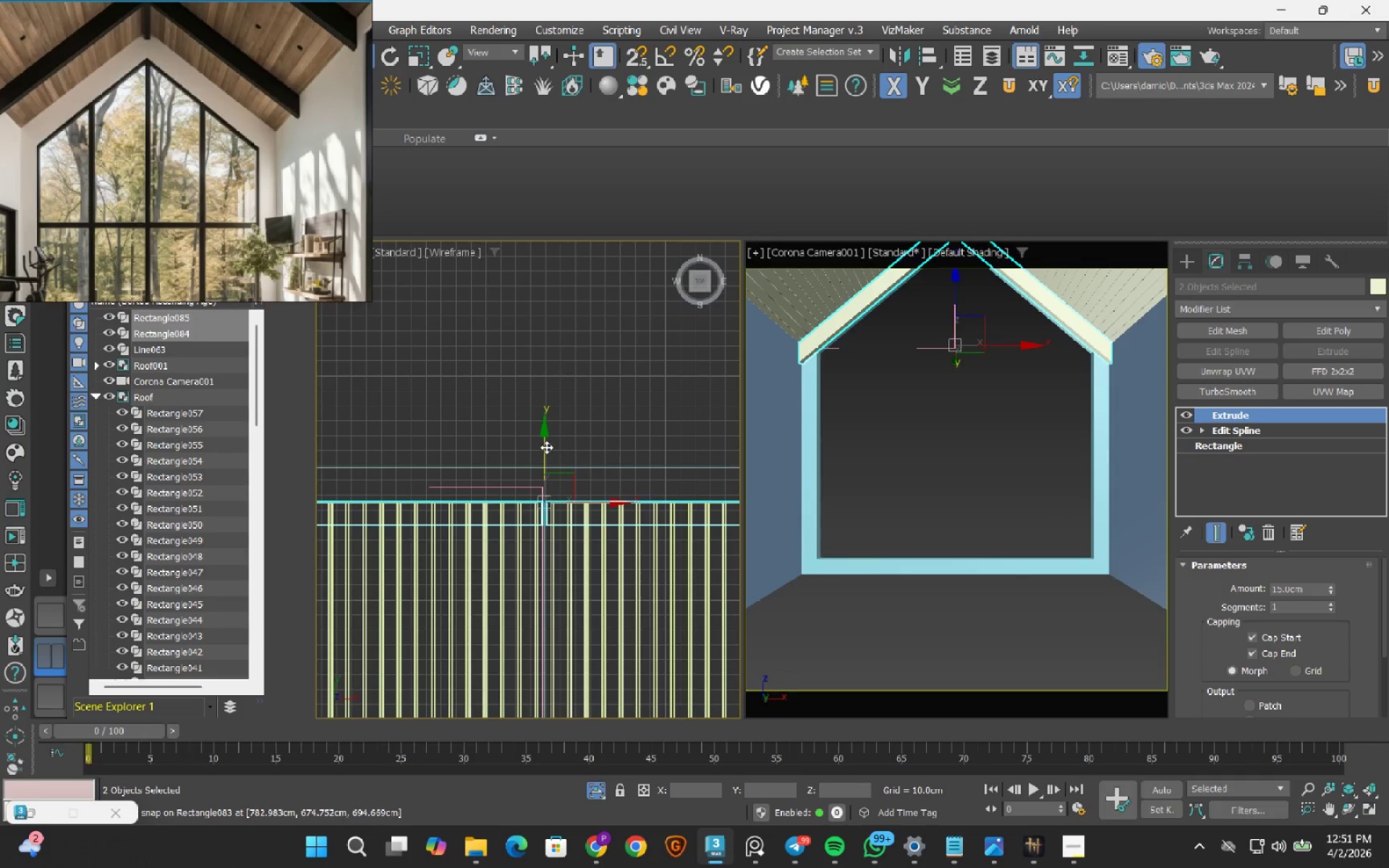 
left_click_drag(start_coordinate=[546, 445], to_coordinate=[530, 604])
 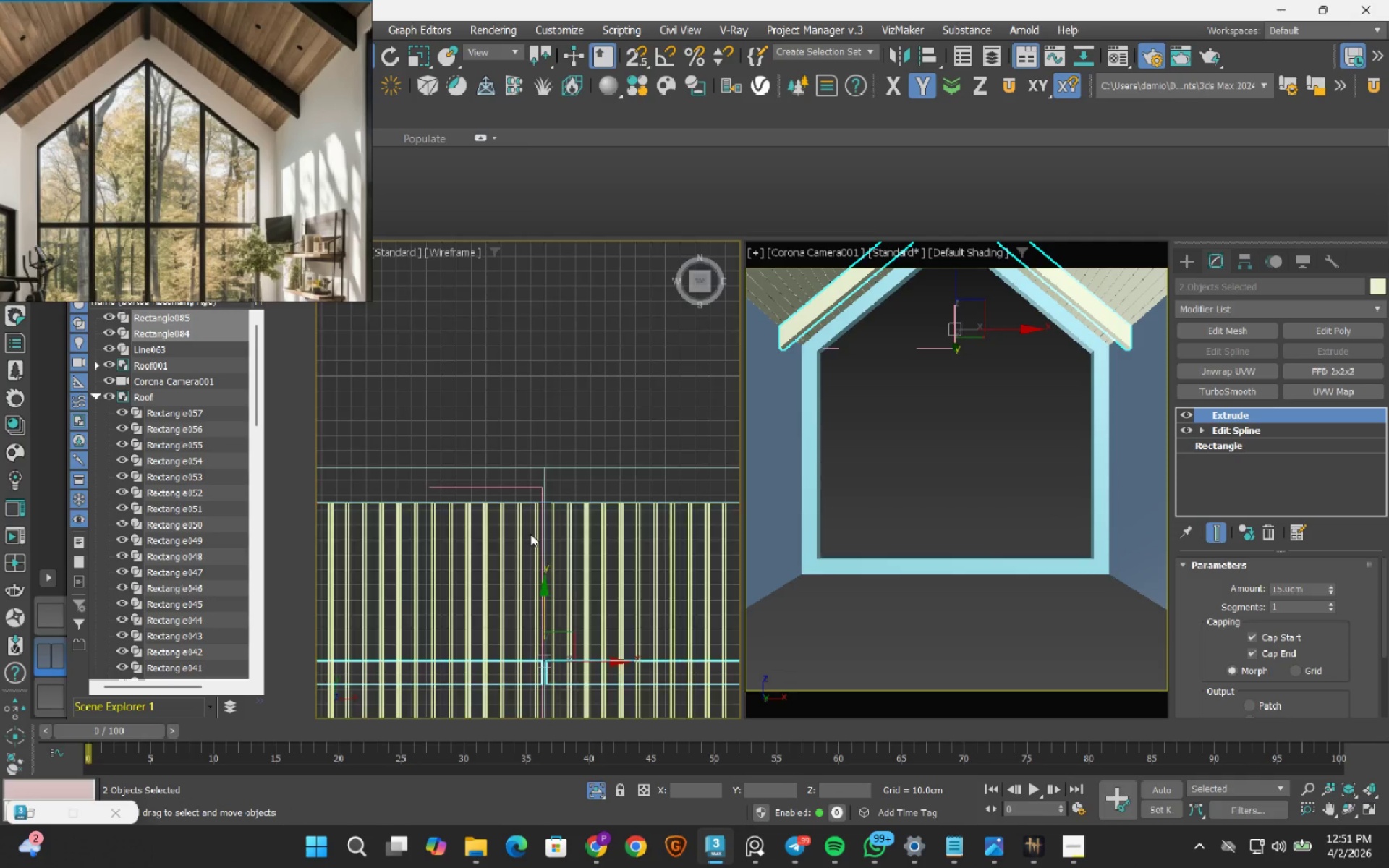 
scroll: coordinate [530, 534], scroll_direction: down, amount: 2.0
 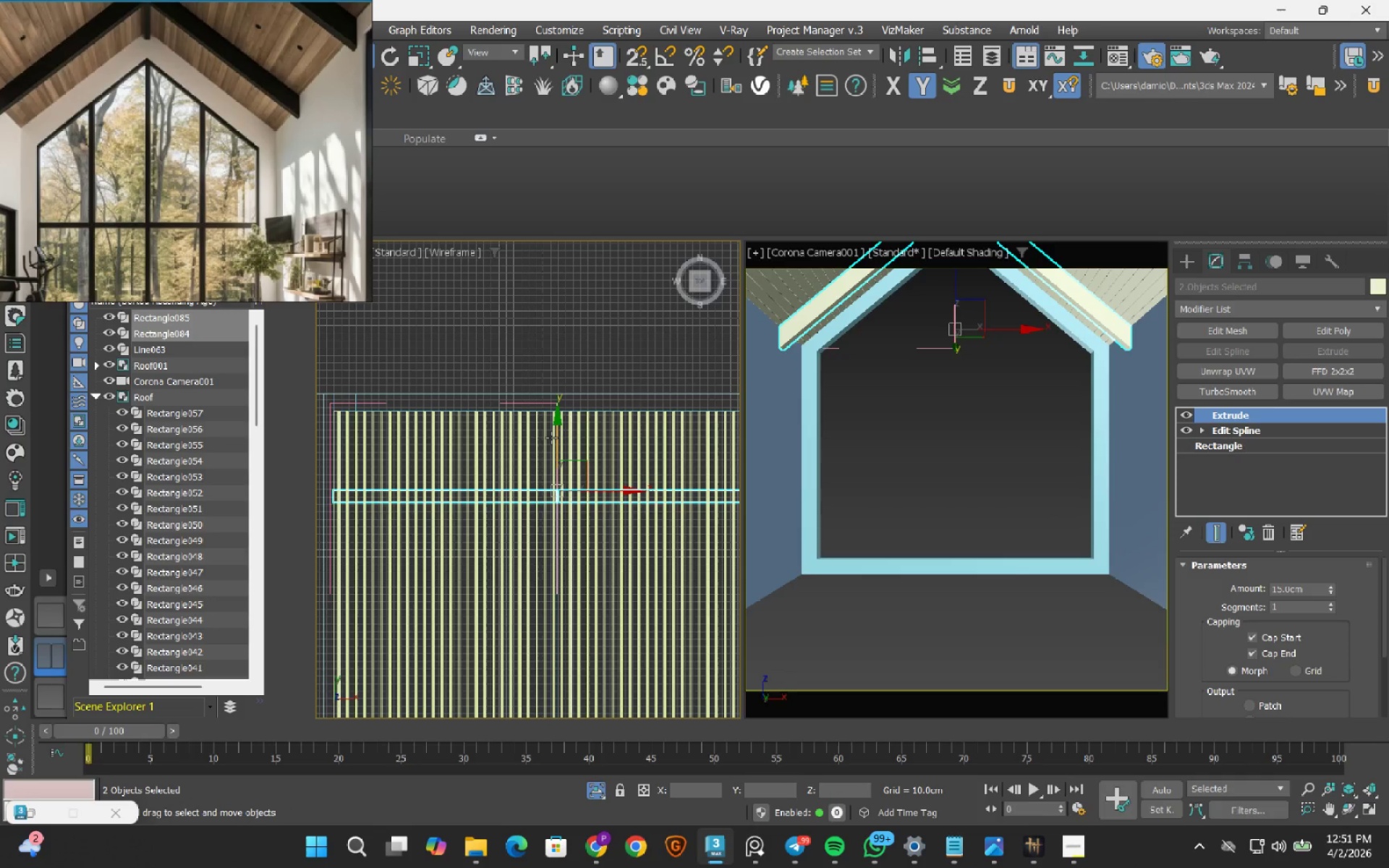 
left_click_drag(start_coordinate=[551, 438], to_coordinate=[556, 490])
 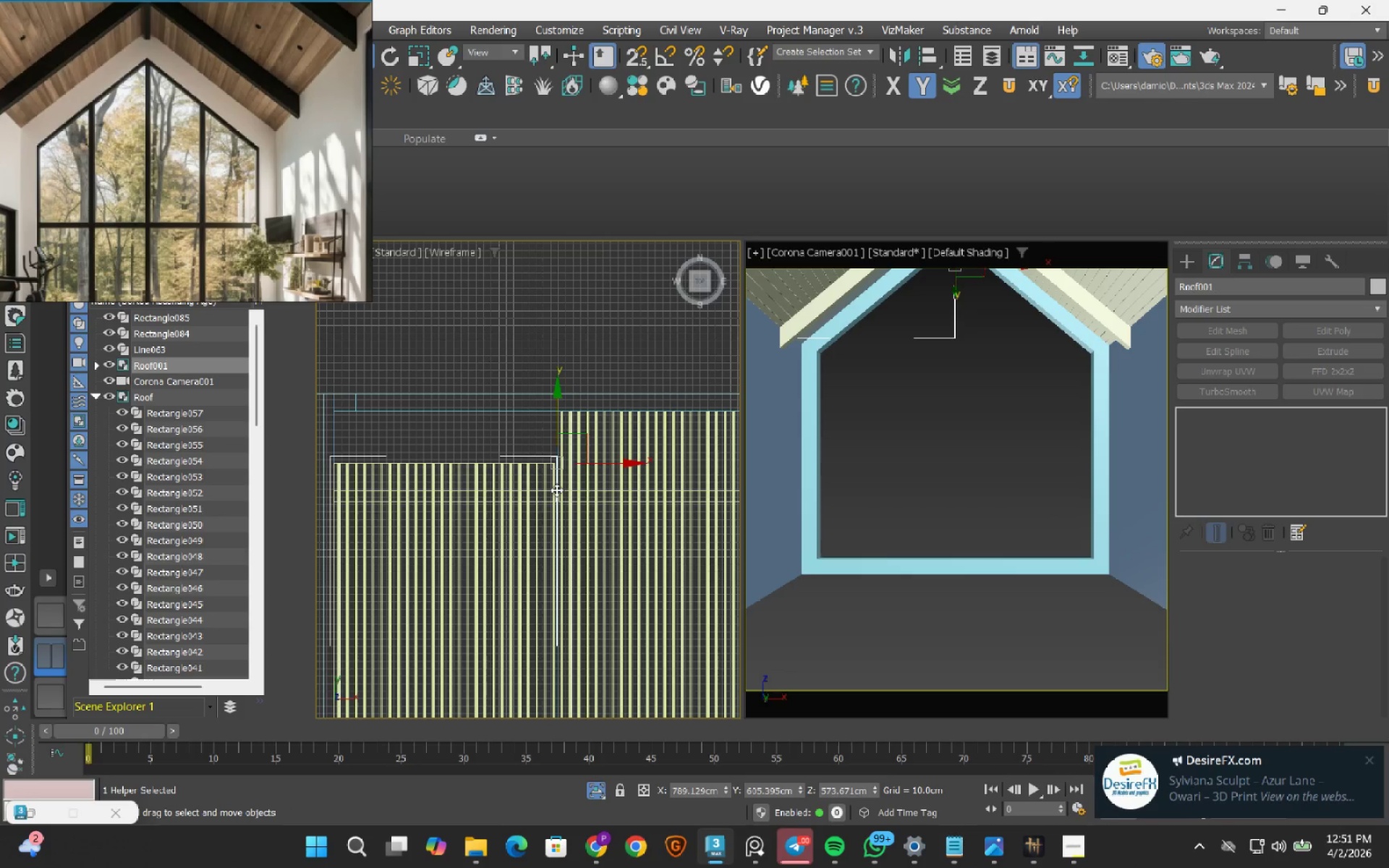 
key(Control+Z)
 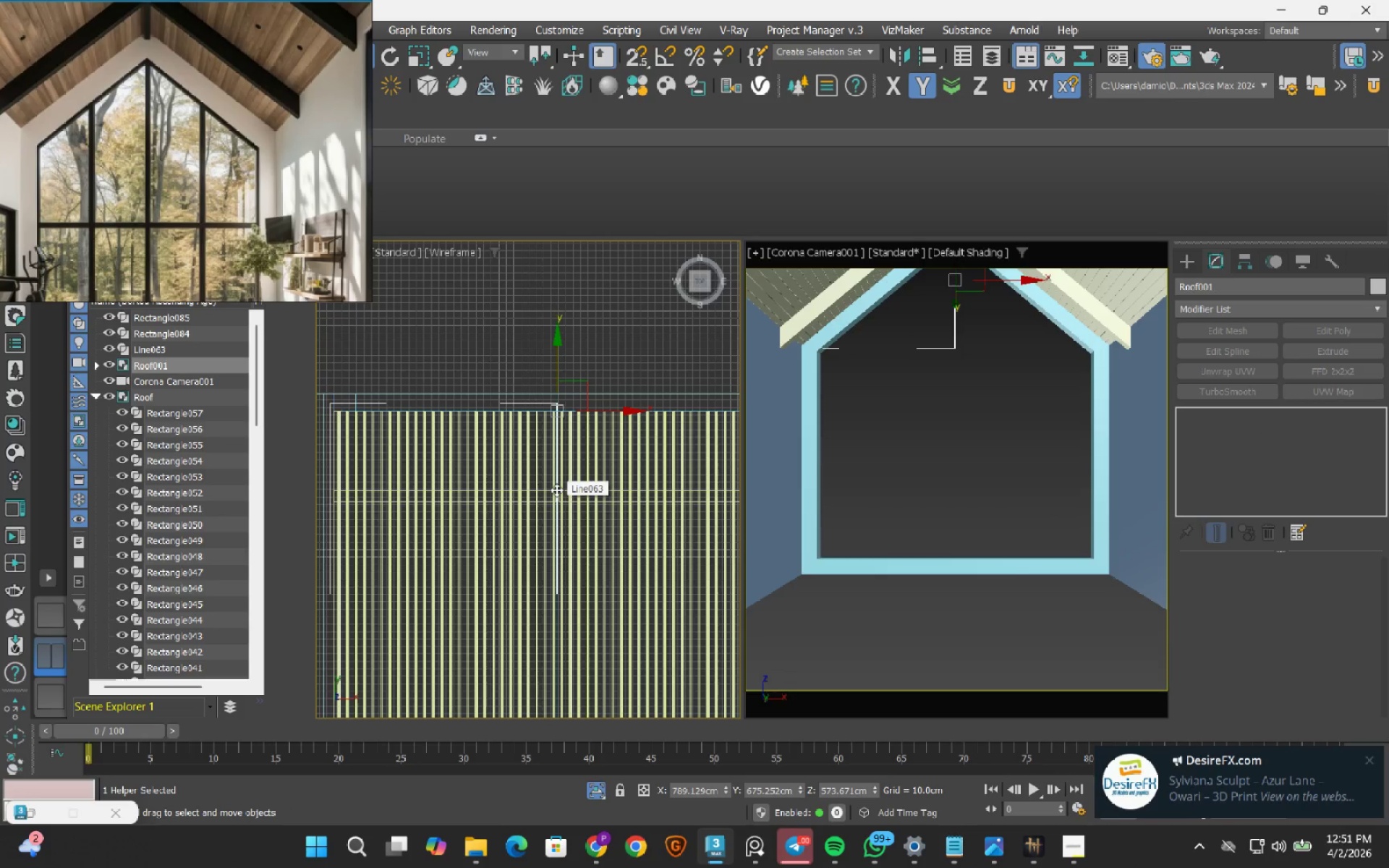 
key(Control+Z)
 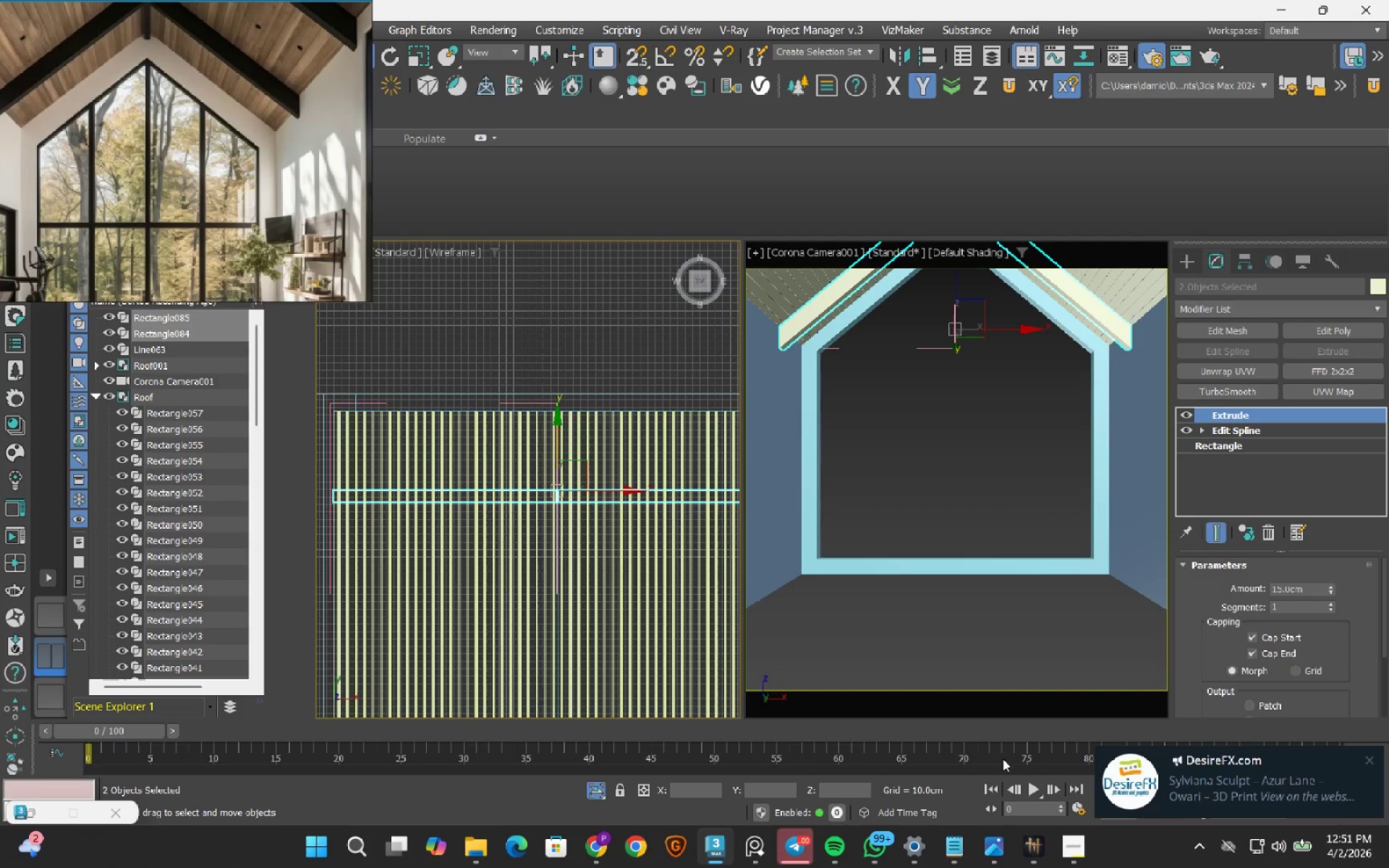 
left_click([1035, 856])
 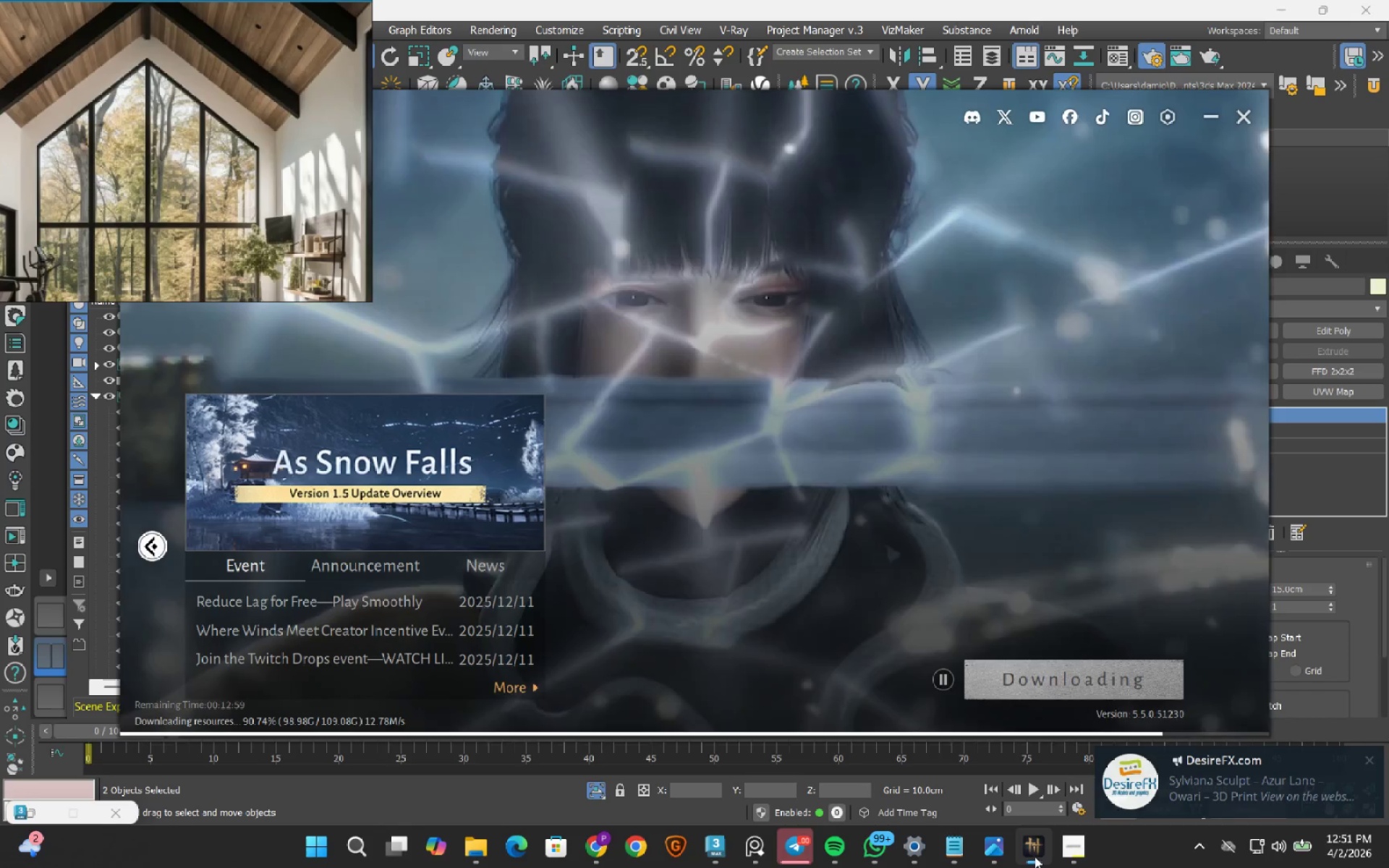 
left_click([1035, 856])
 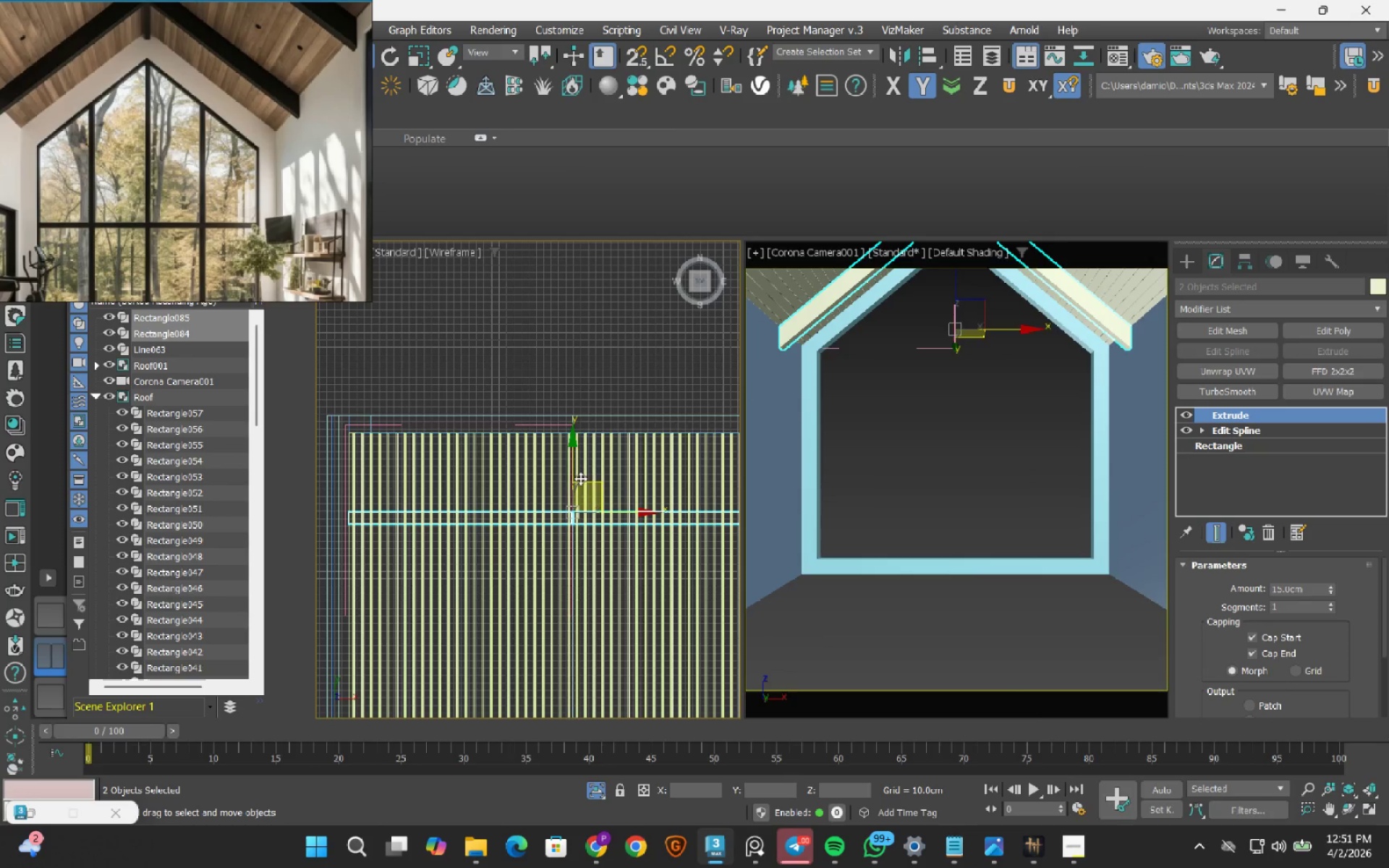 
left_click_drag(start_coordinate=[570, 453], to_coordinate=[567, 494])
 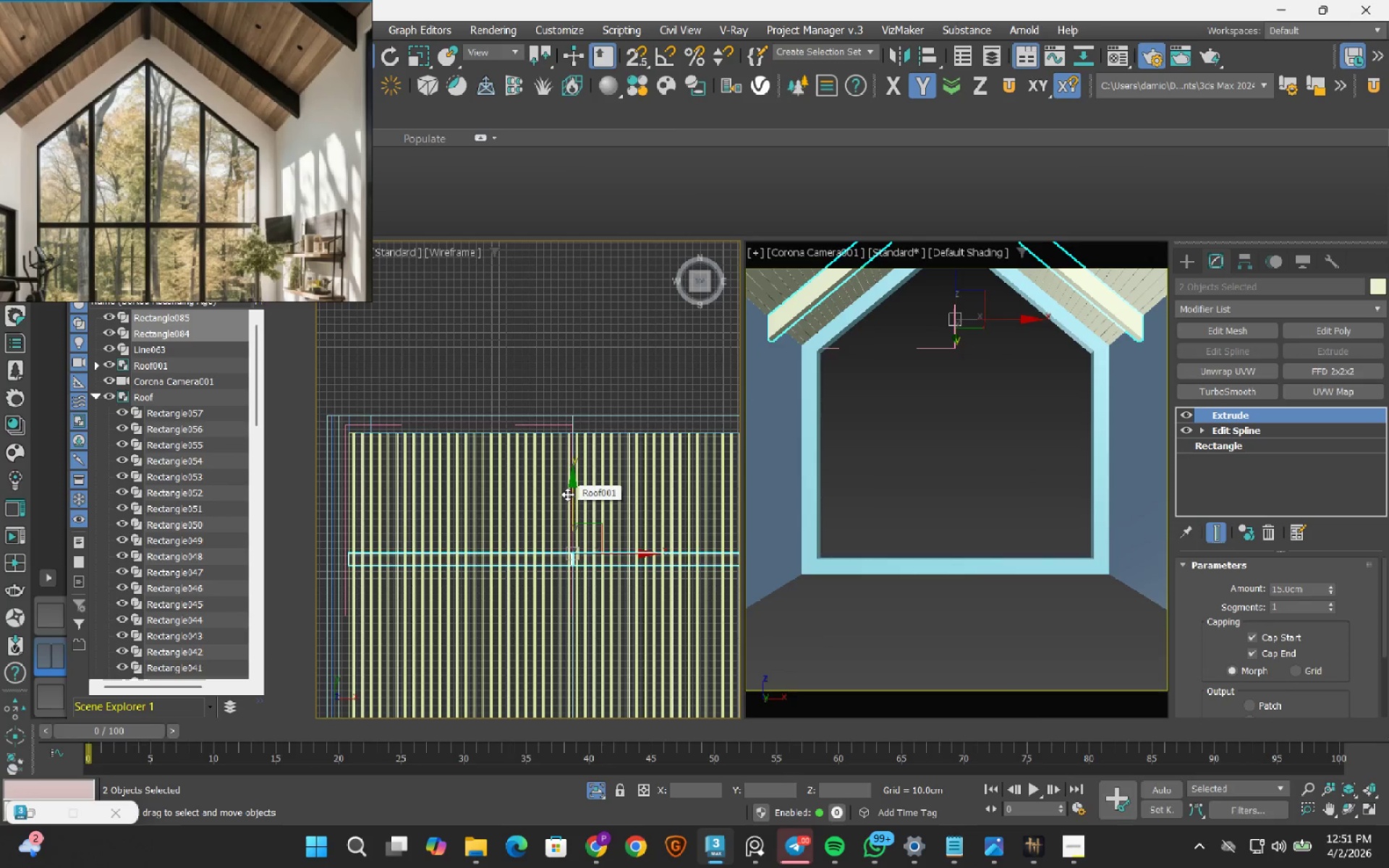 
scroll: coordinate [567, 494], scroll_direction: down, amount: 2.0
 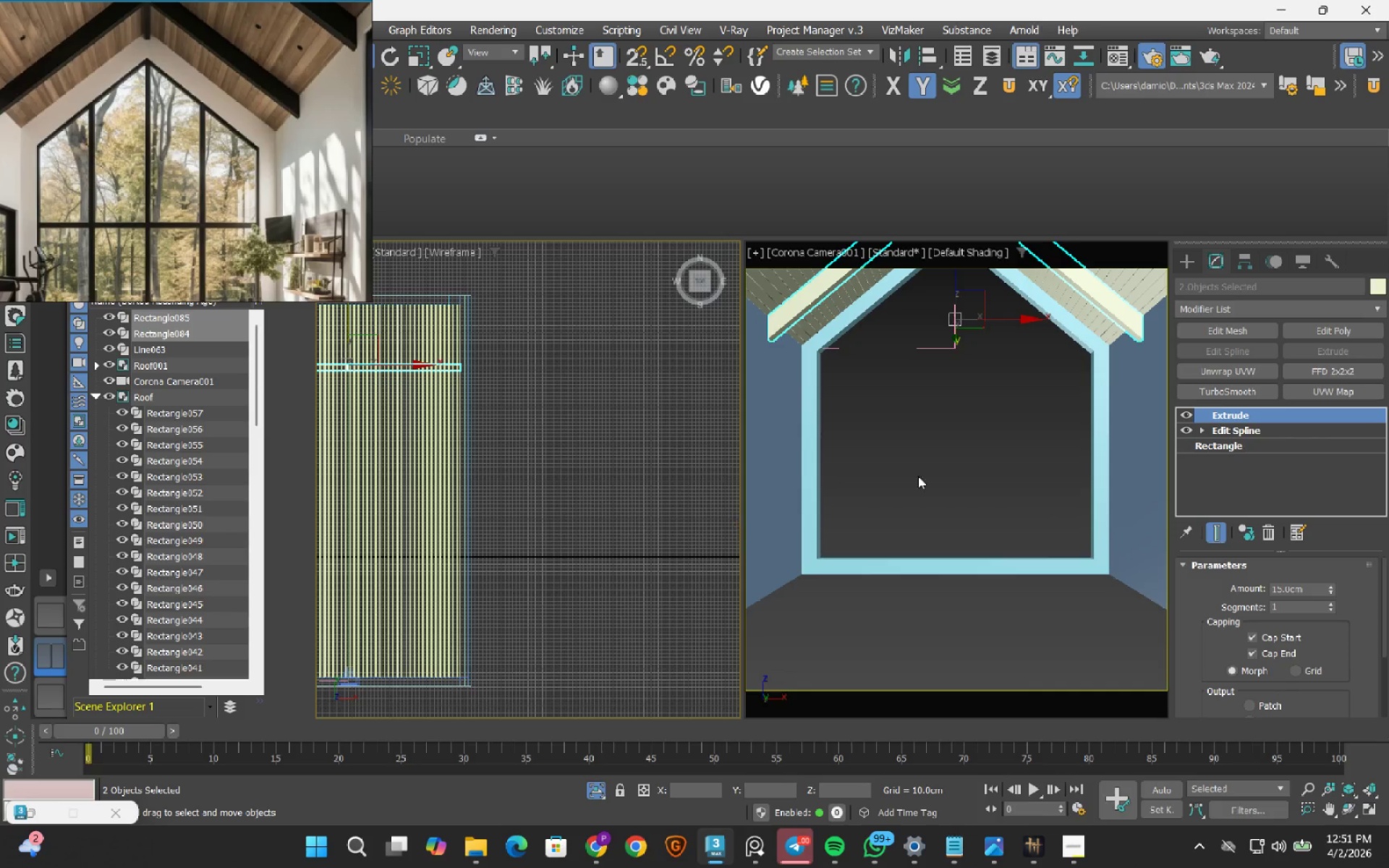 
double_click([1185, 263])
 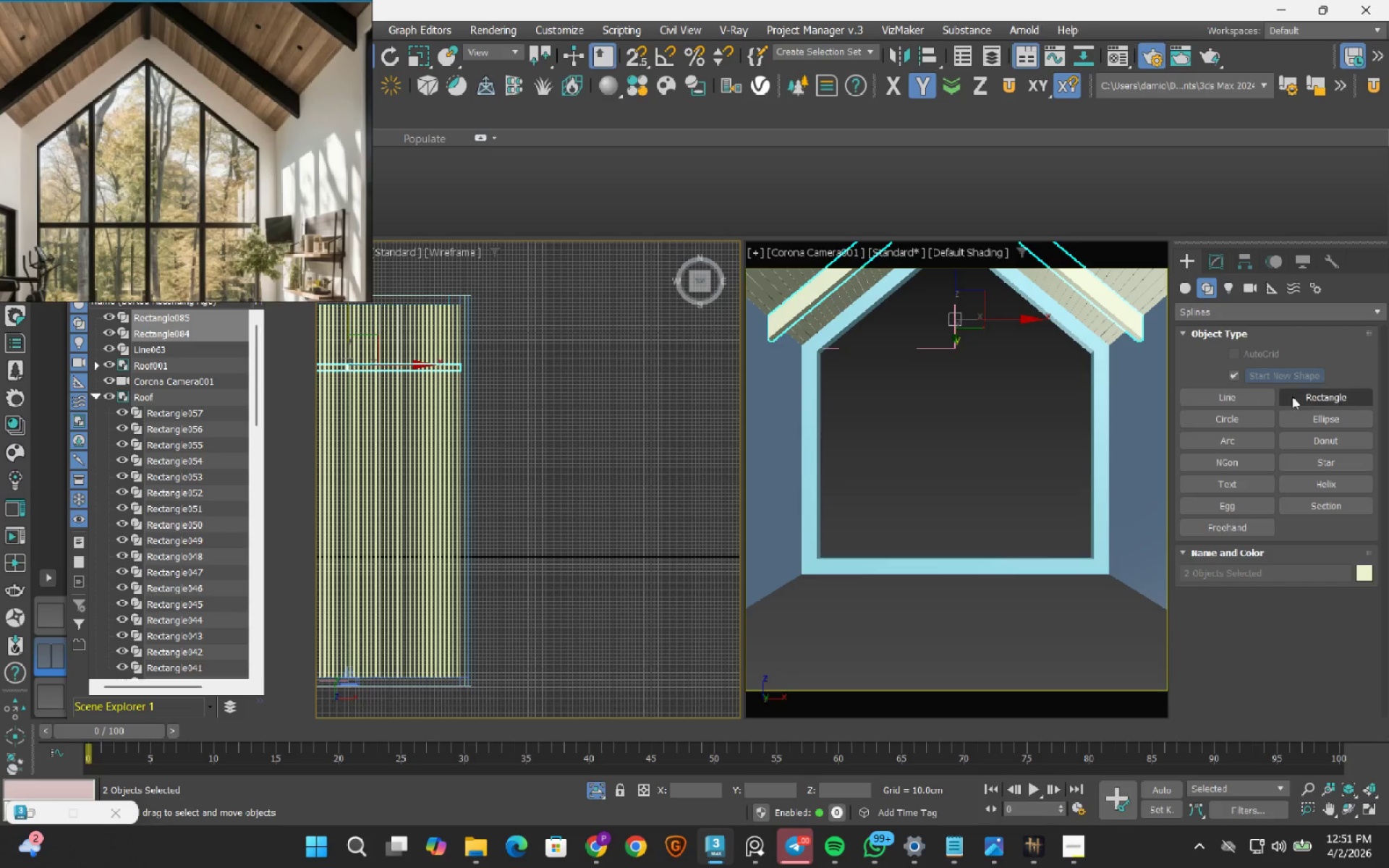 
left_click([1307, 399])
 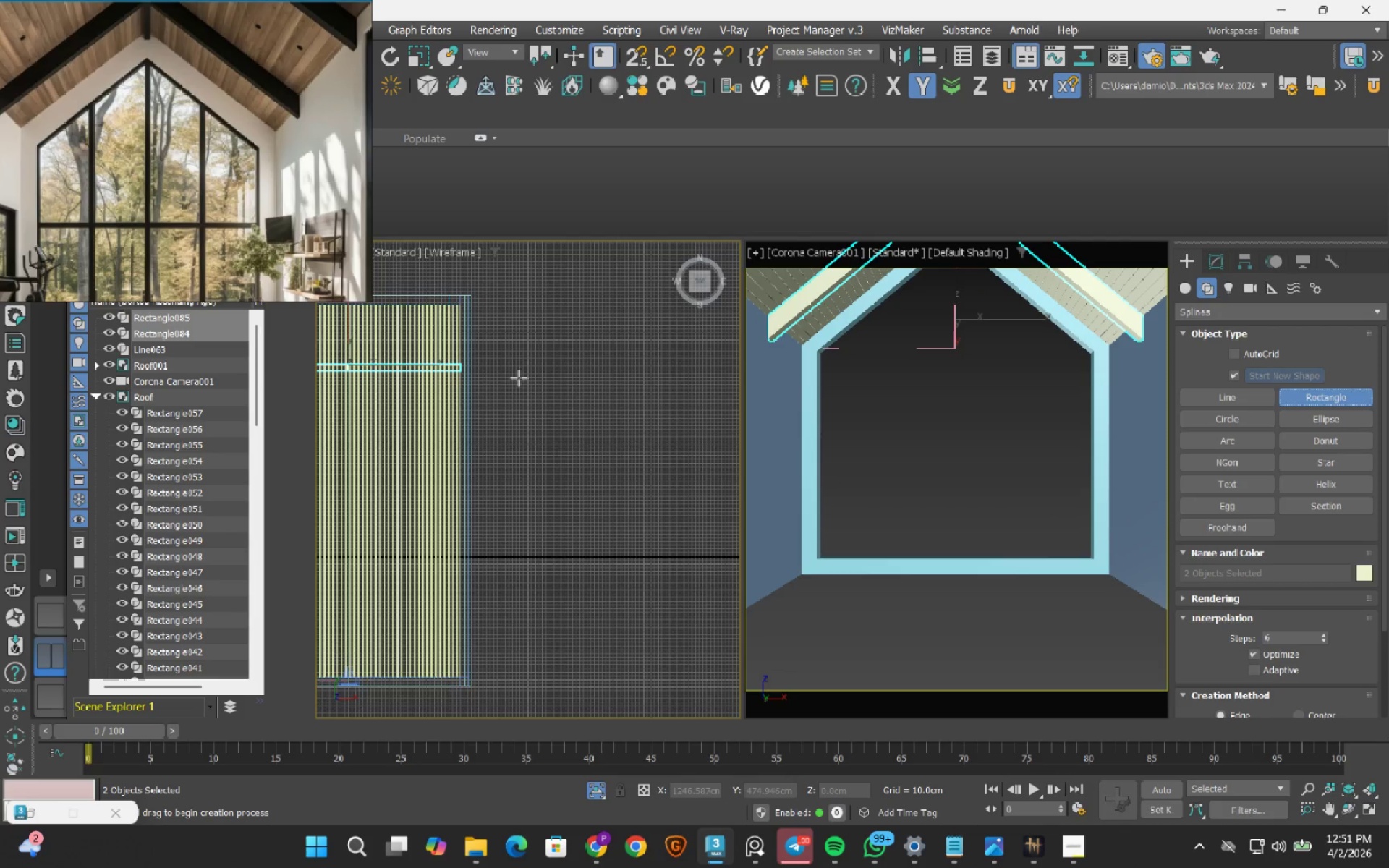 
scroll: coordinate [526, 365], scroll_direction: down, amount: 1.0
 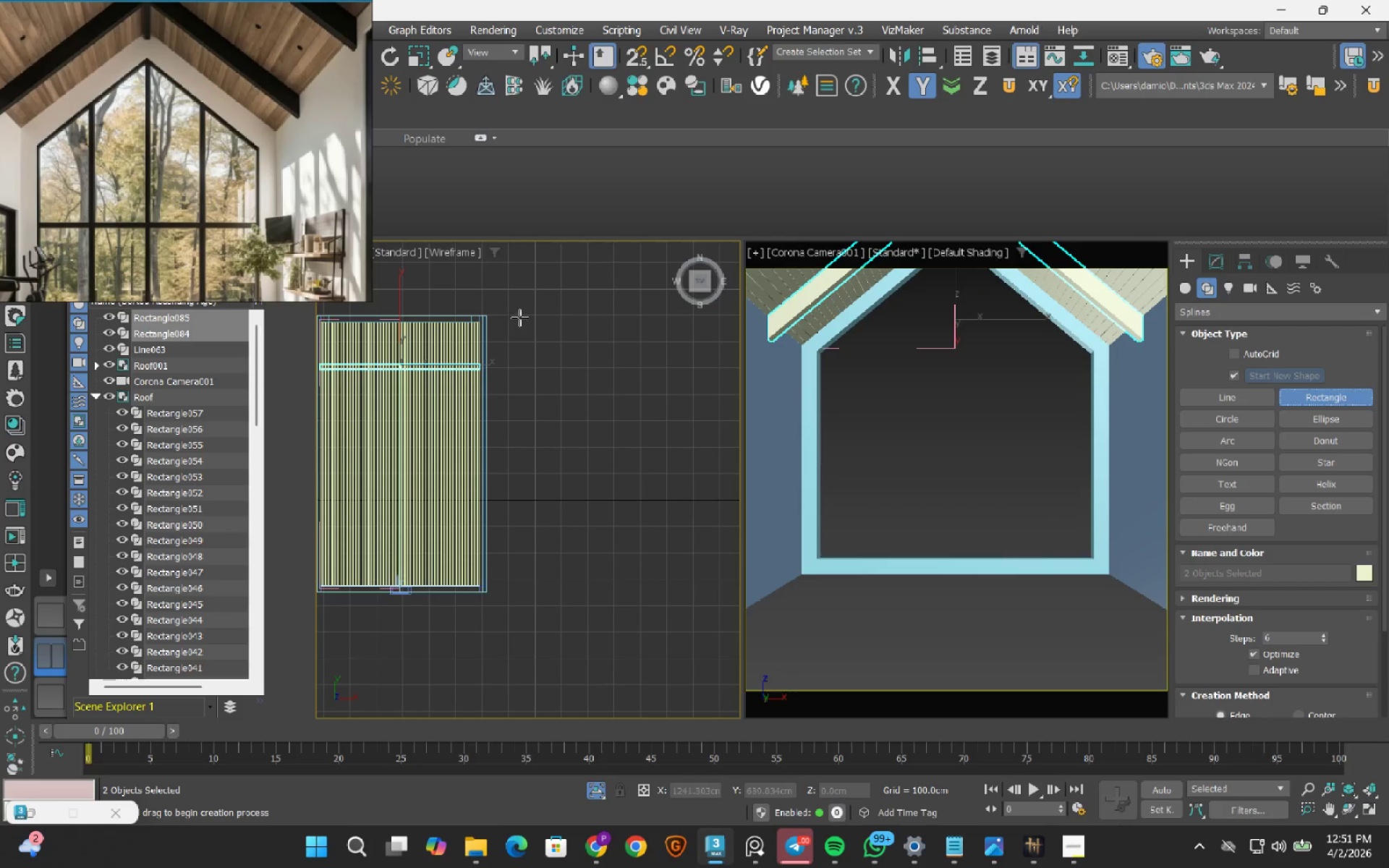 
left_click_drag(start_coordinate=[542, 310], to_coordinate=[679, 591])
 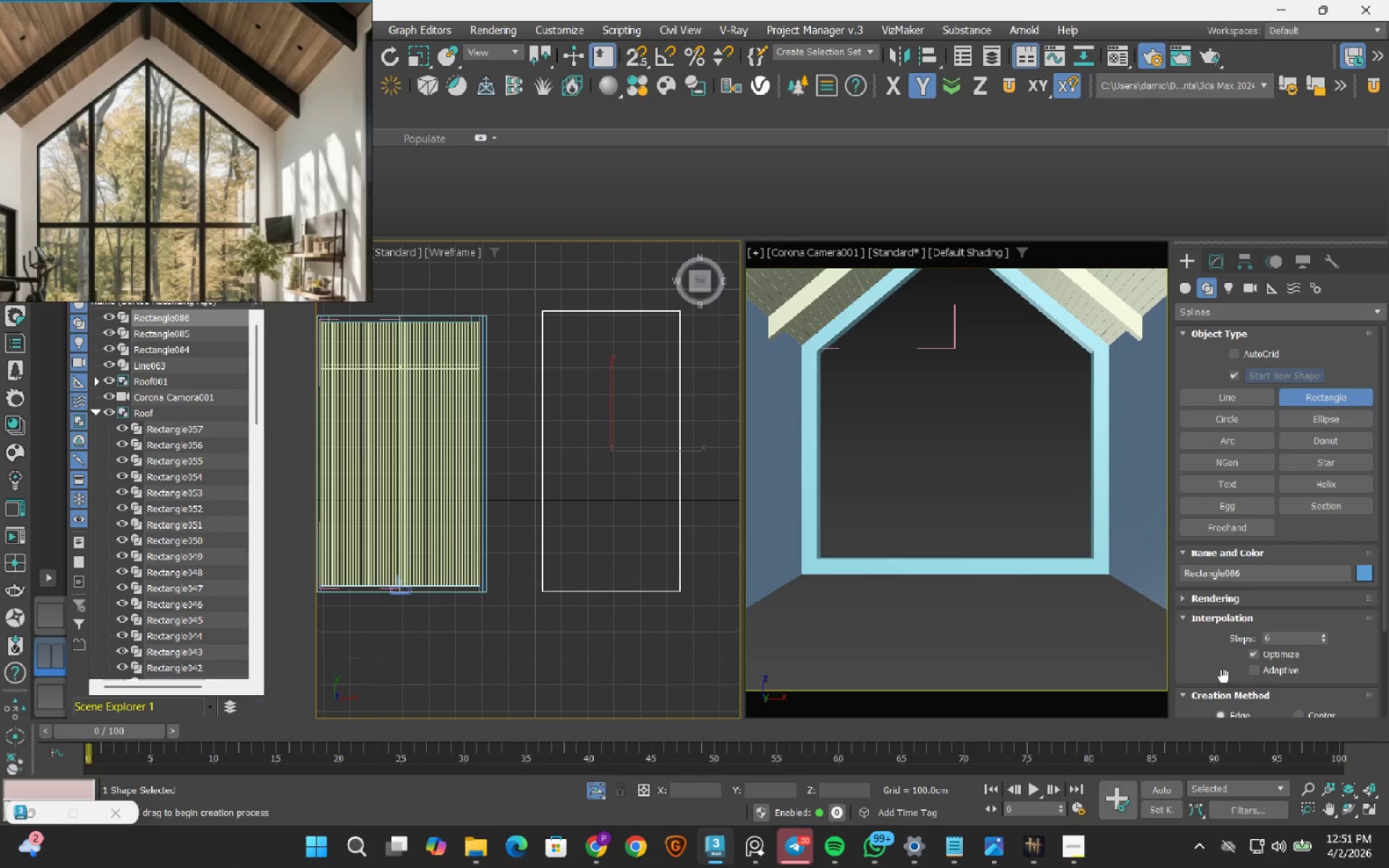 
scroll: coordinate [1210, 655], scroll_direction: down, amount: 5.0
 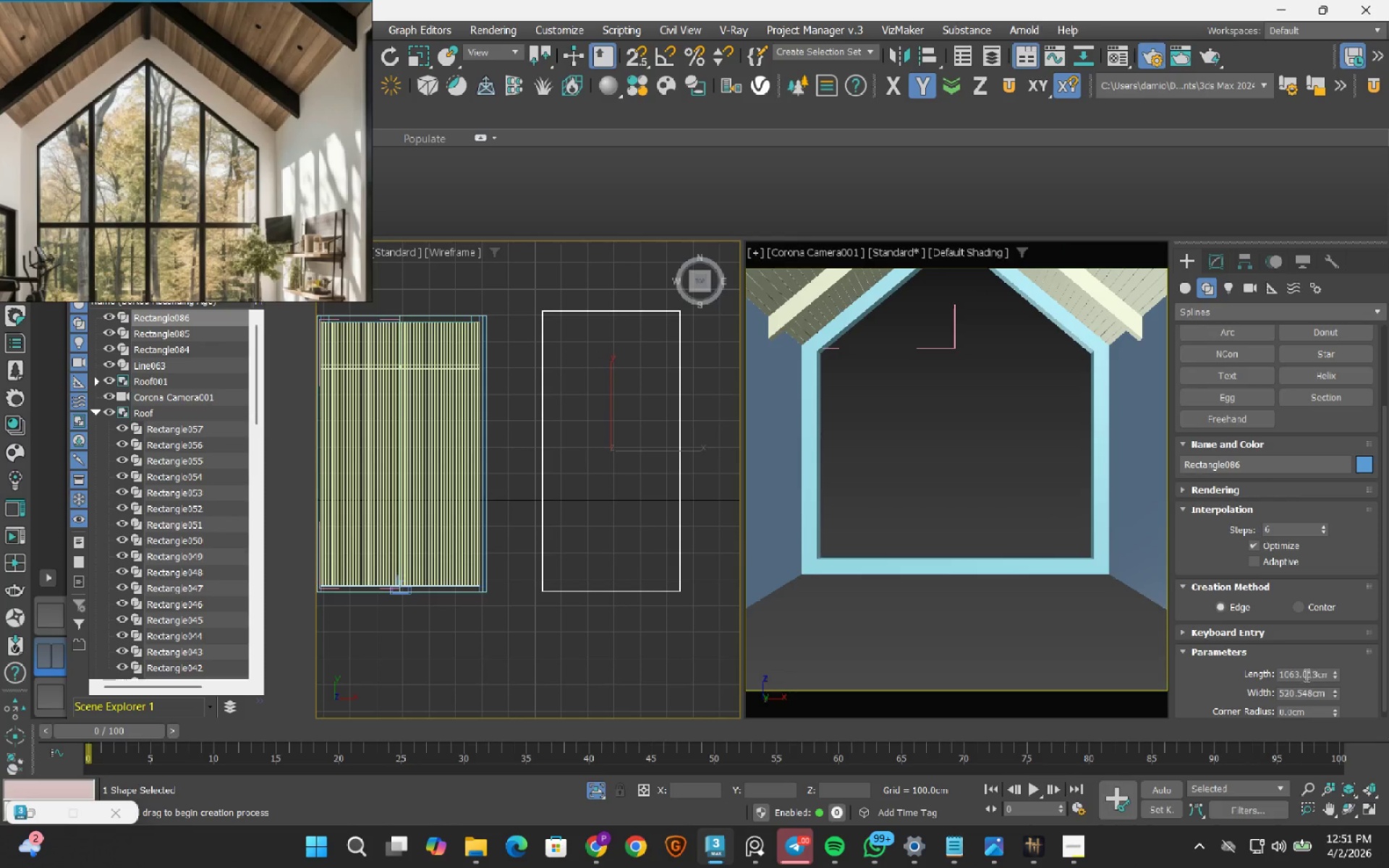 
double_click([1305, 675])
 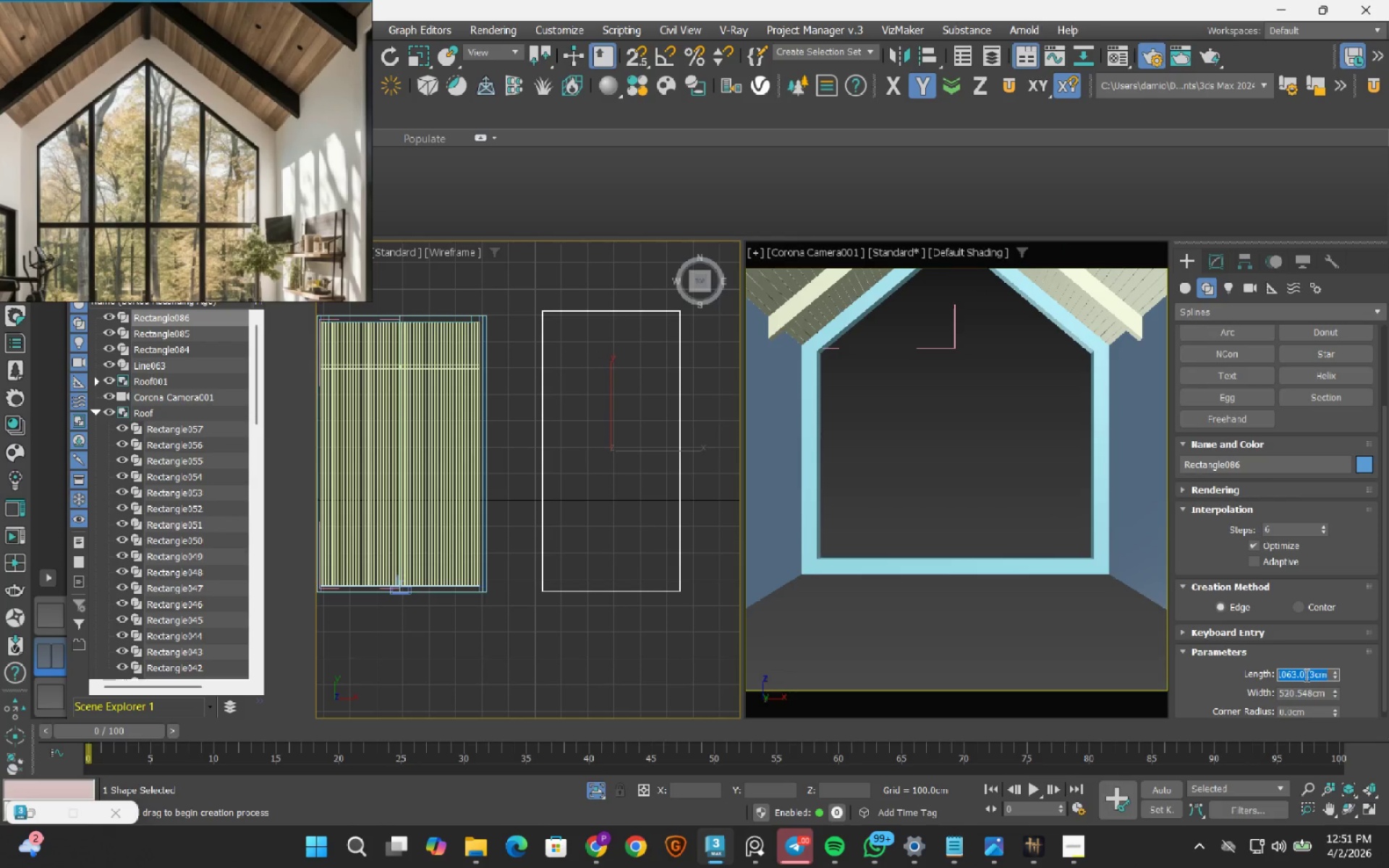 
key(Numpad1)
 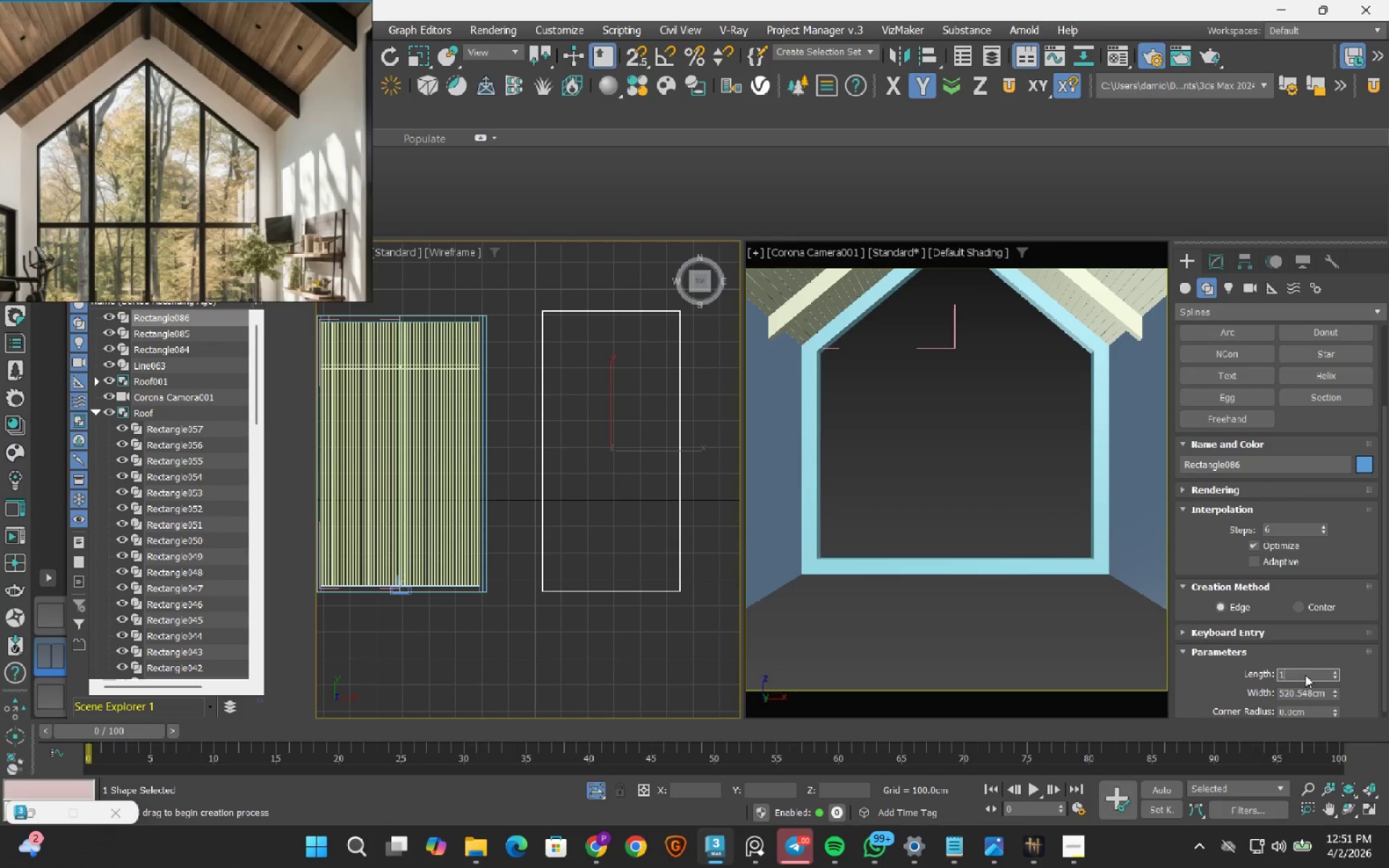 
key(Numpad0)
 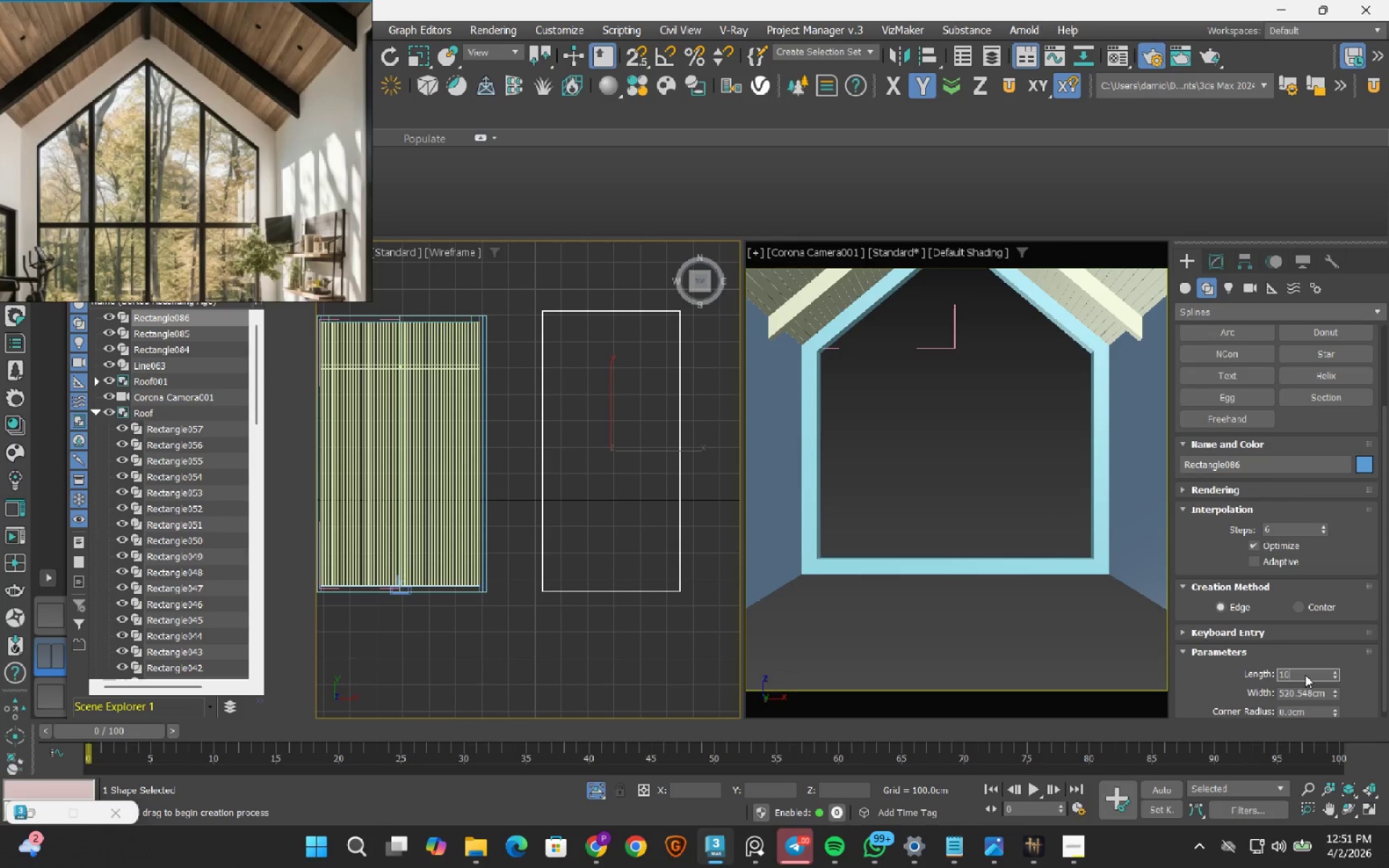 
key(Numpad0)
 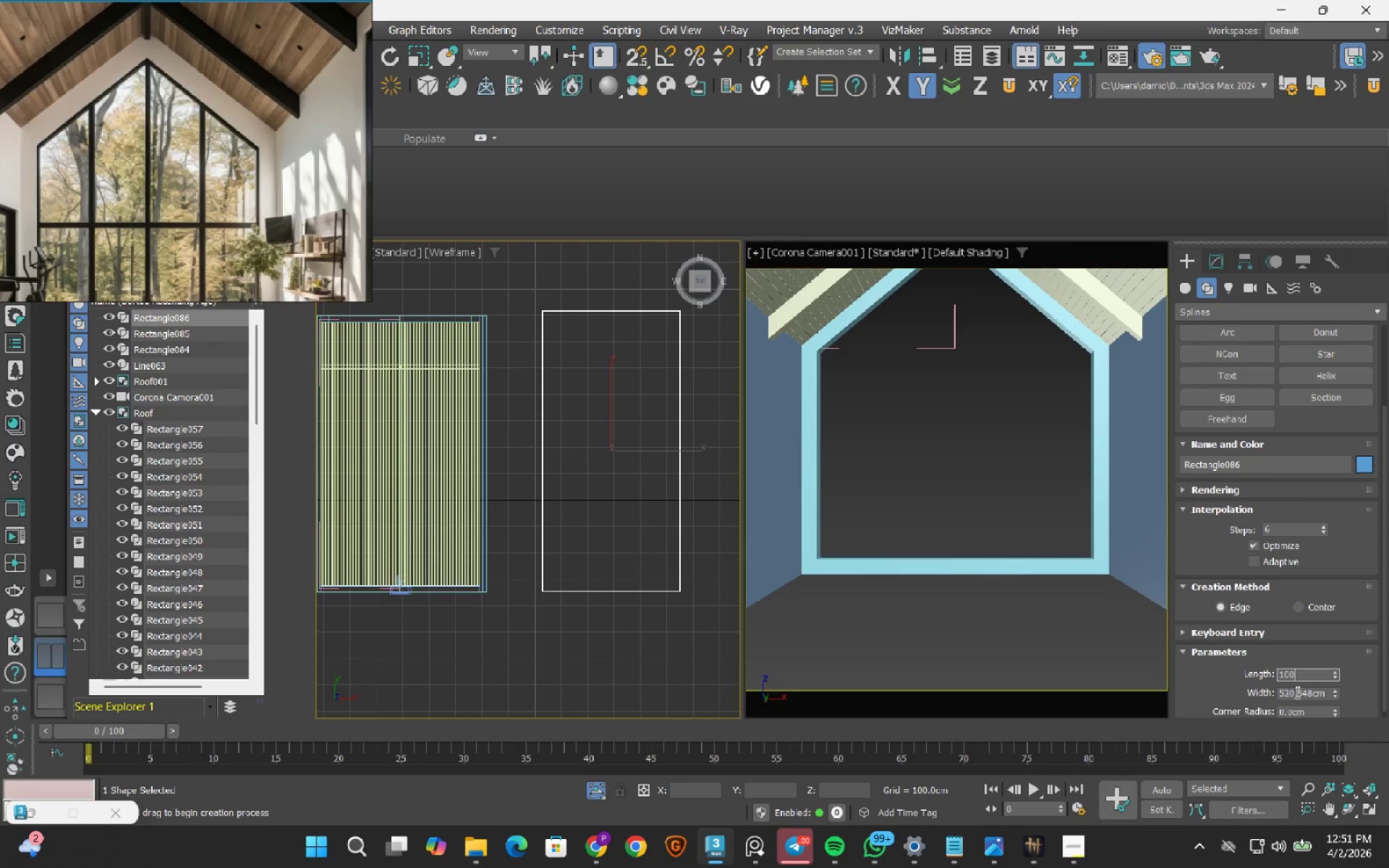 
key(Numpad0)
 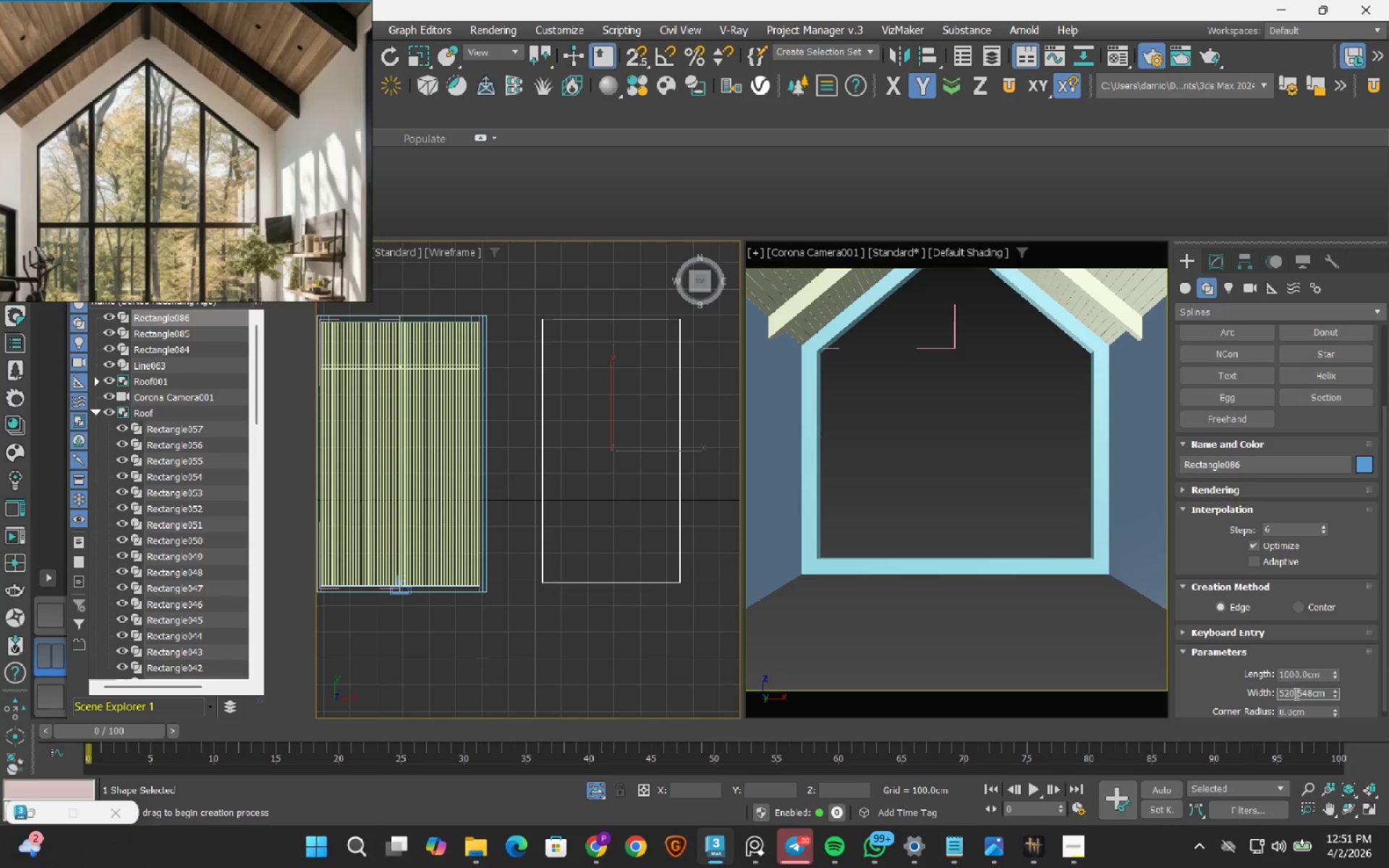 
double_click([1295, 694])
 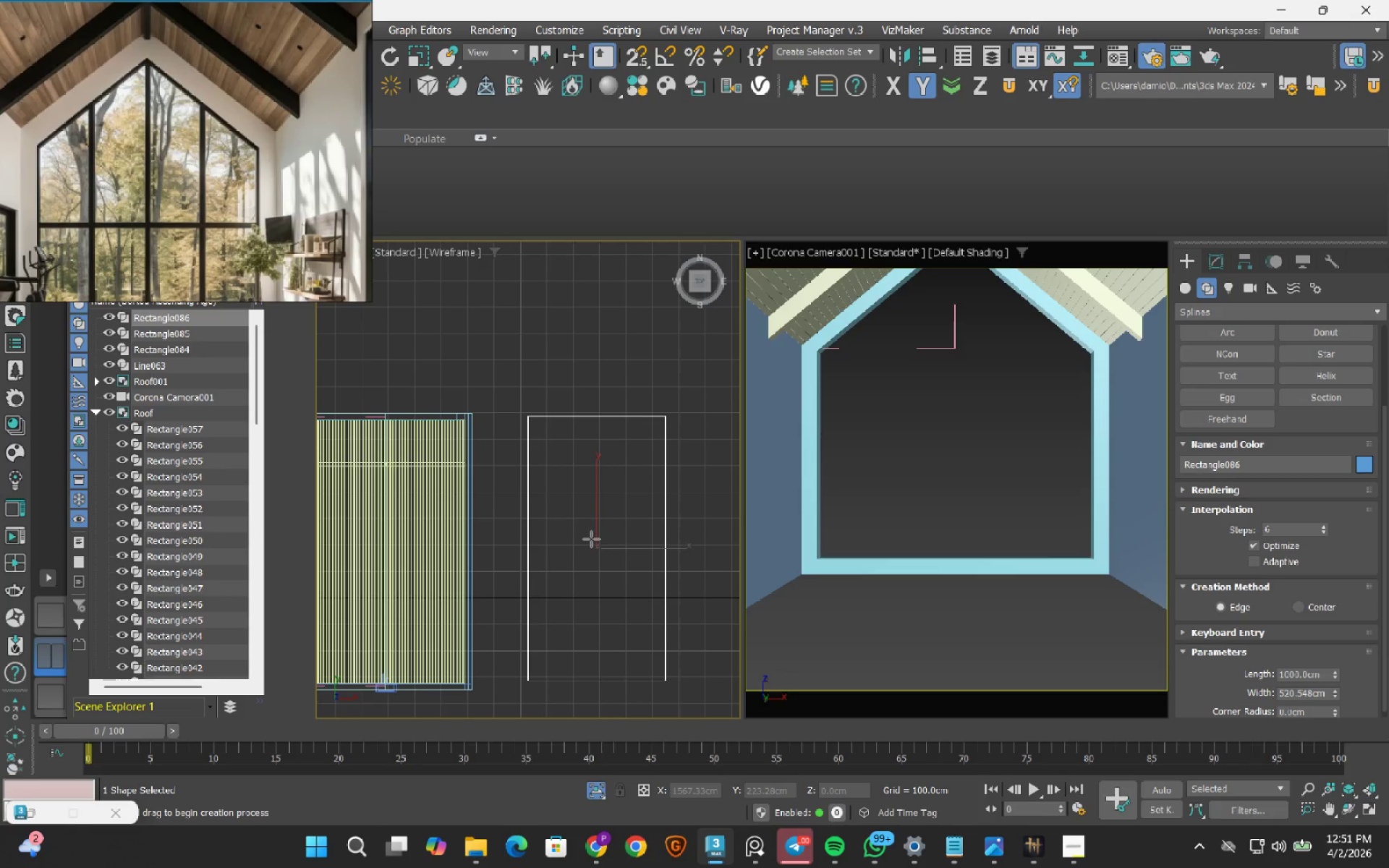 
wait(8.61)
 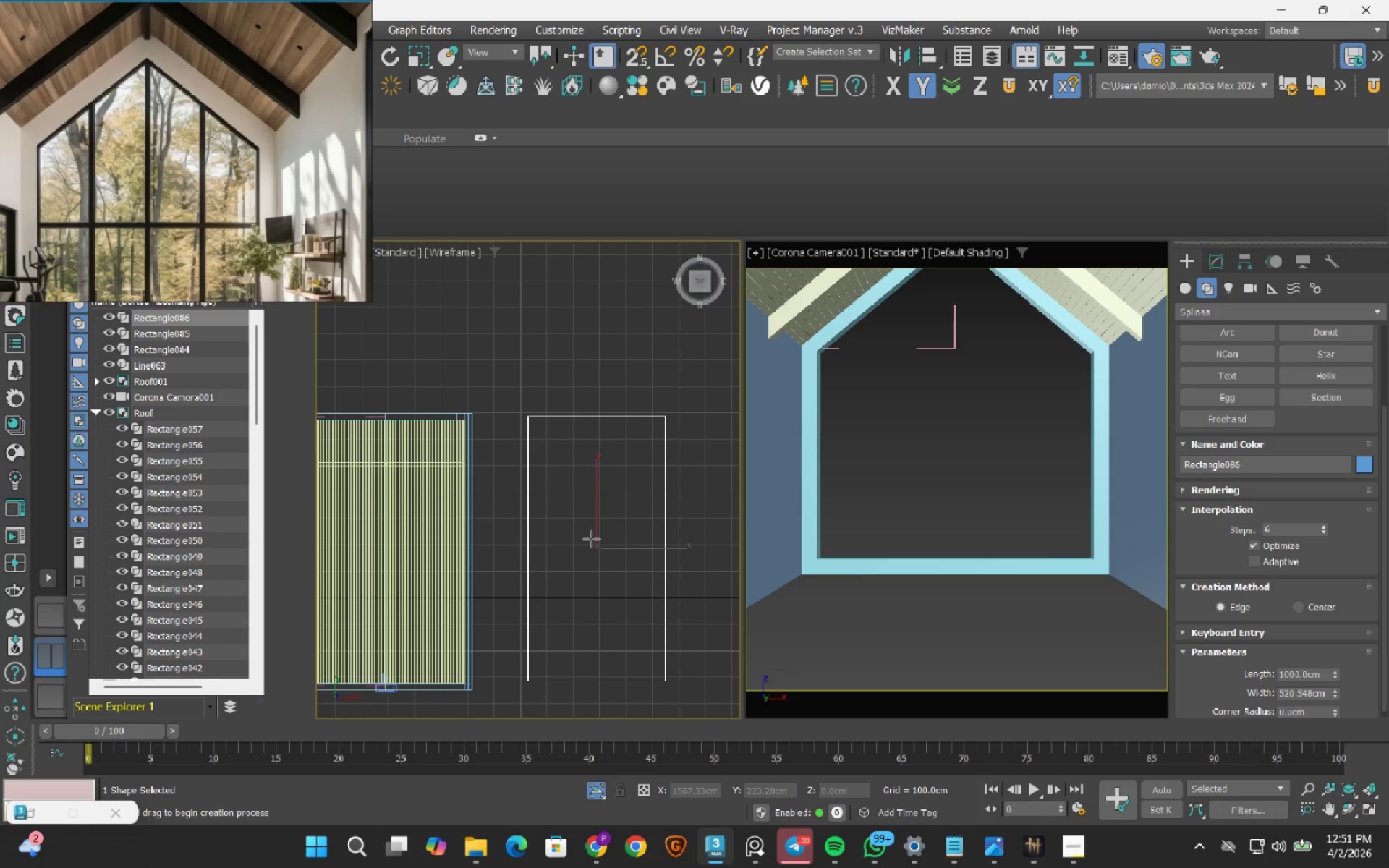 
scroll: coordinate [1201, 383], scroll_direction: up, amount: 8.0
 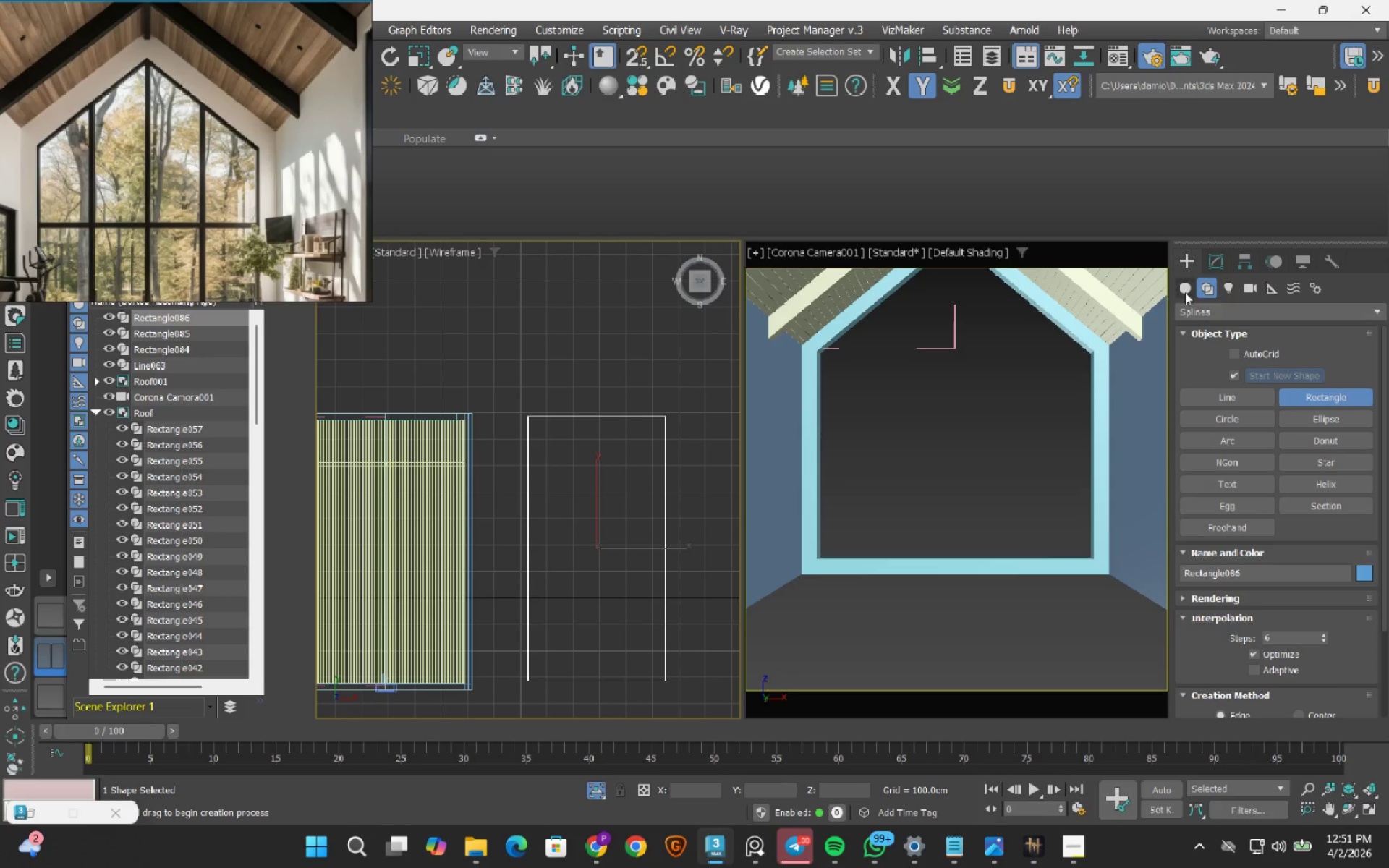 
left_click([1185, 291])
 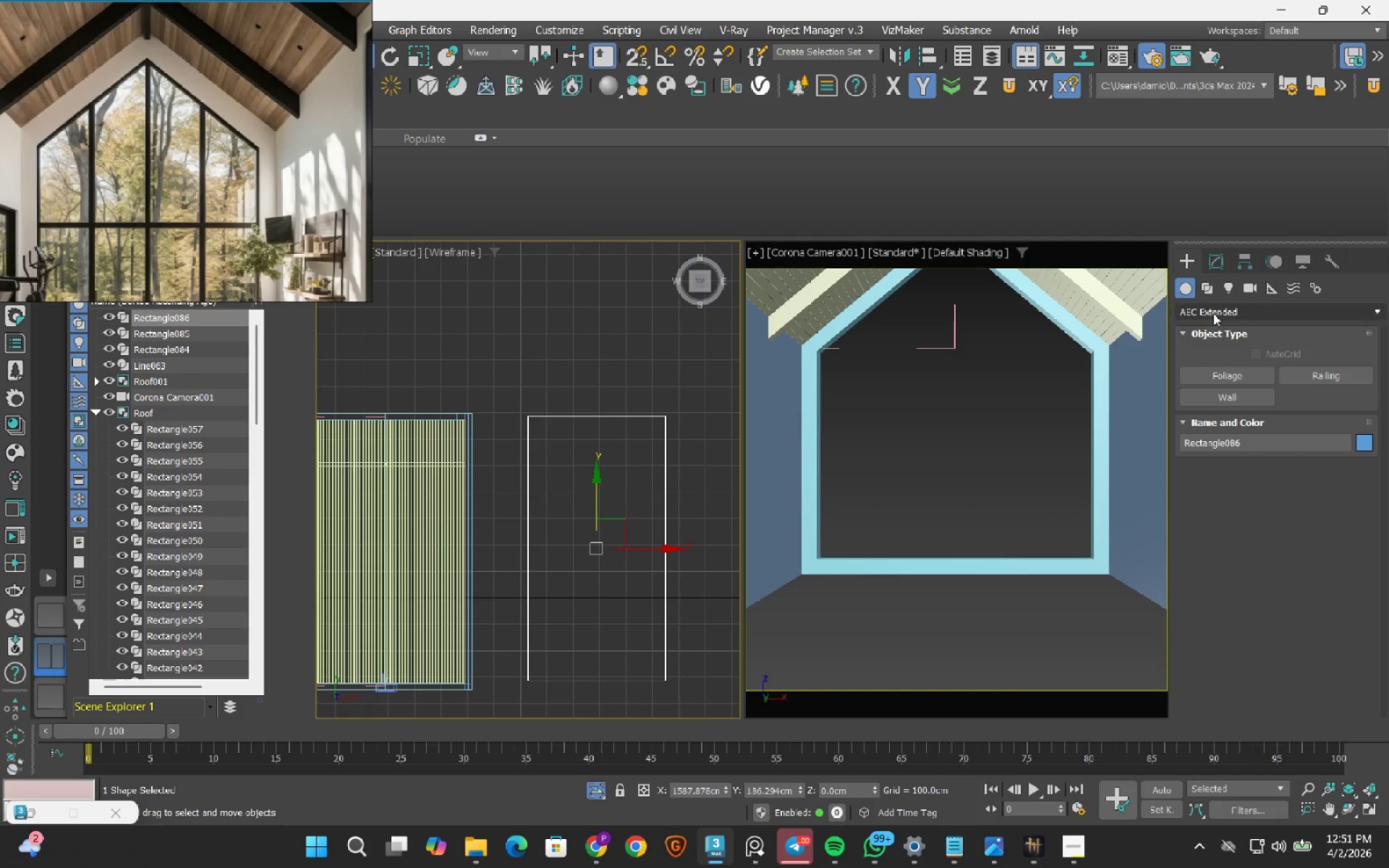 
left_click([1212, 310])
 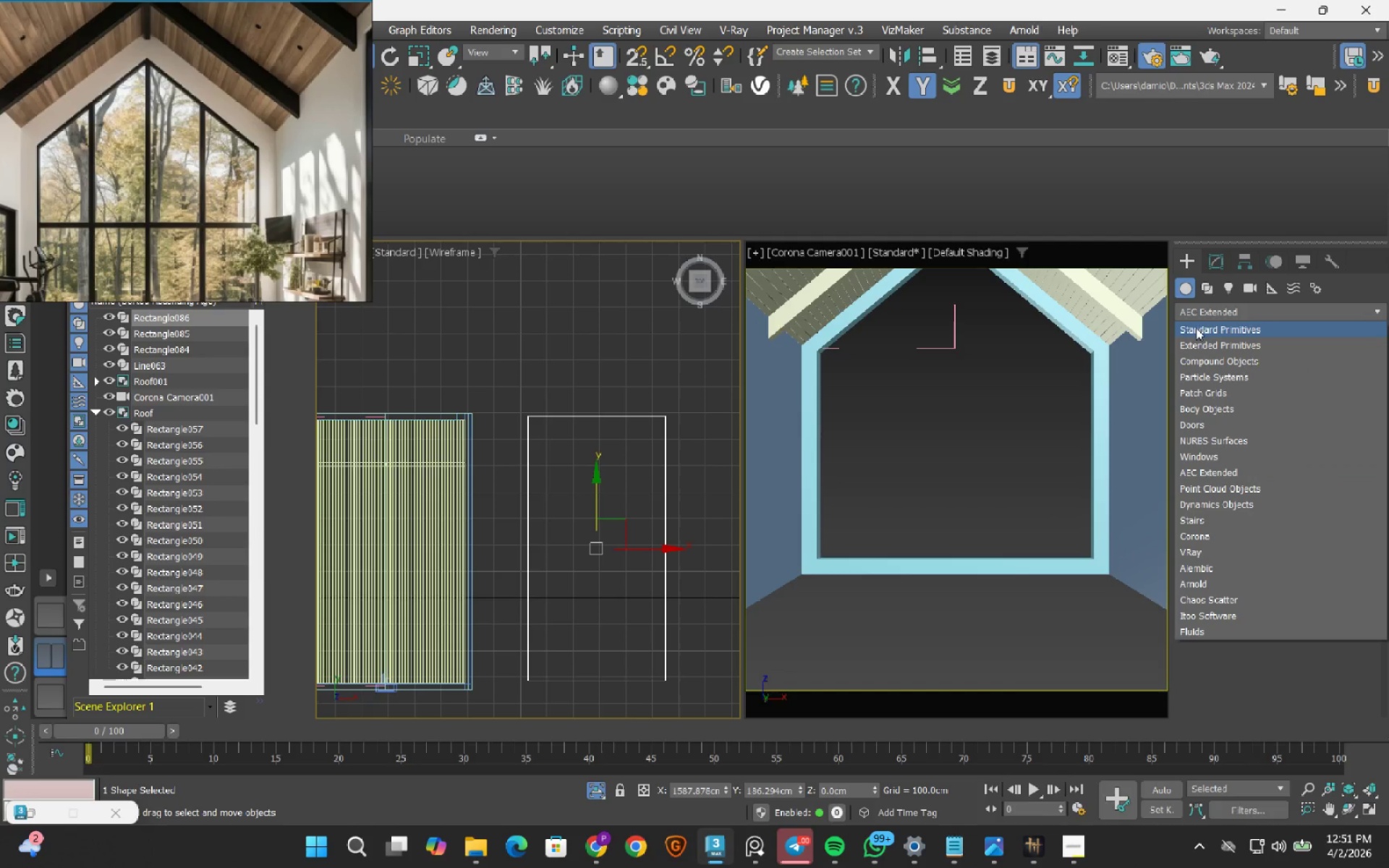 
left_click([1196, 329])
 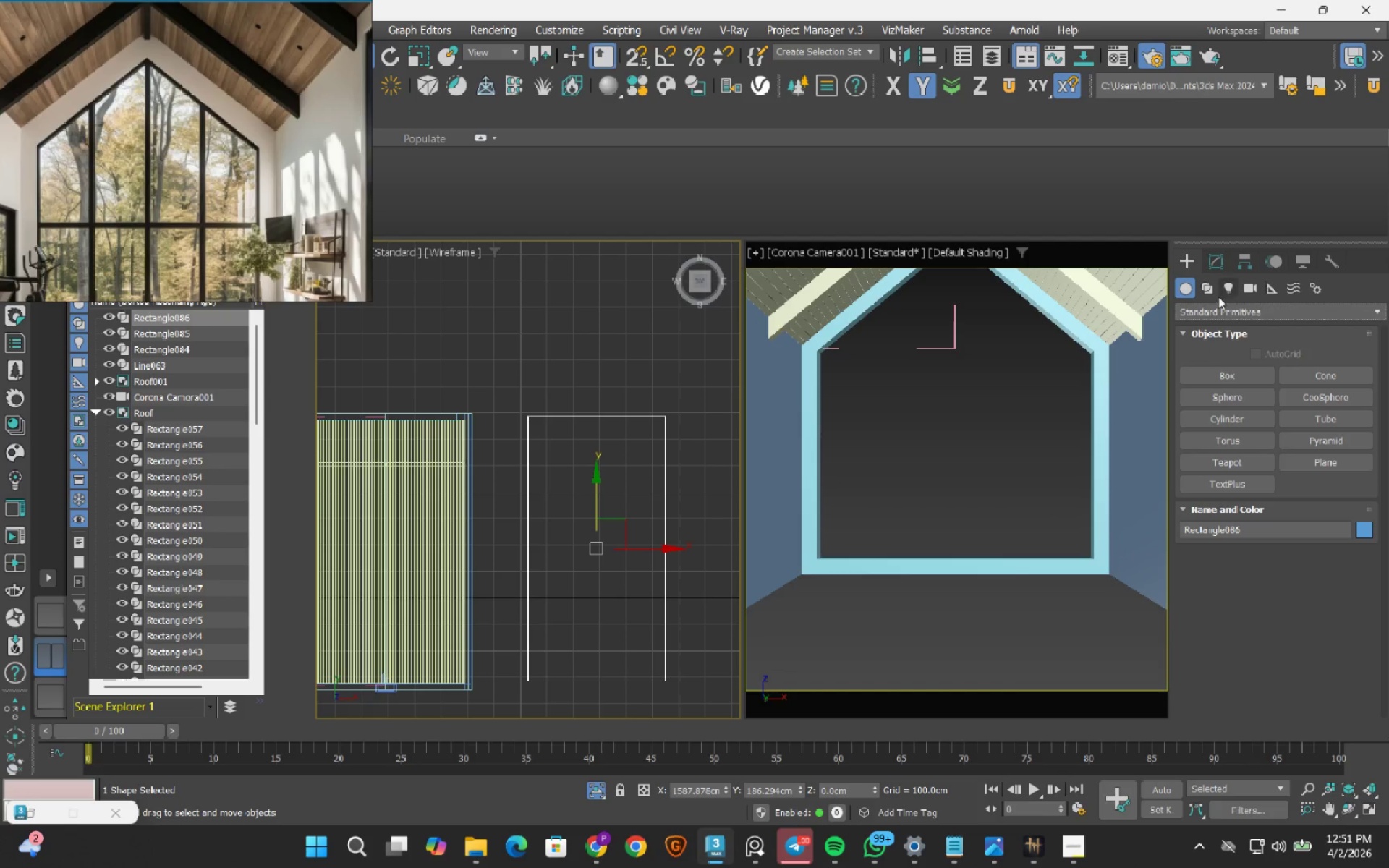 
left_click([1212, 288])
 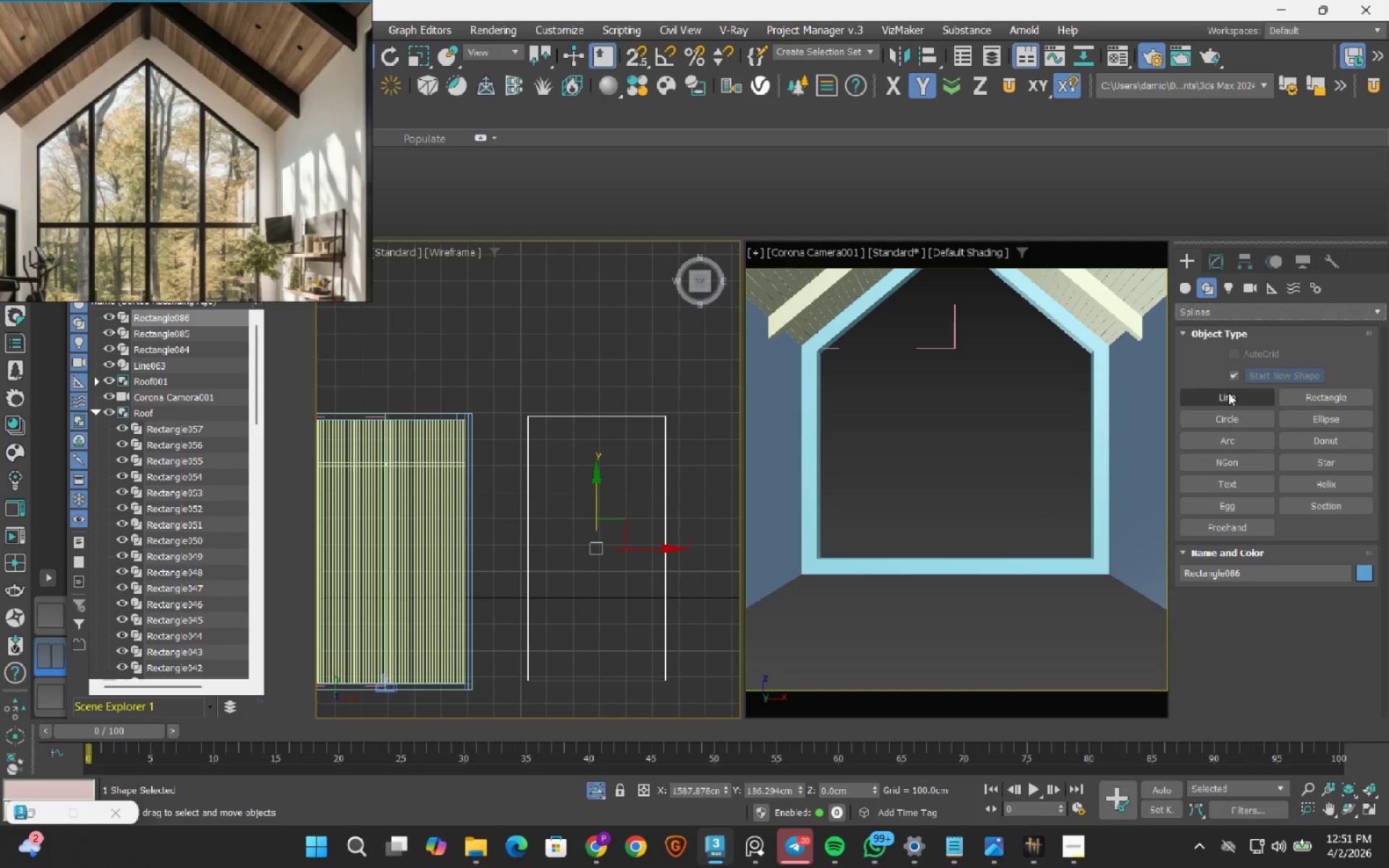 
left_click([1228, 399])
 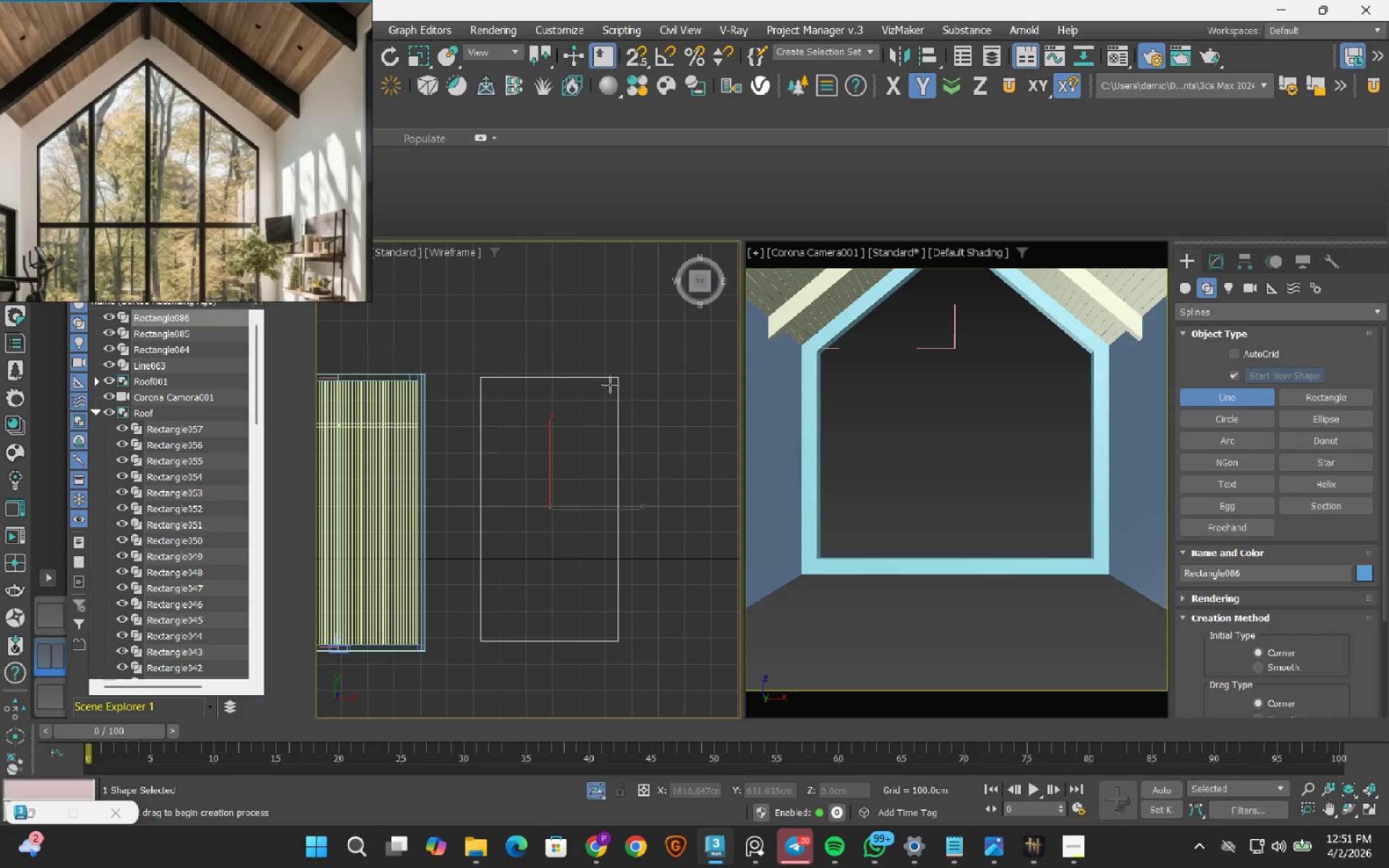 
key(S)
 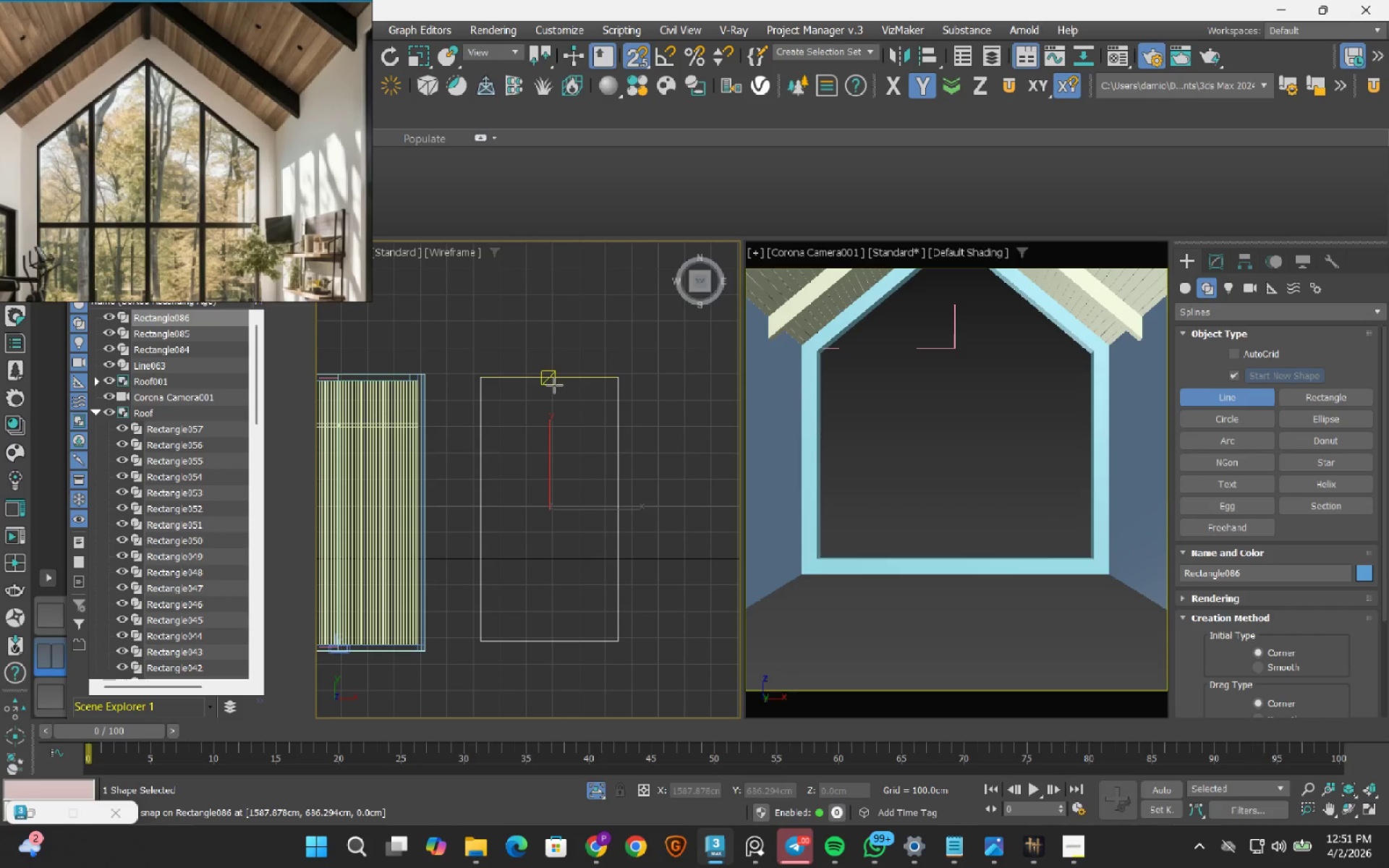 
left_click([554, 385])
 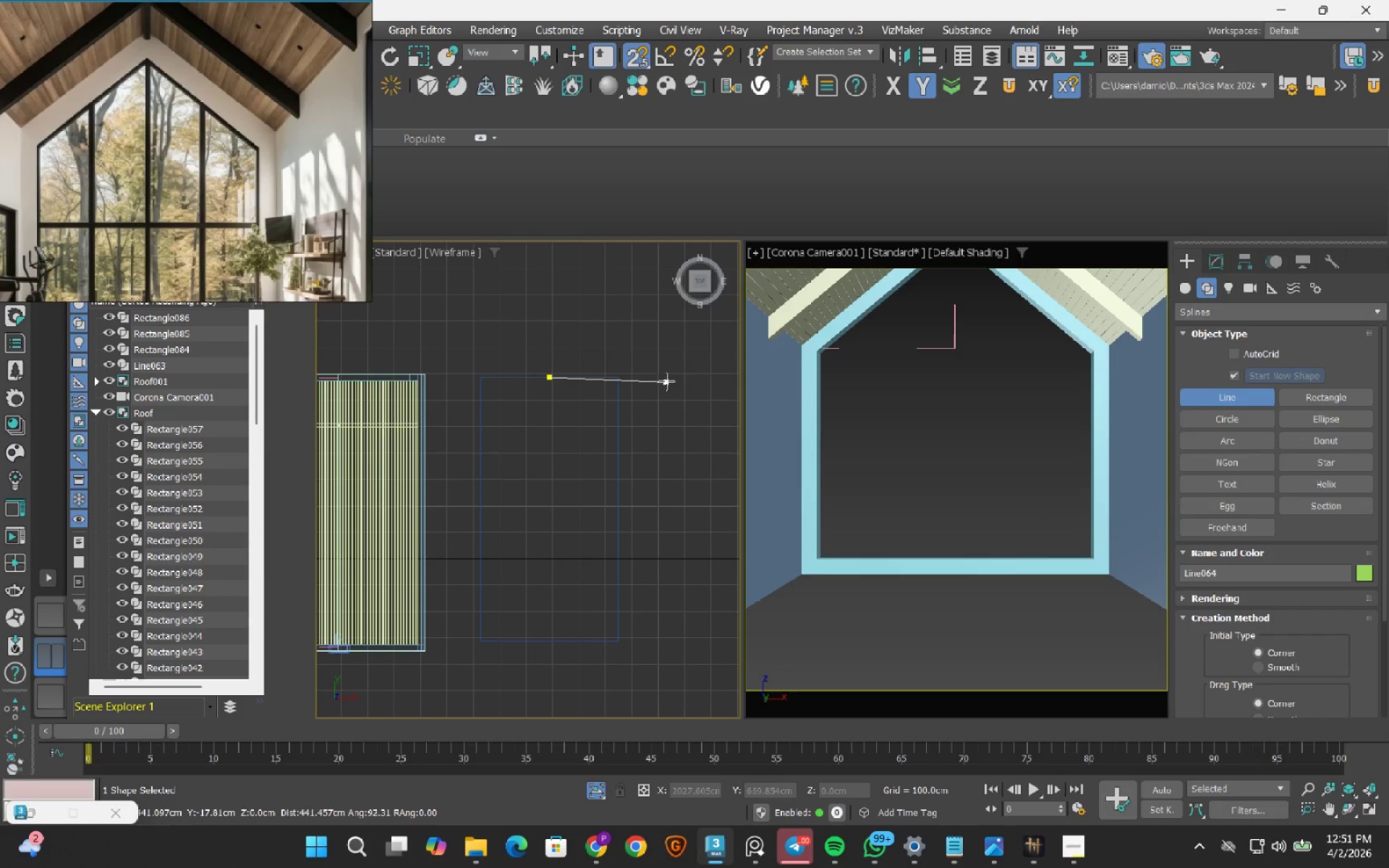 
hold_key(key=ShiftLeft, duration=0.75)
left_click([689, 373])
 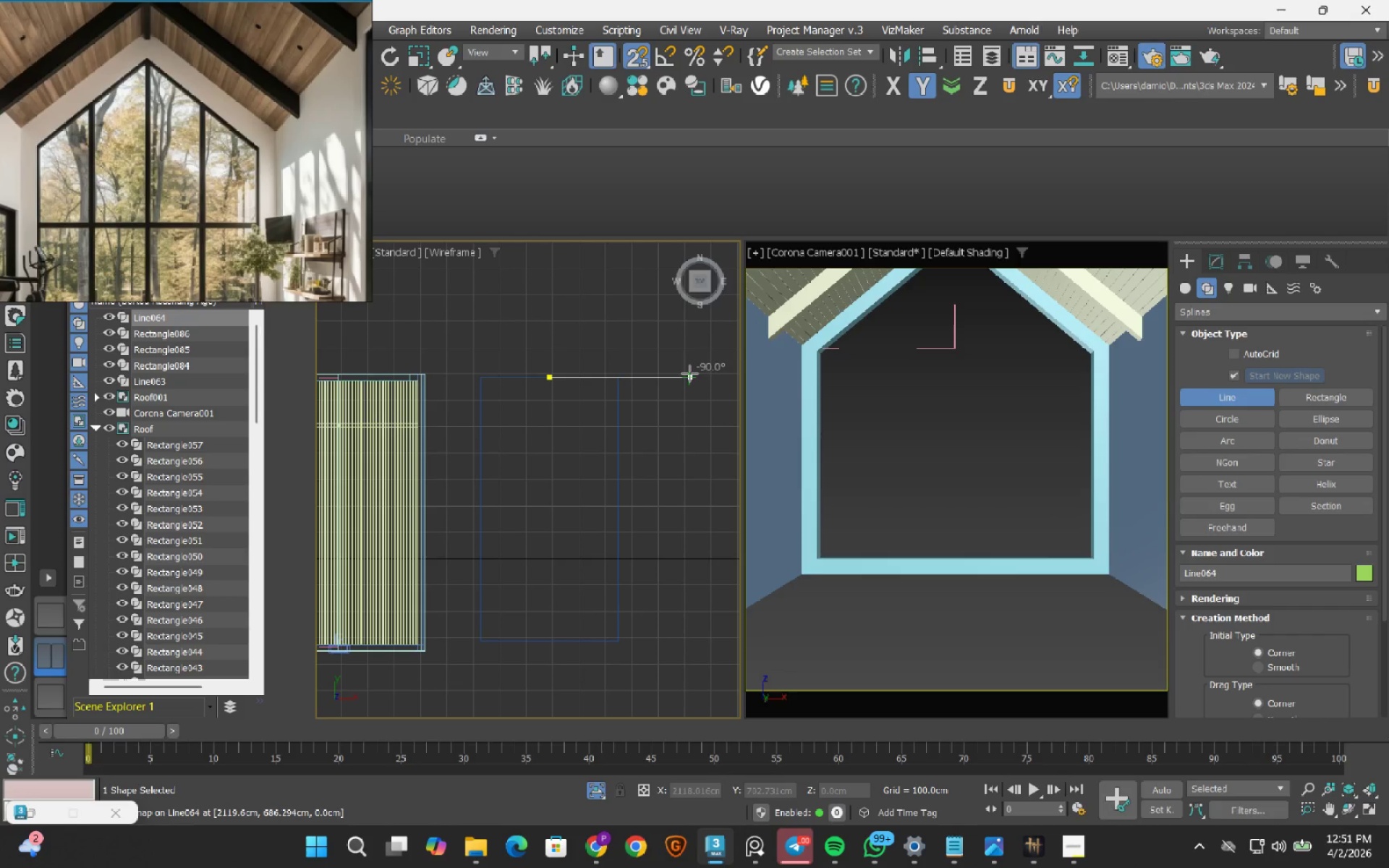 
hold_key(key=ShiftLeft, duration=27.84)
 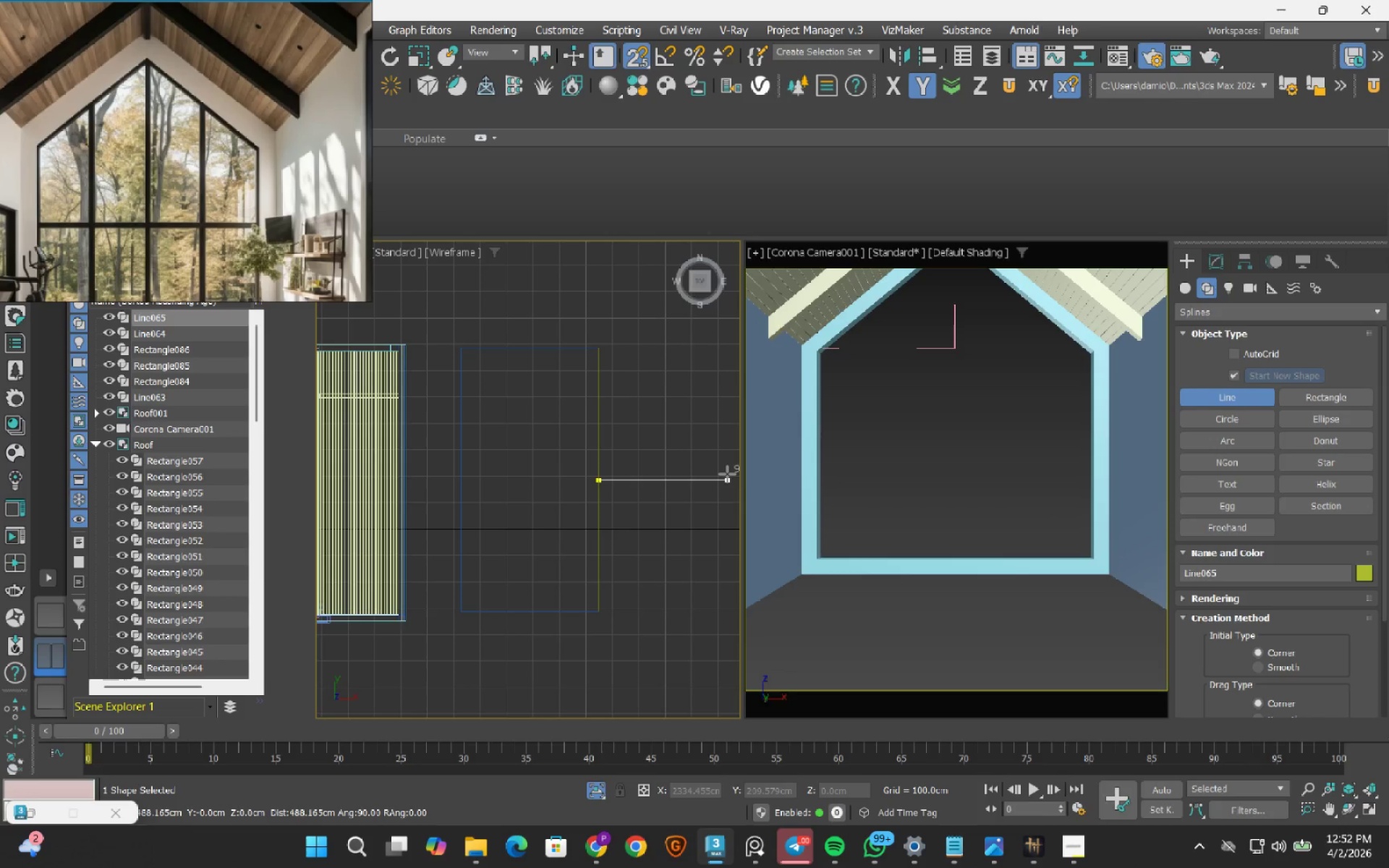 
key(Escape)
 